 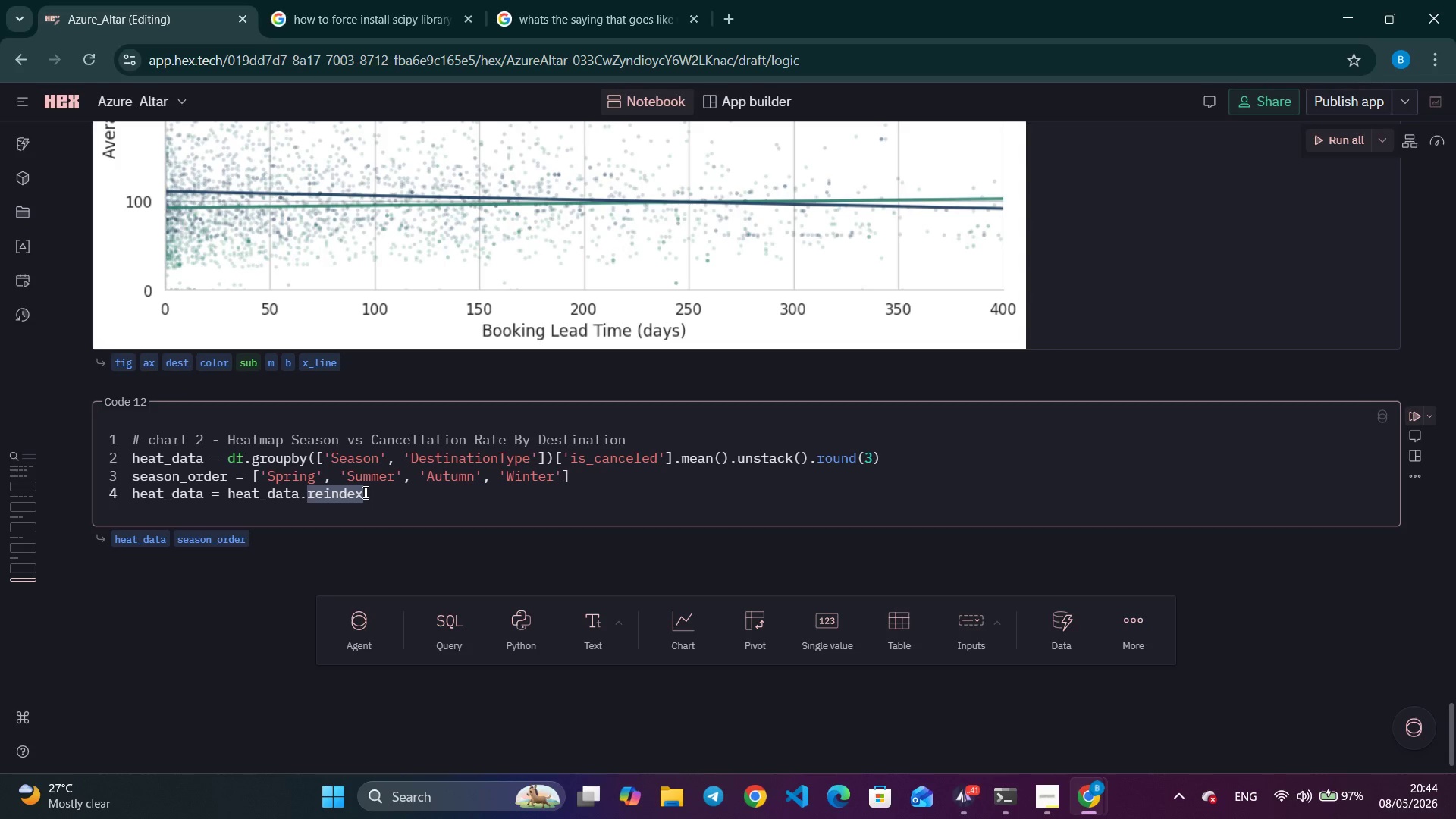 
key(Shift+9)
 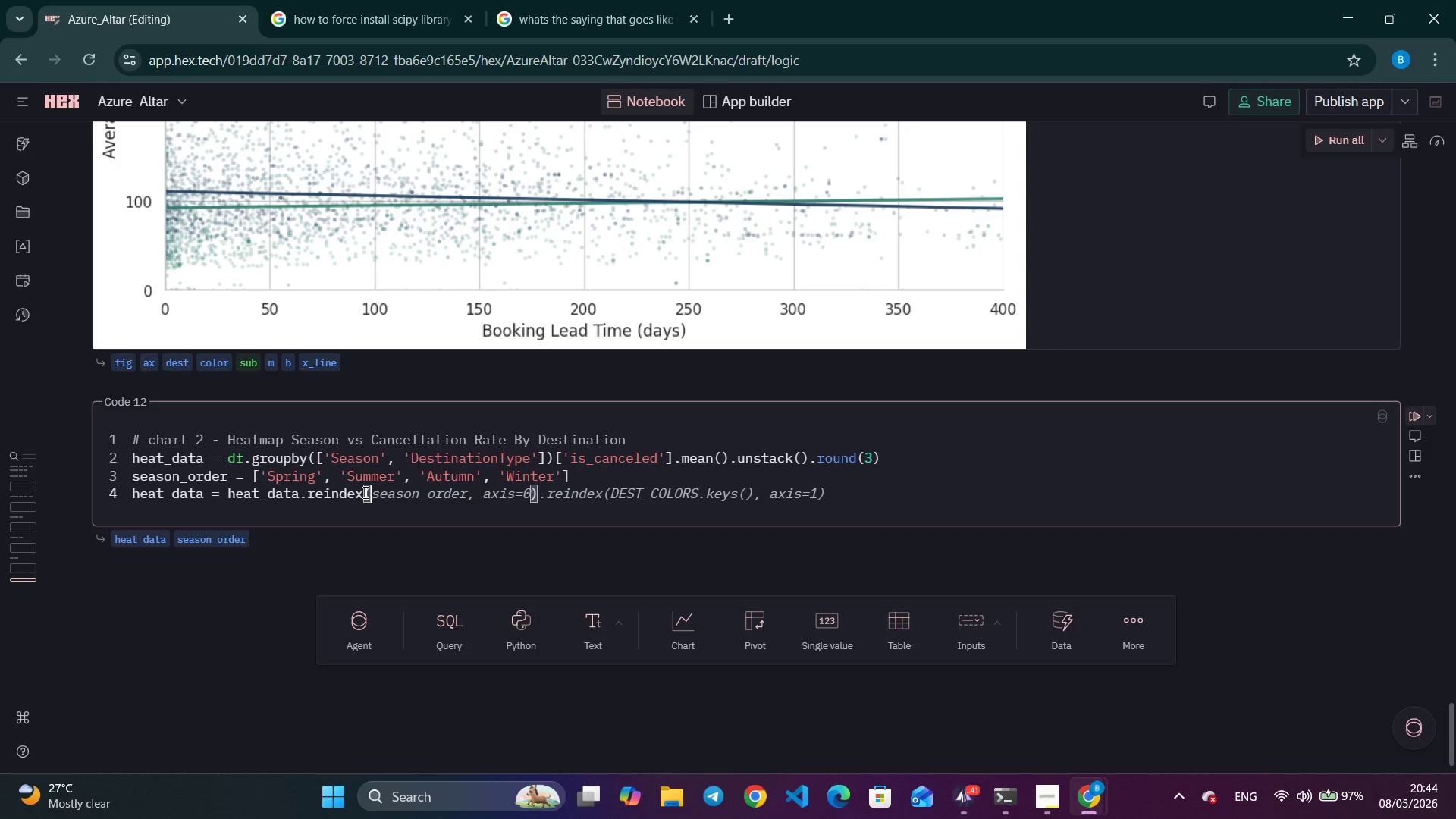 
key(BracketLeft)
 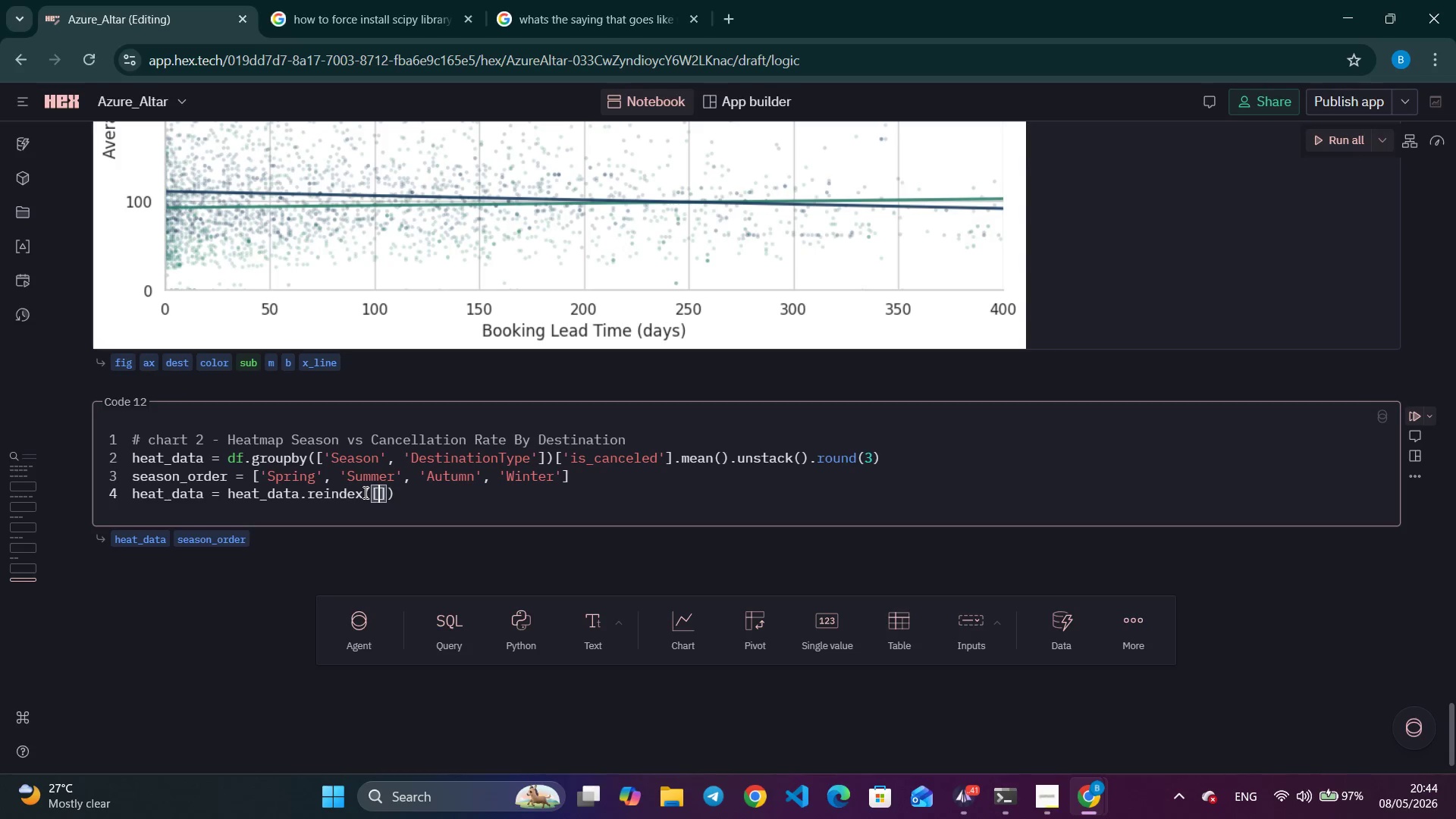 
key(S)
 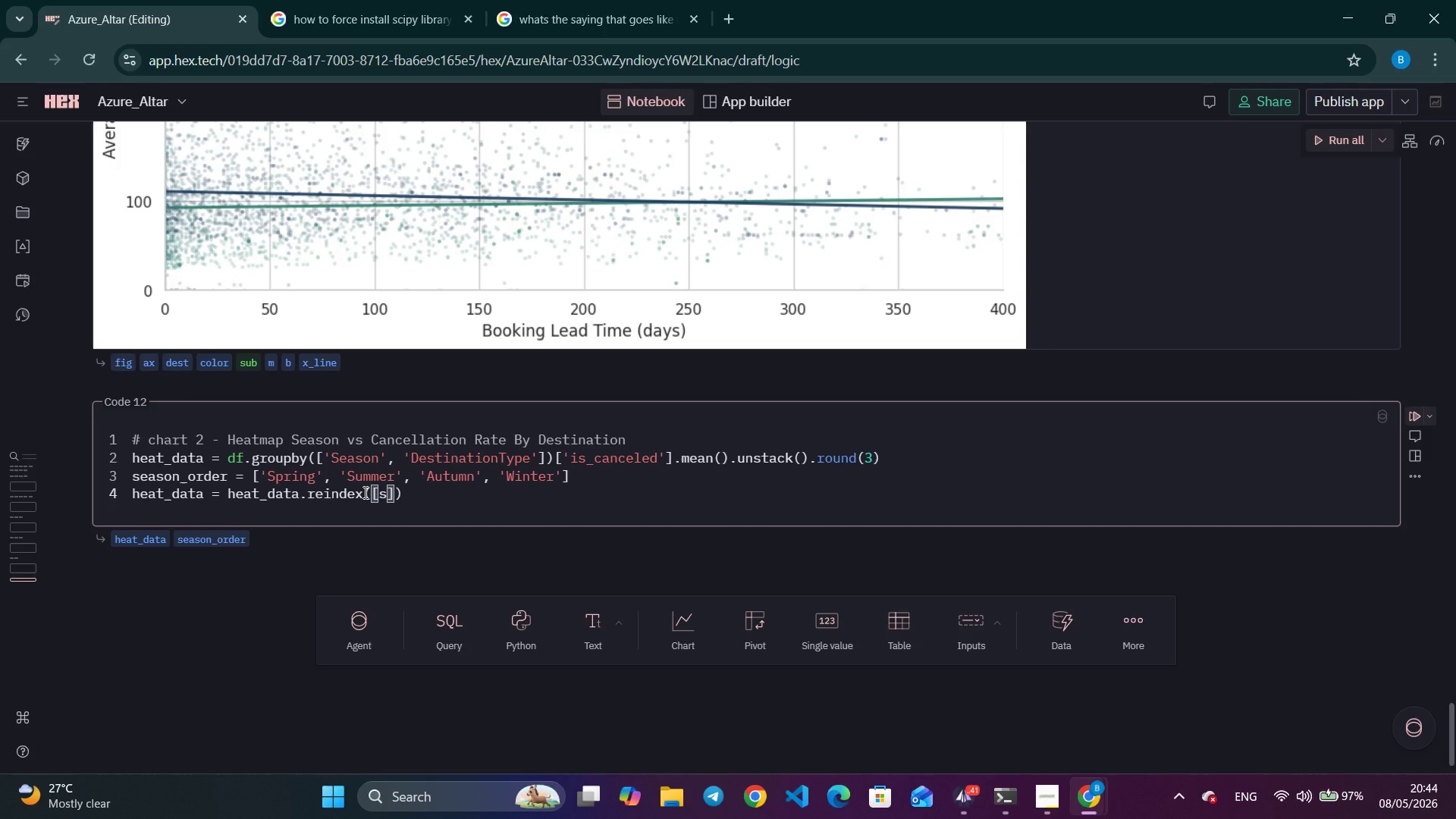 
key(Backspace)
 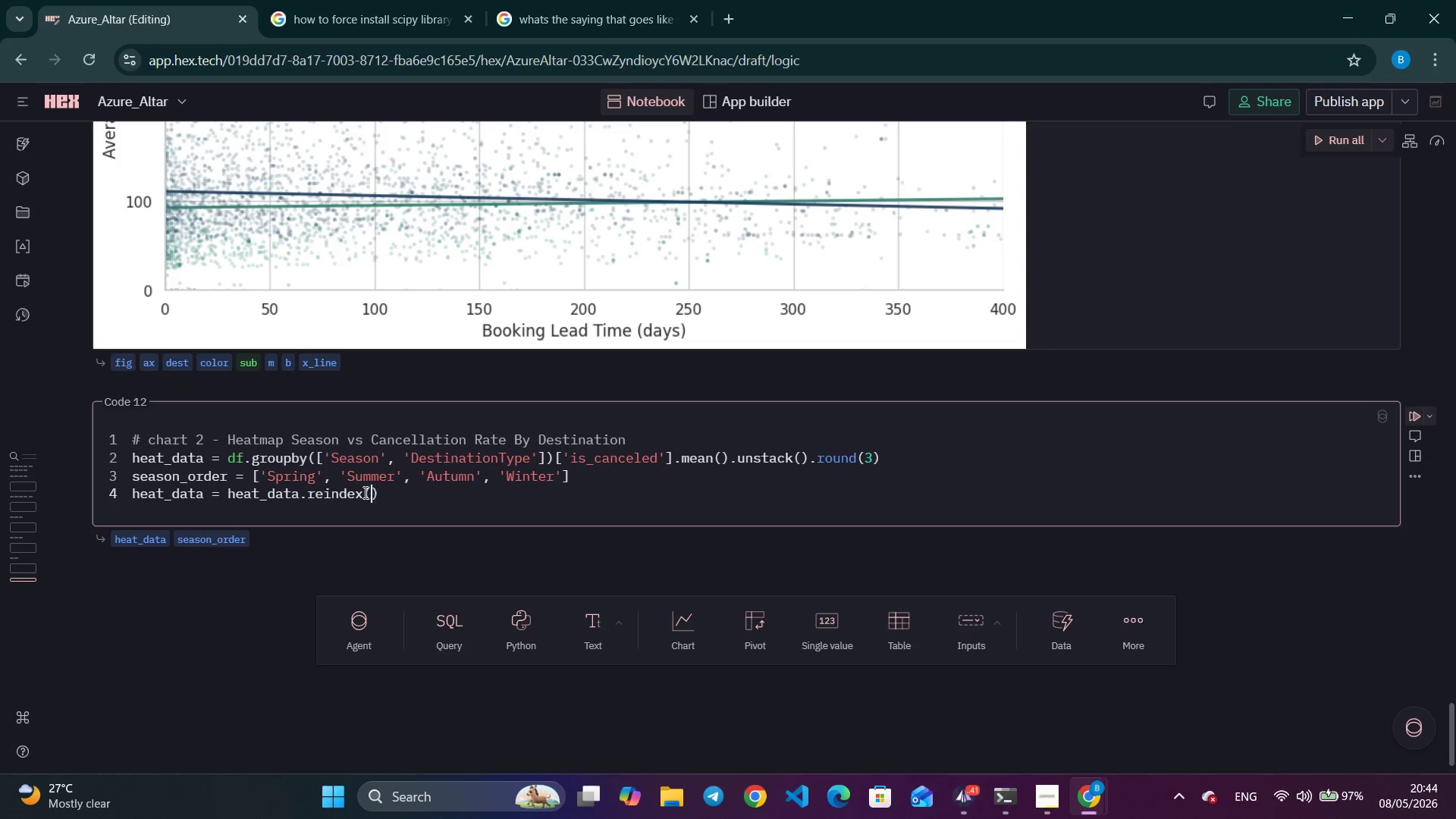 
key(Backspace)
 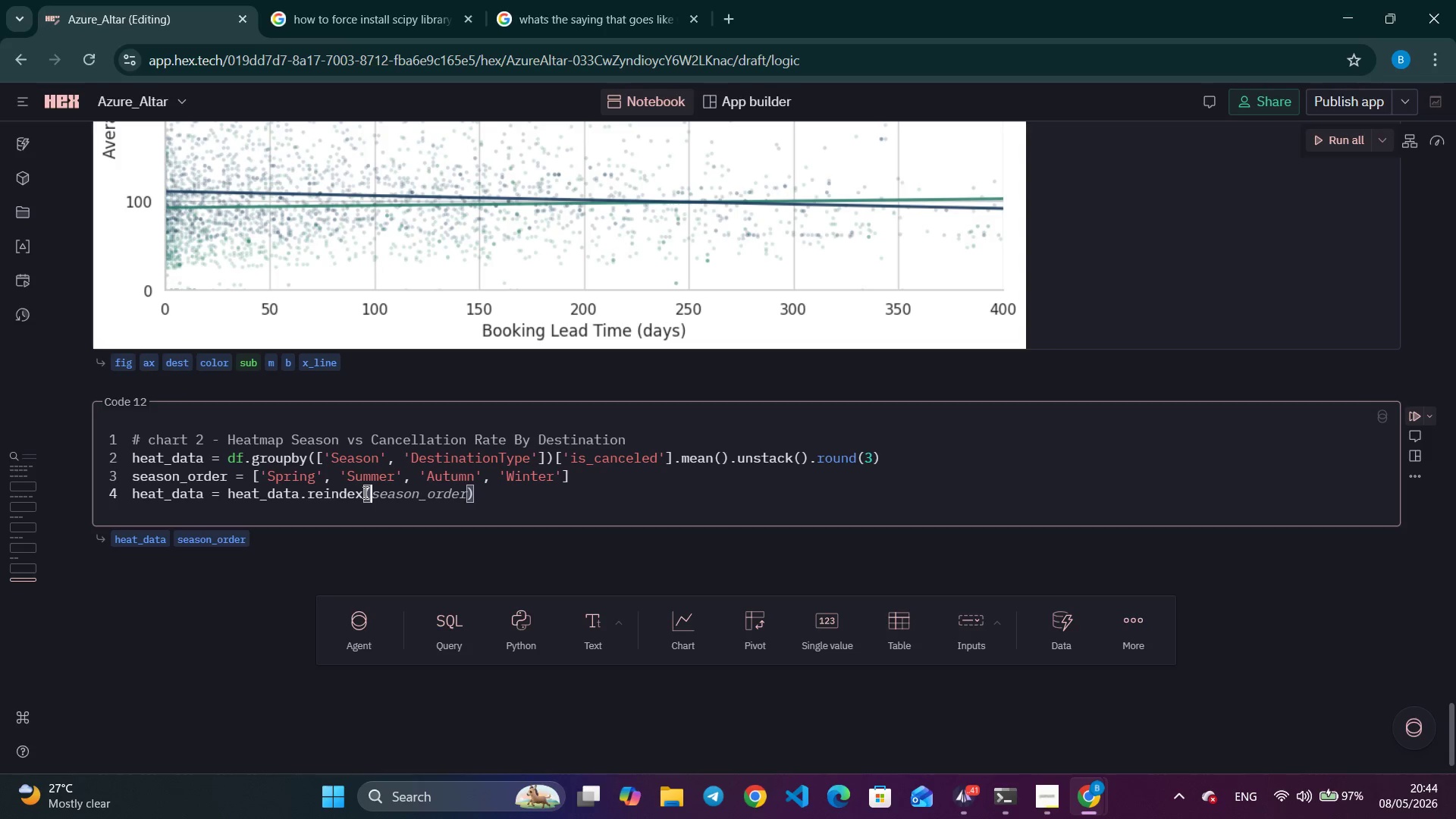 
wait(6.61)
 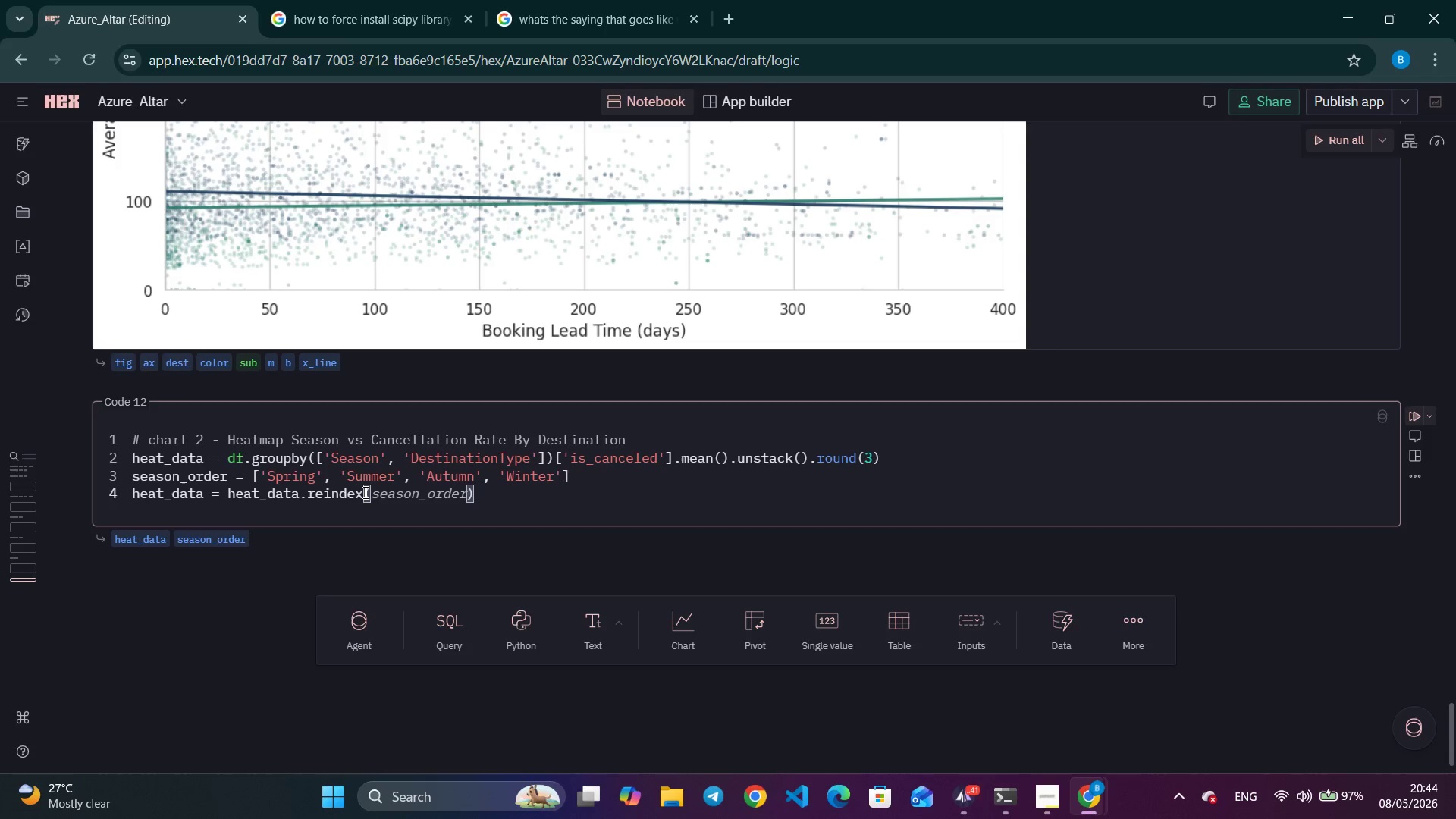 
type([s for s in season)
 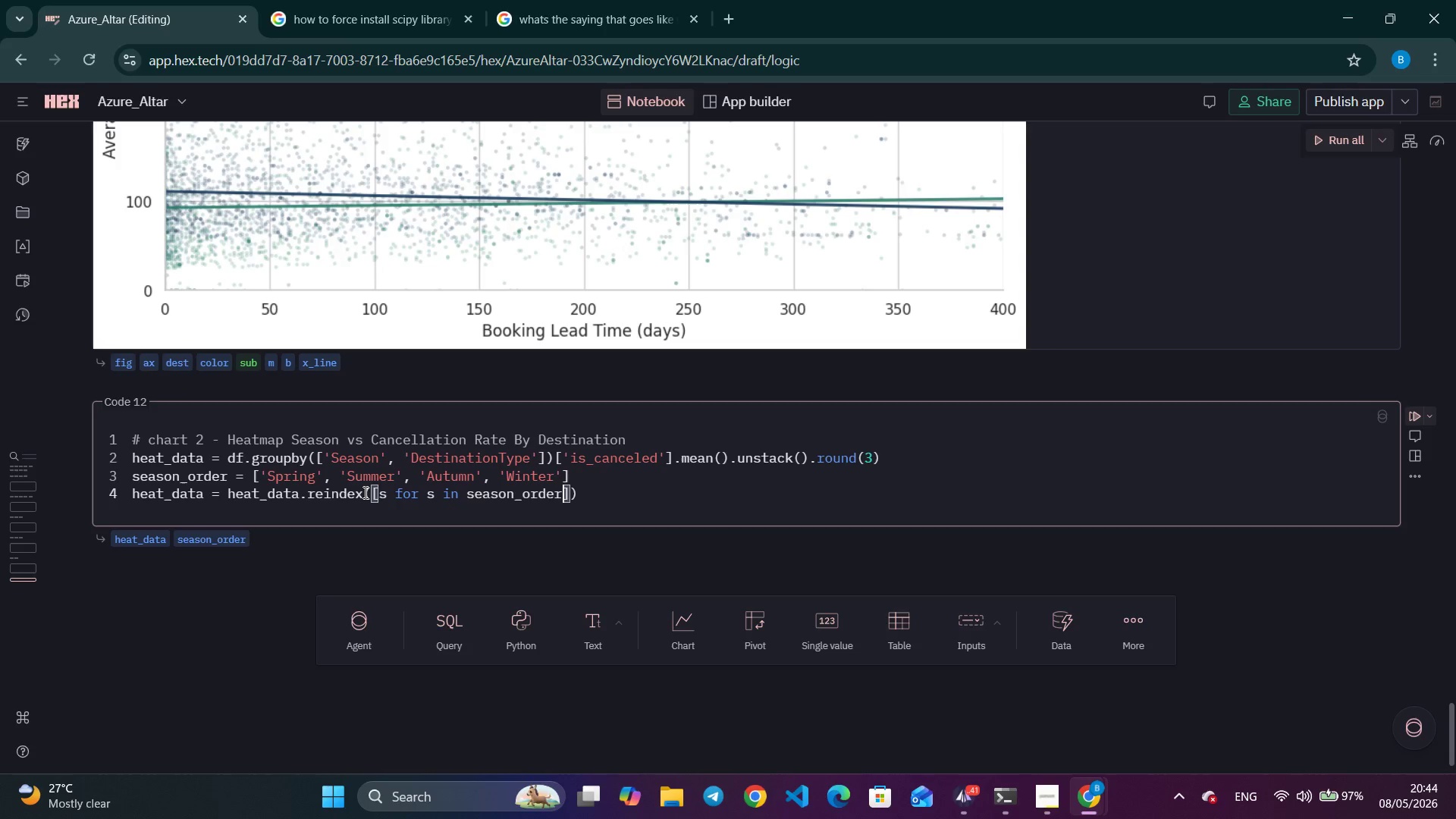 
key(Enter)
 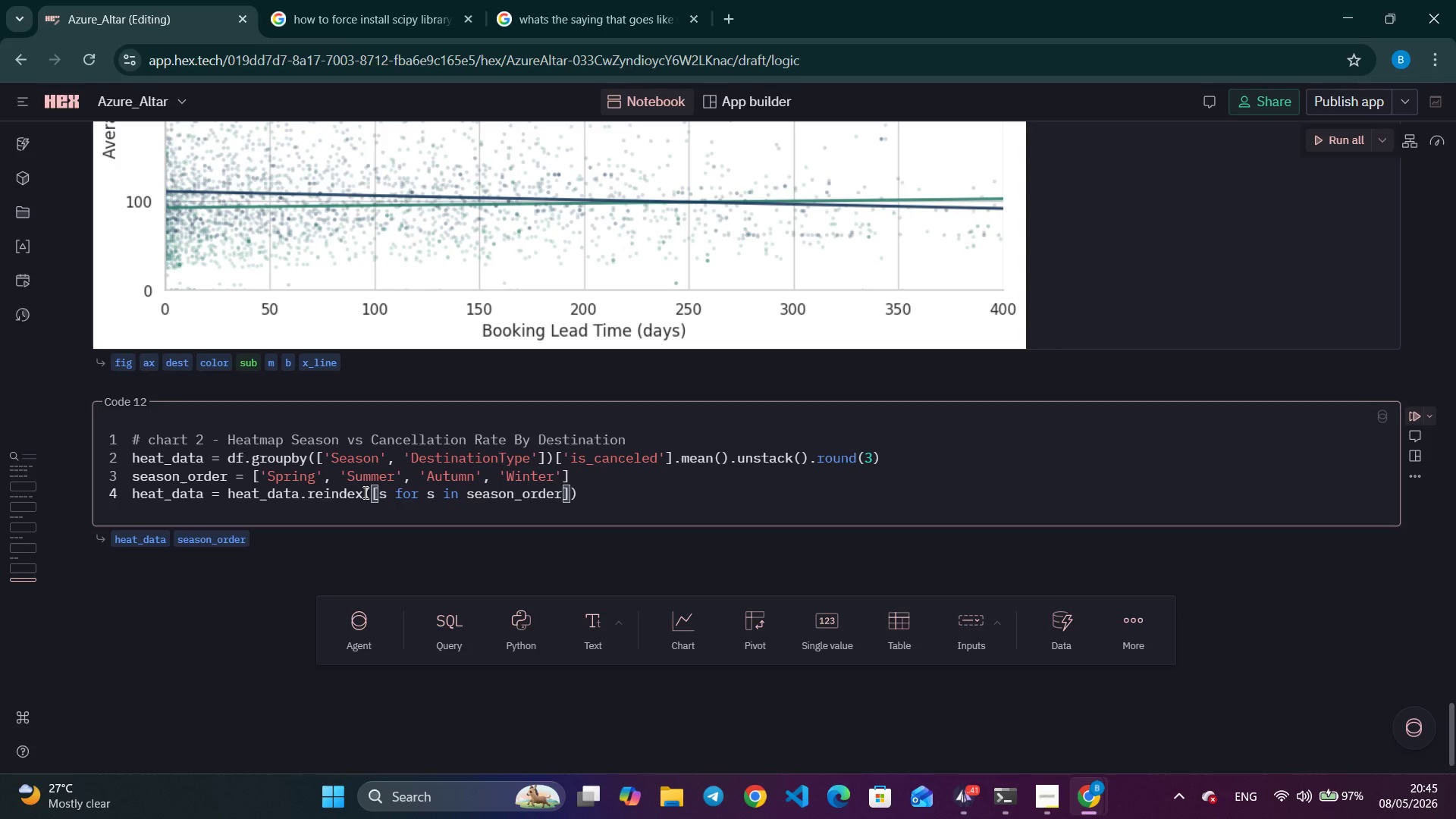 
type( if s in heat)
 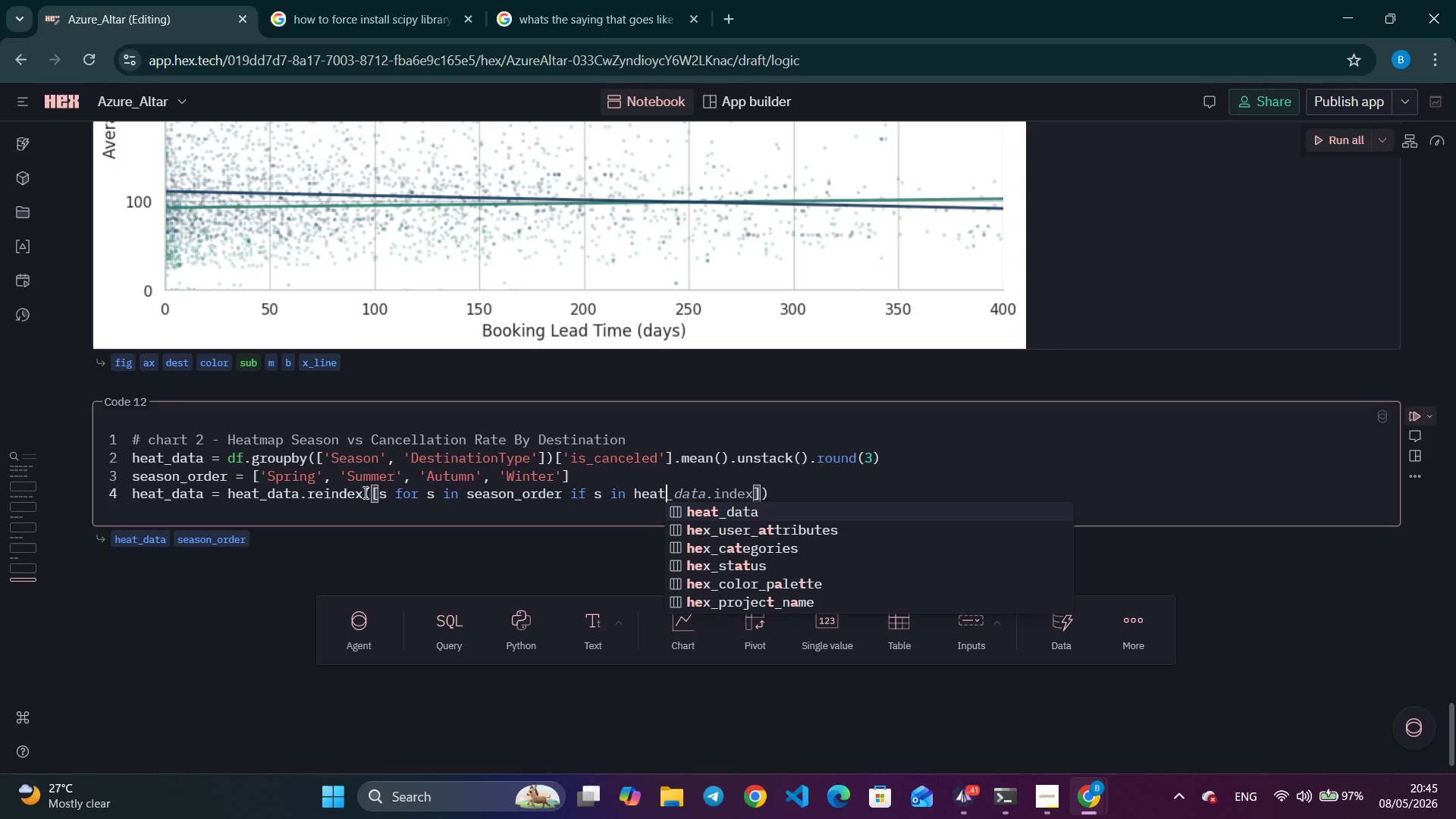 
key(Enter)
 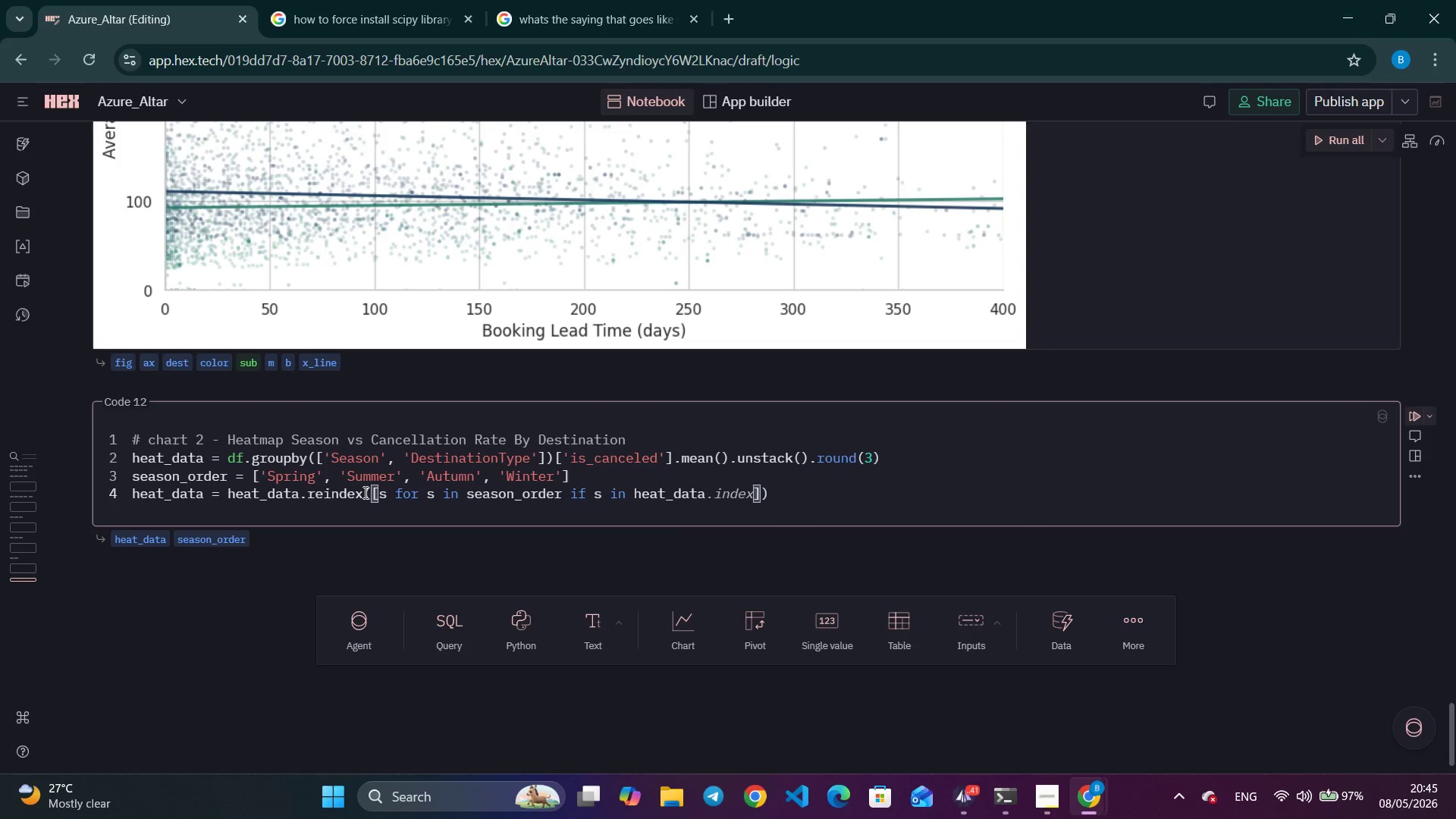 
type(.index)
 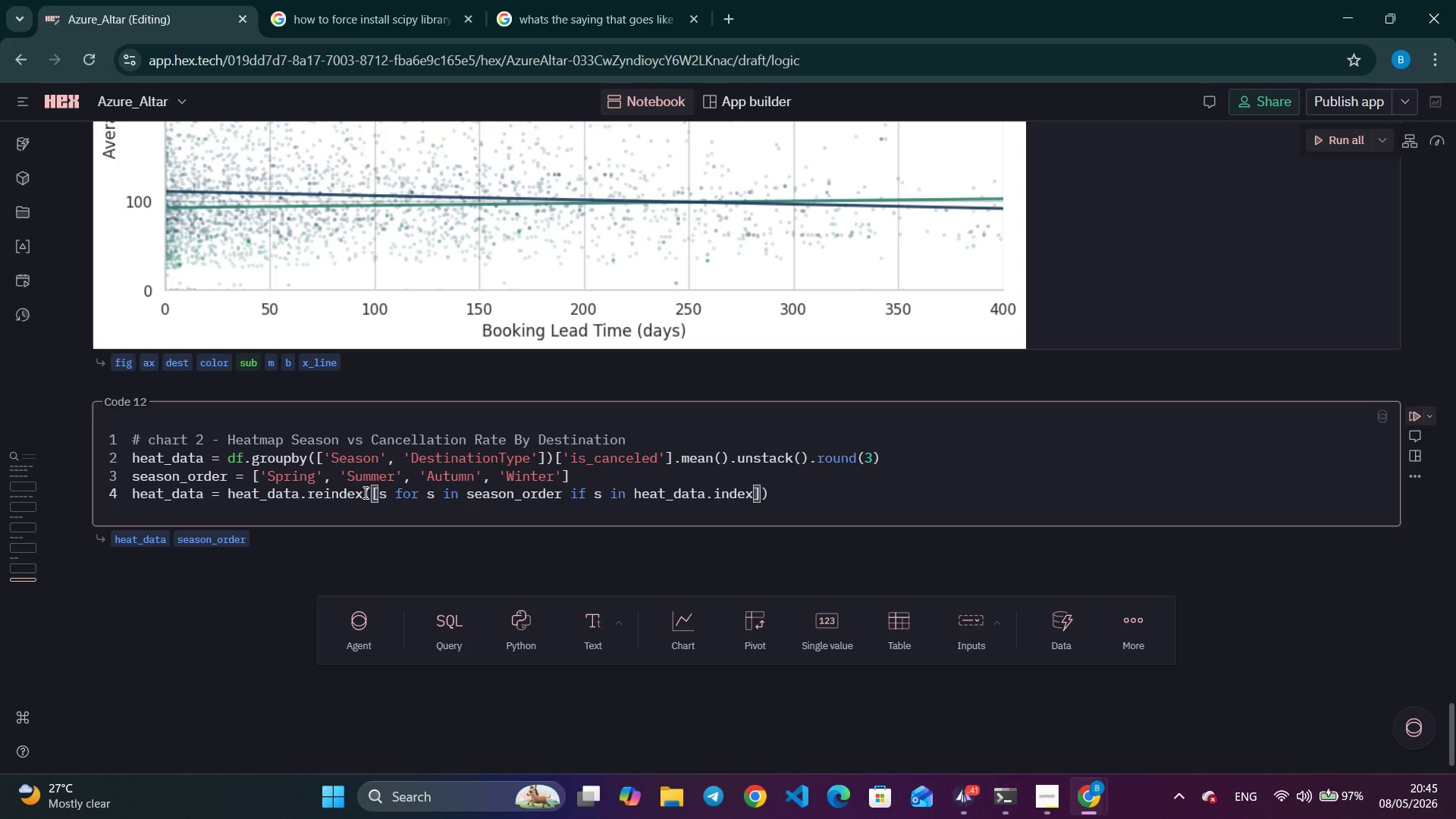 
key(ArrowRight)
 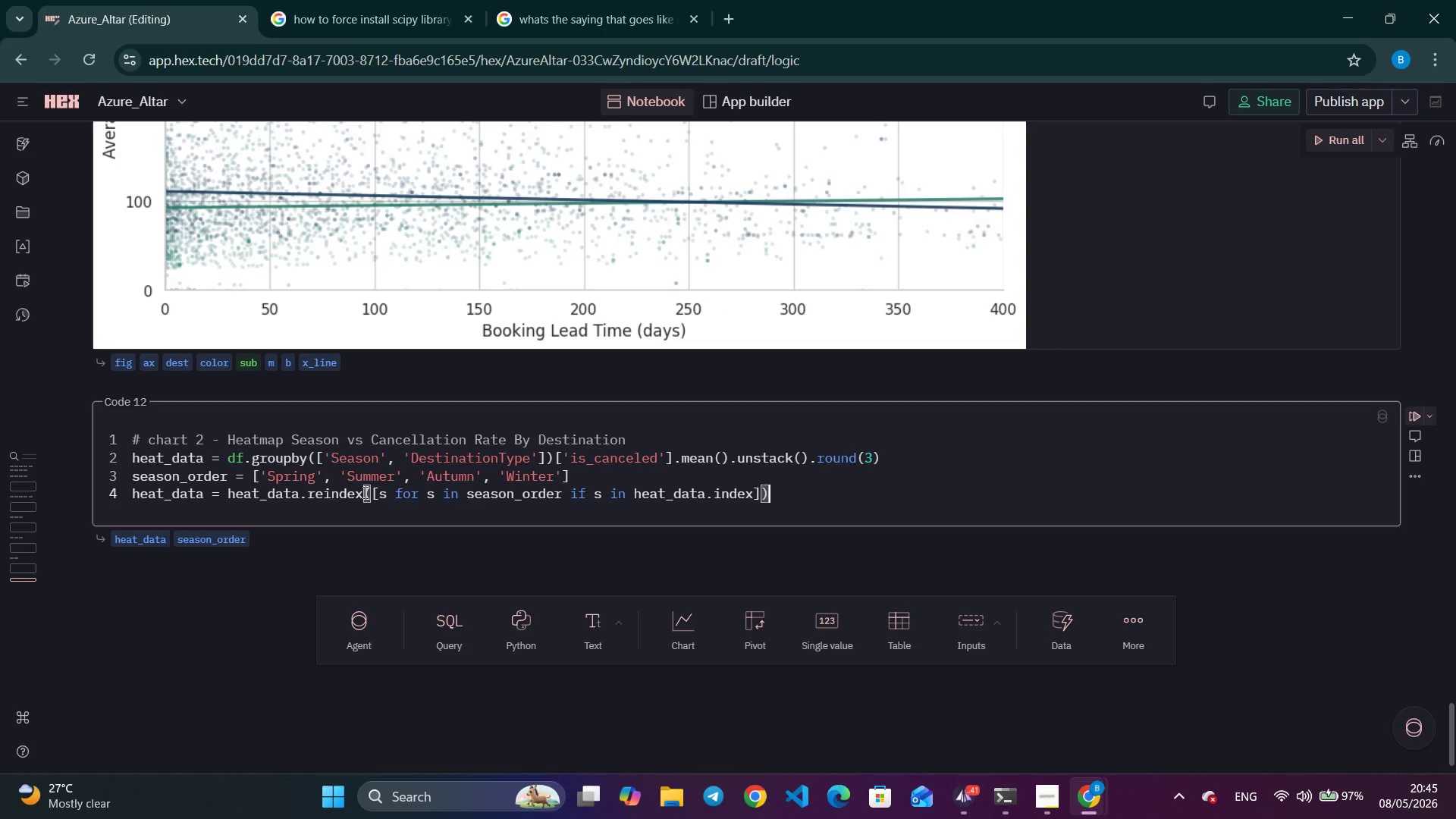 
key(ArrowRight)
 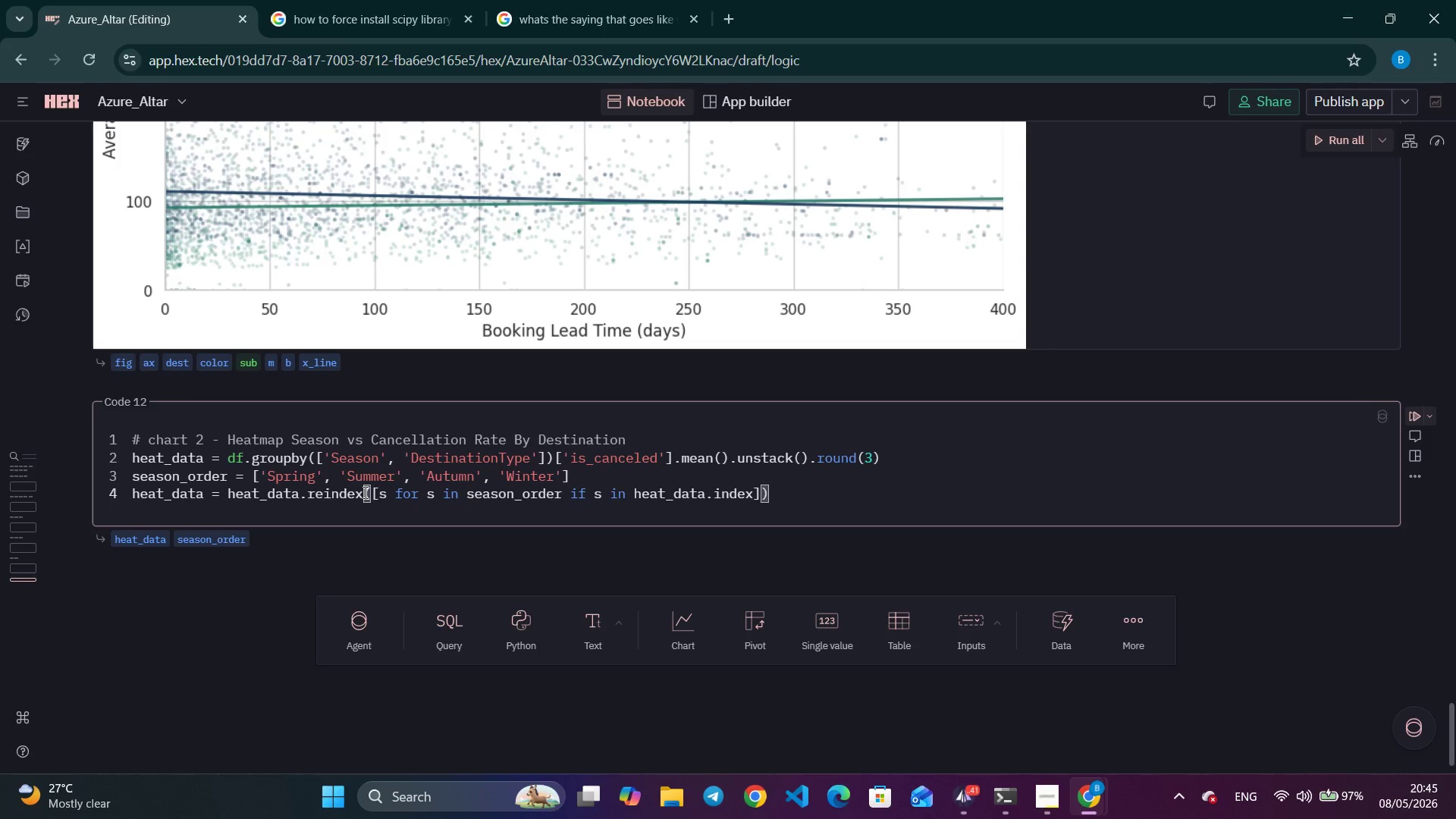 
key(Enter)
 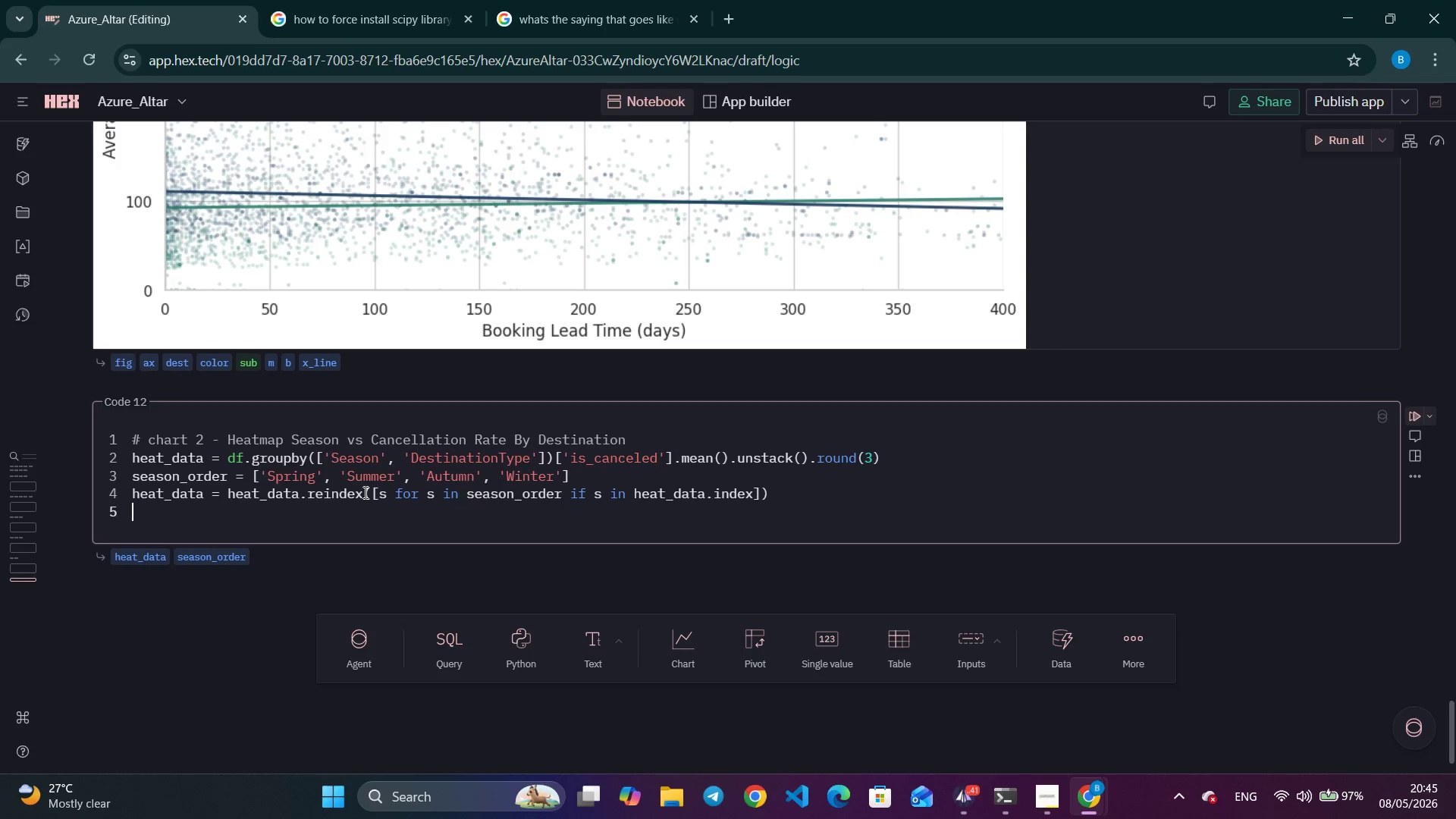 
key(Enter)
 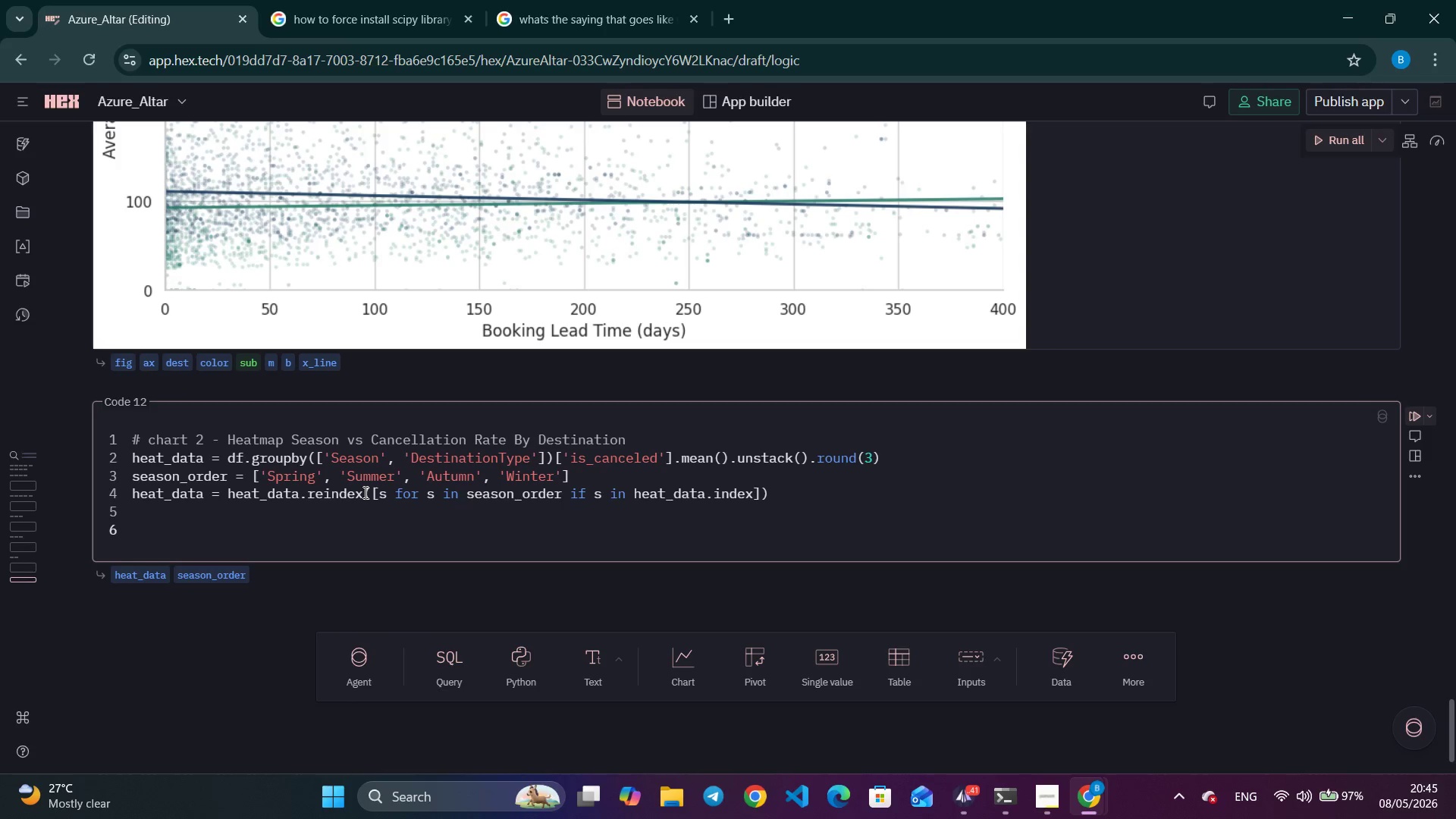 
type(fig, ax = plt.subplot)
 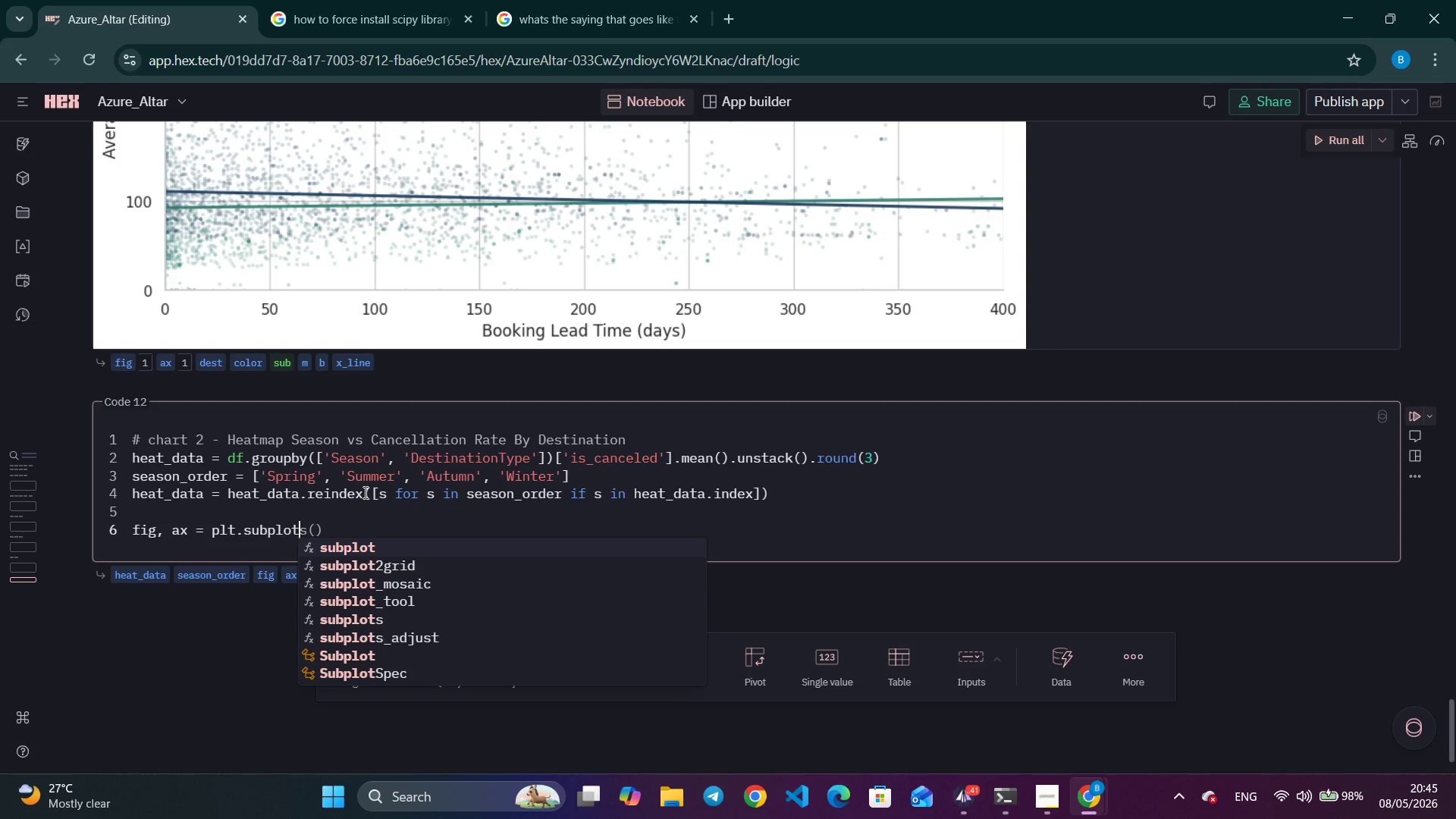 
wait(40.03)
 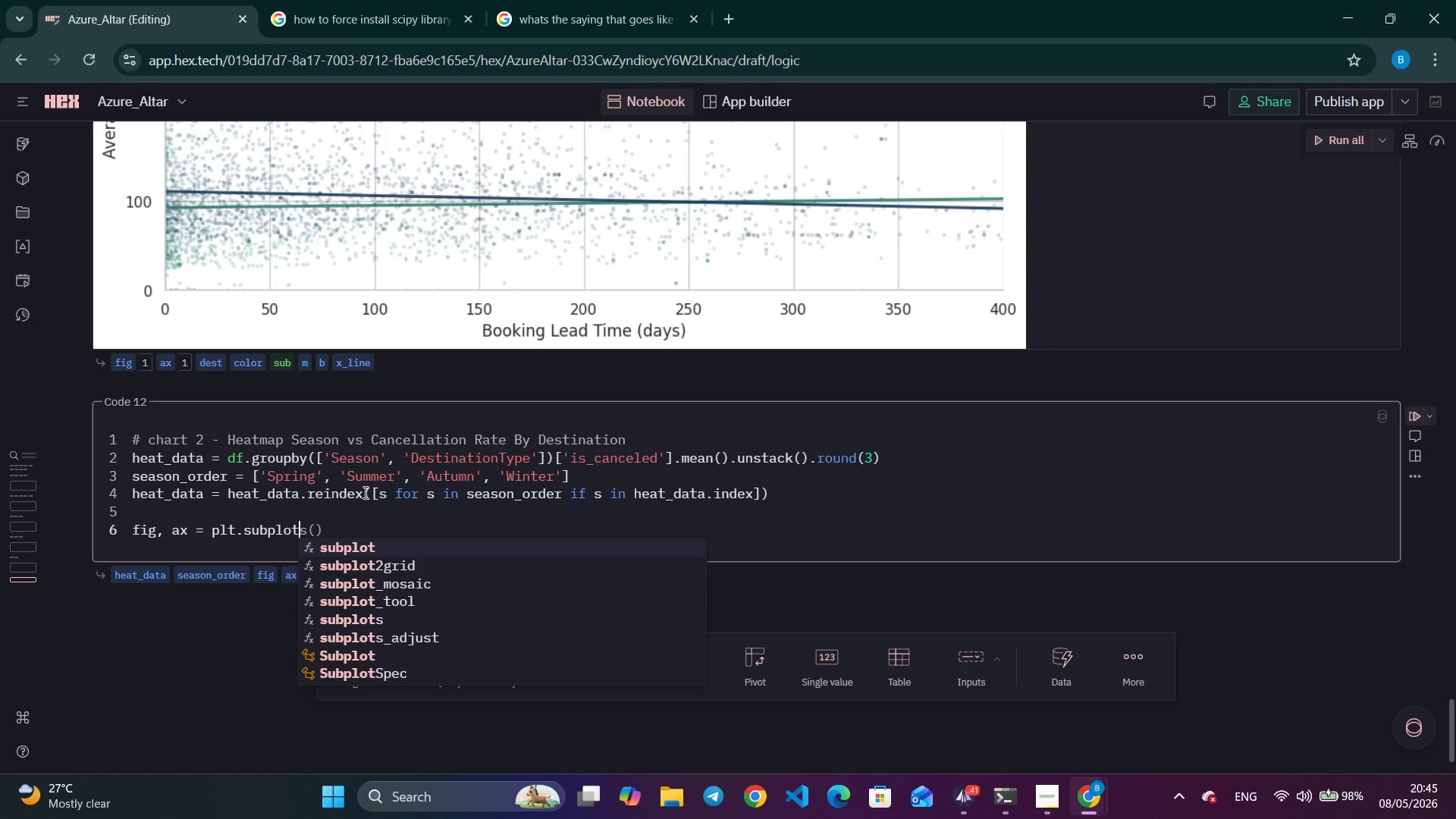 
type(a)
key(Backspace)
type(s(figsize=(8,4)
 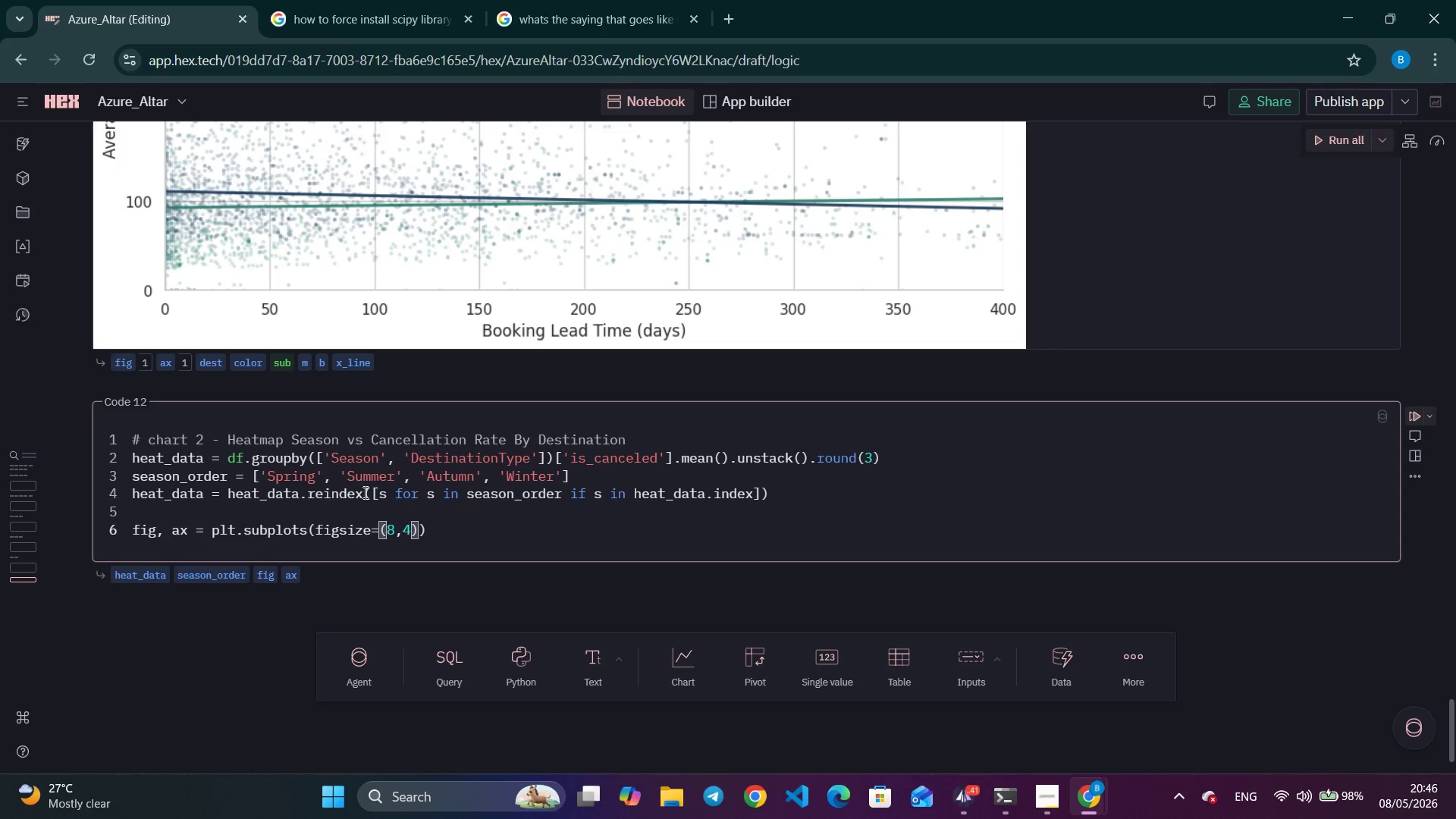 
key(ArrowRight)
 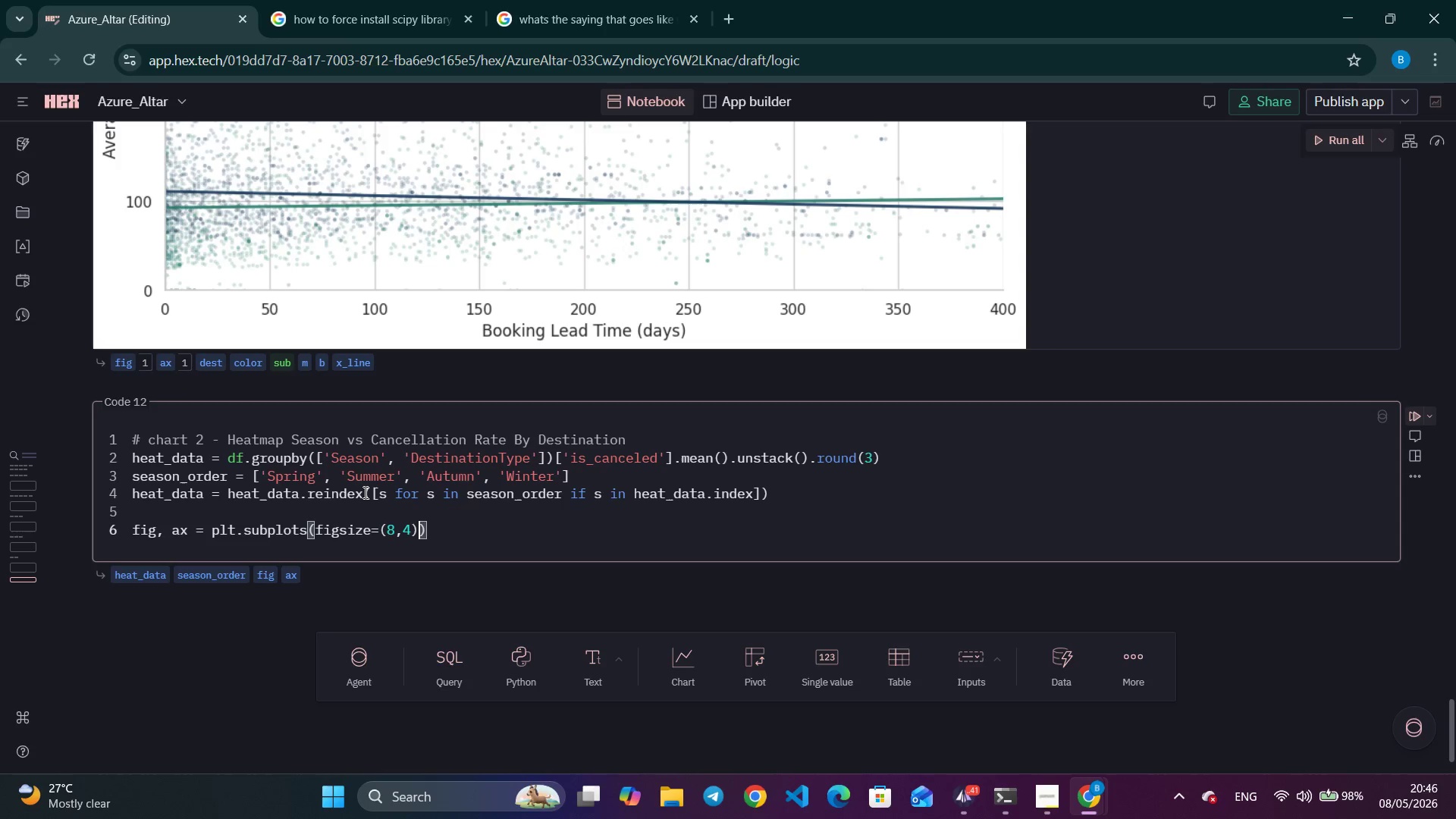 
key(ArrowRight)
 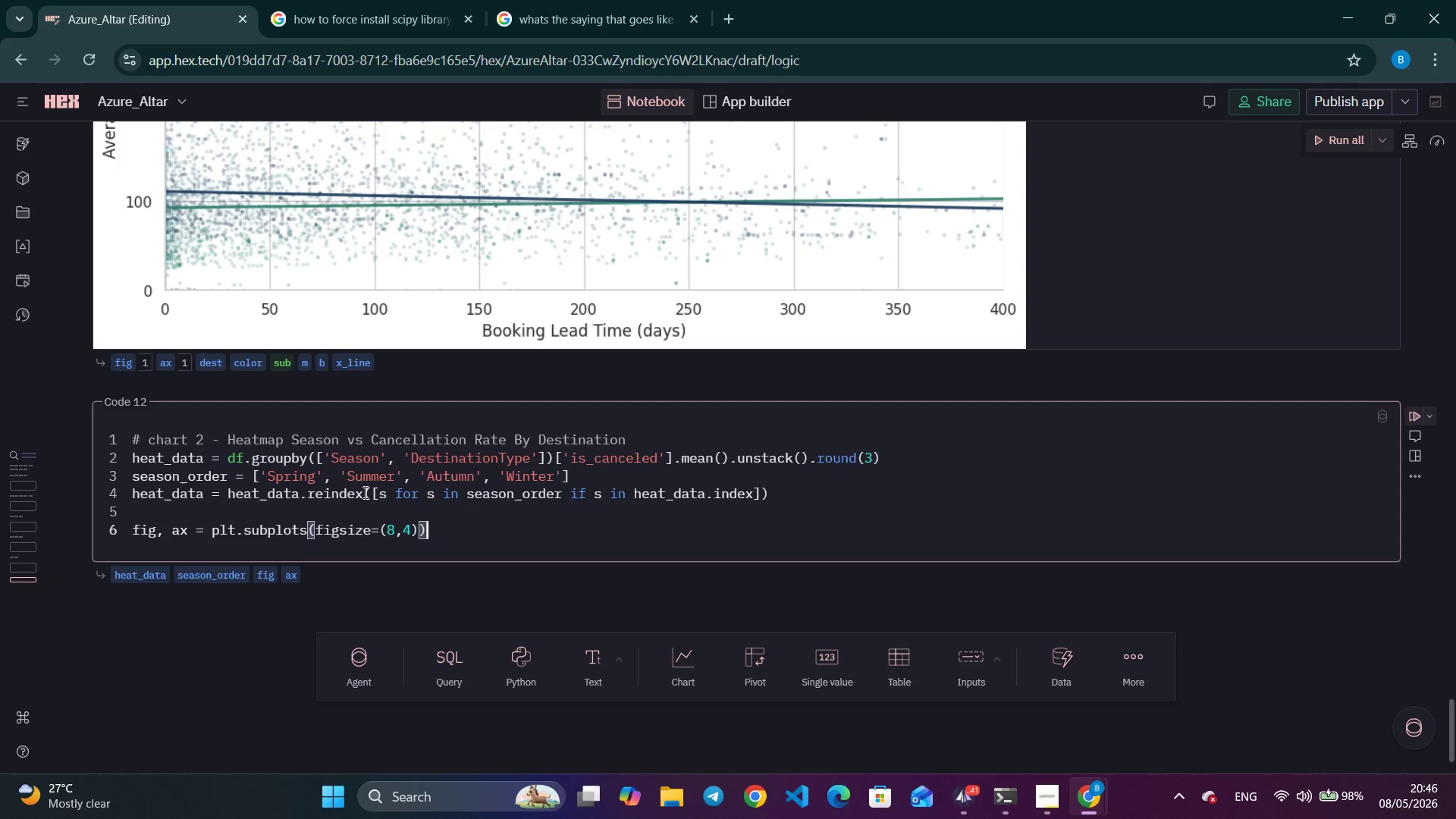 
key(Enter)
 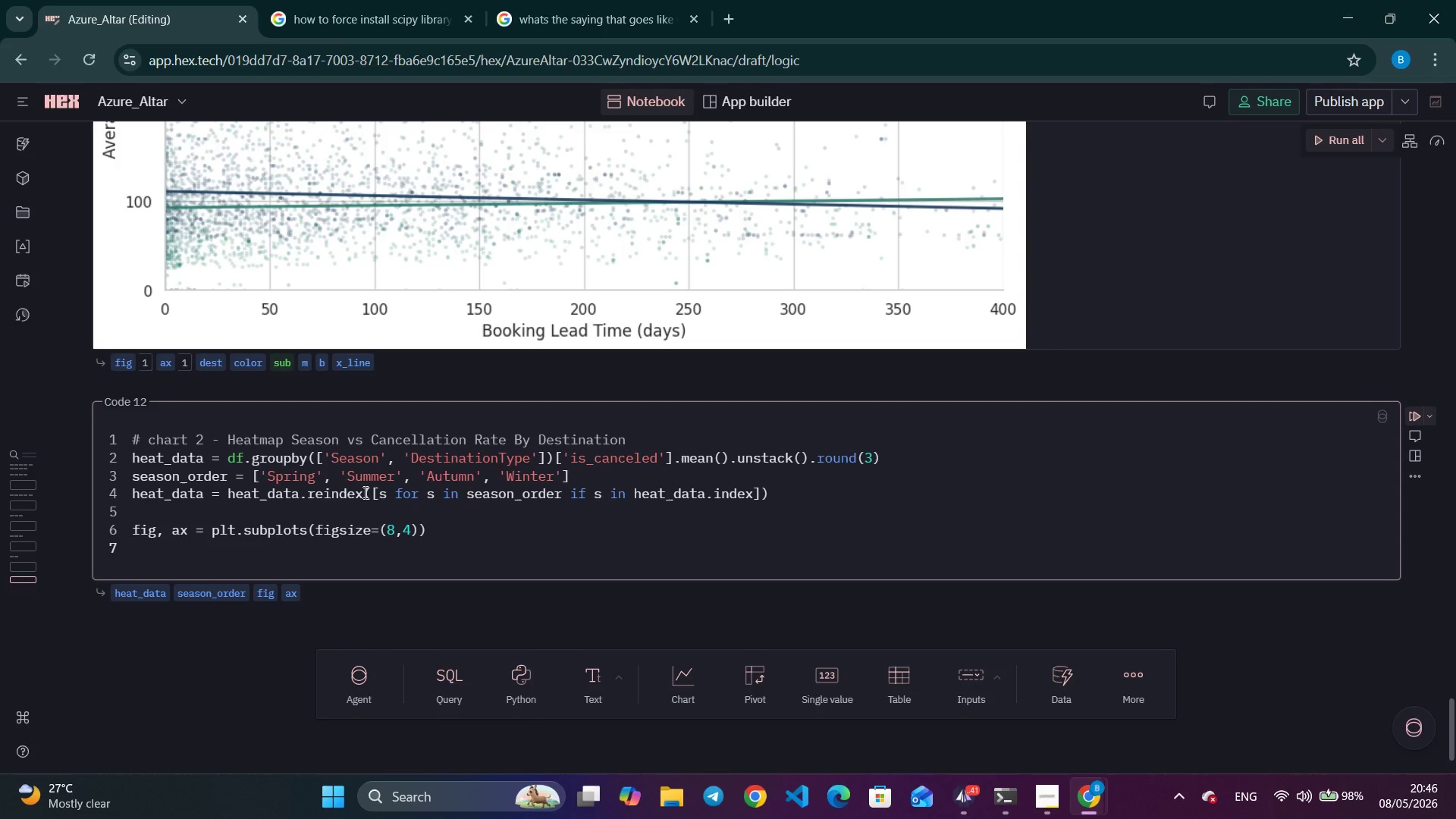 
type(sns.heat)
 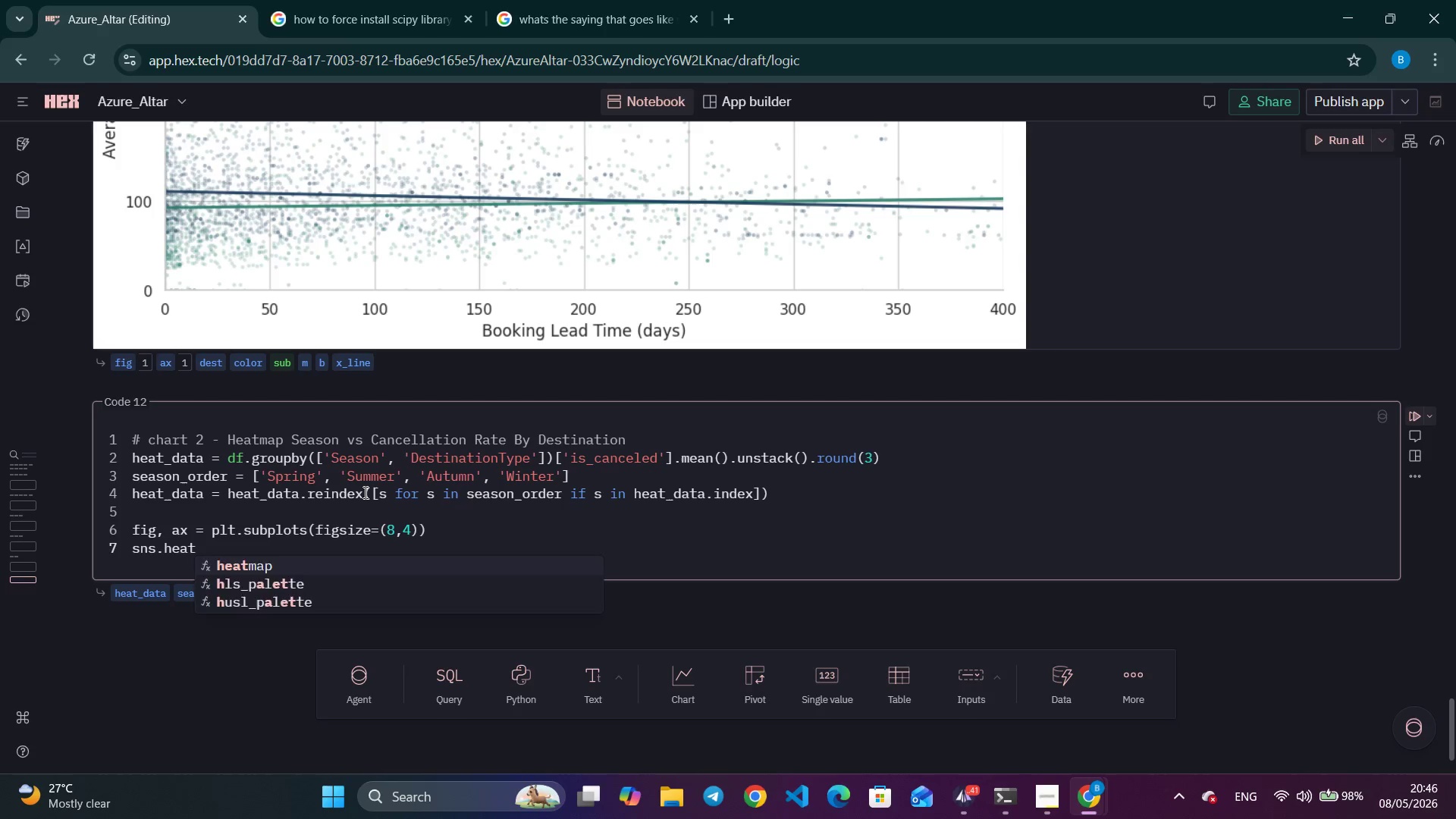 
key(Enter)
 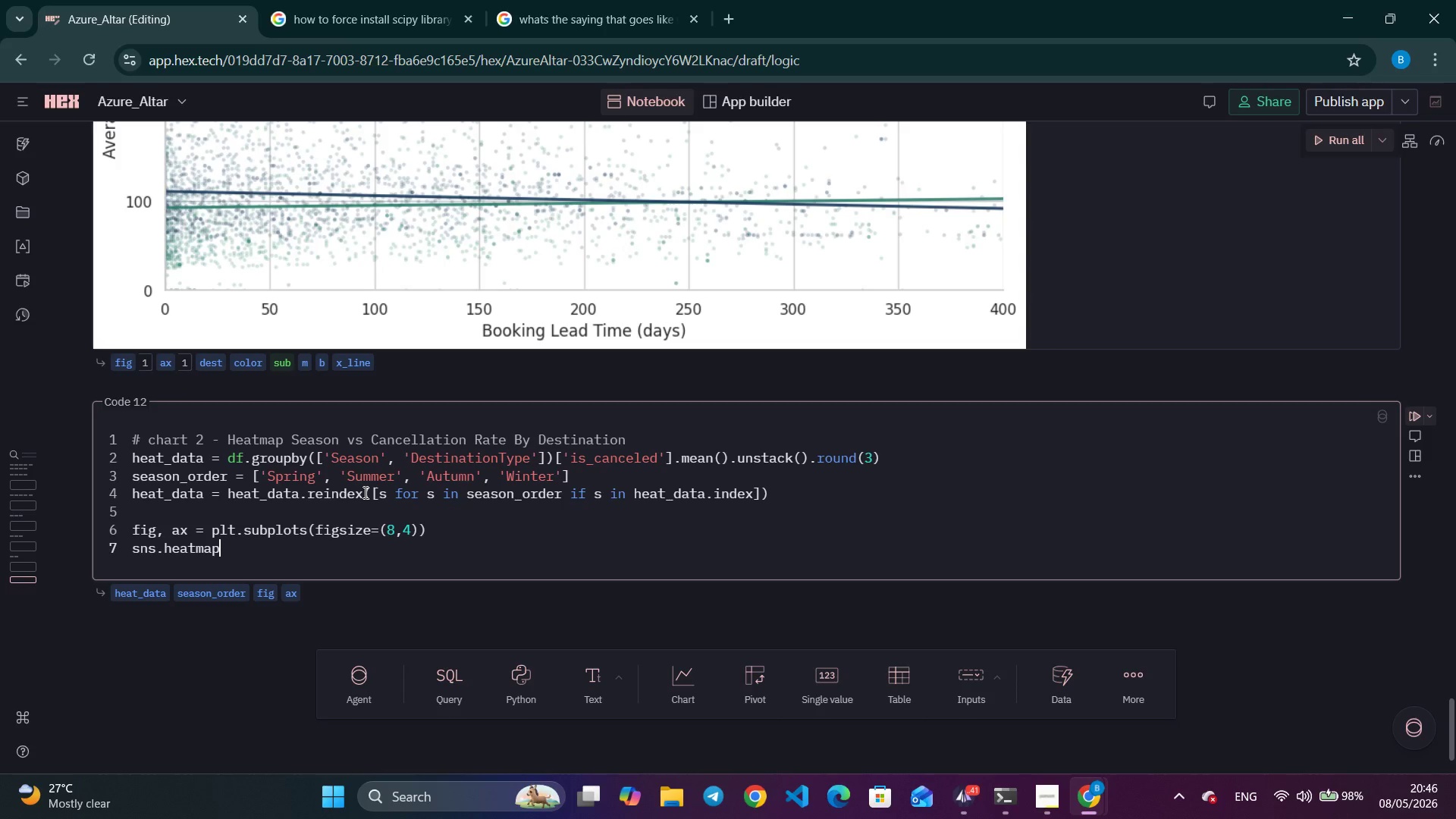 
type((heat_dat)
 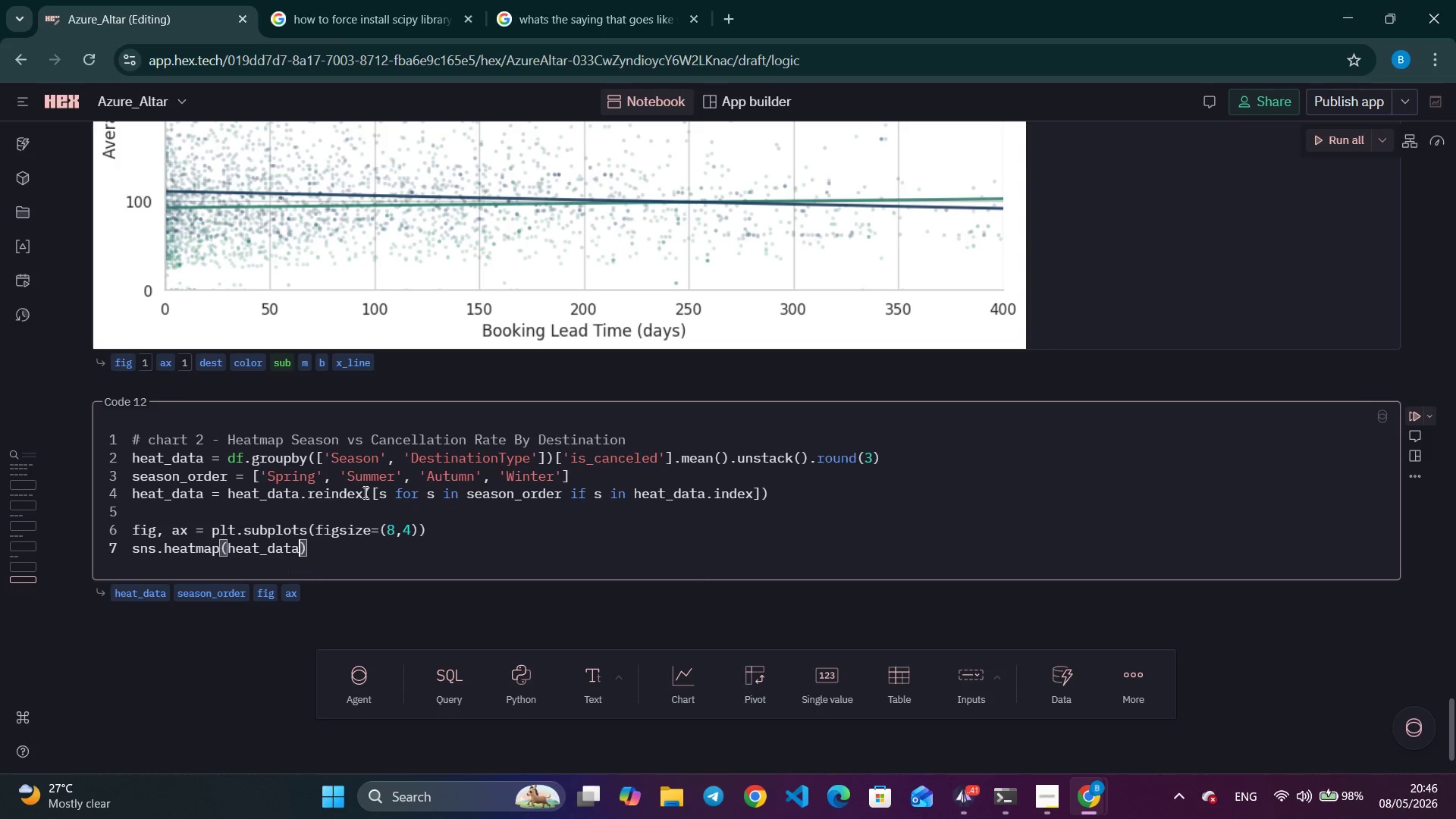 
key(Enter)
 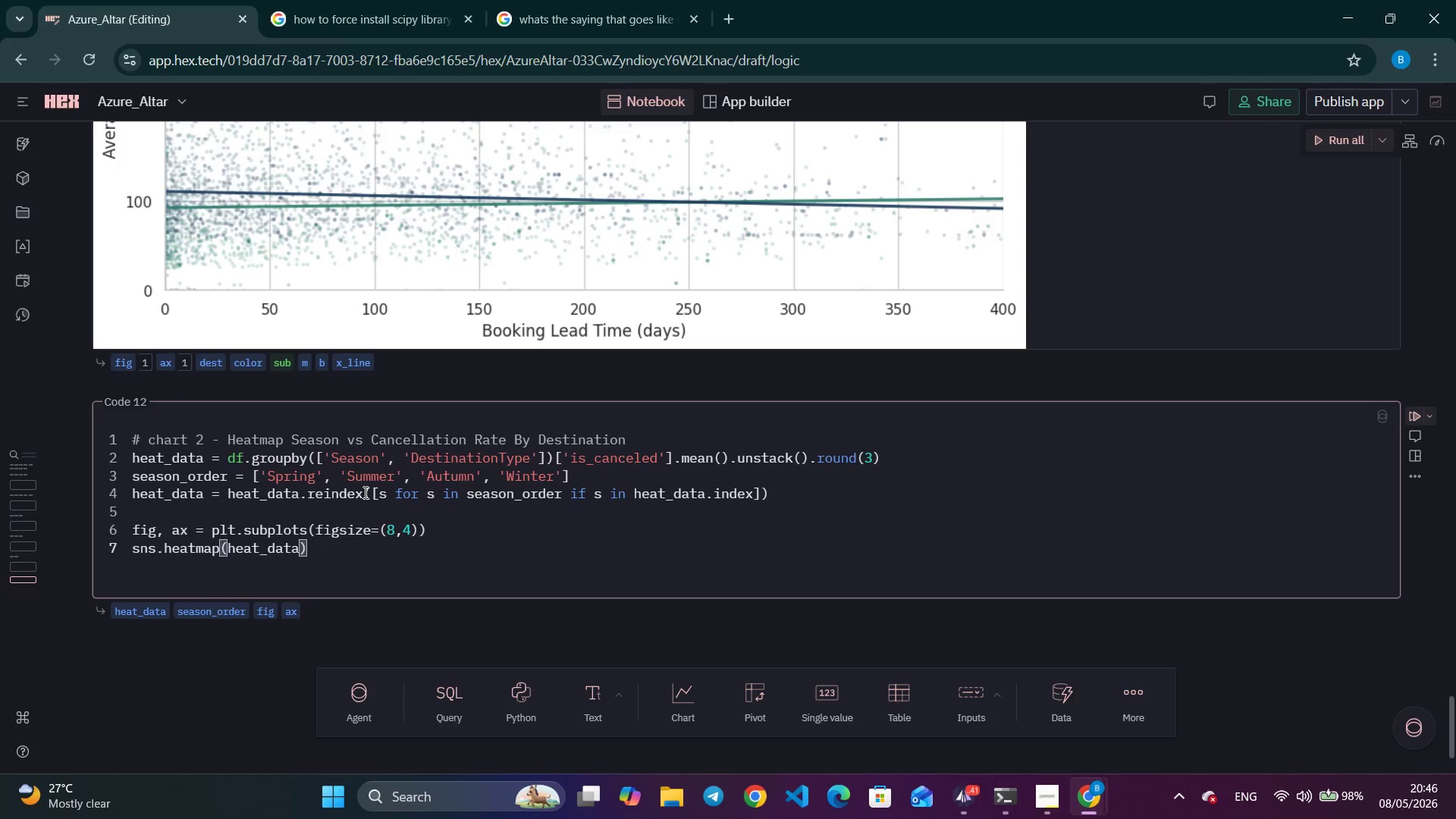 
type(, ax=ax, cmap='YlOrRd)
 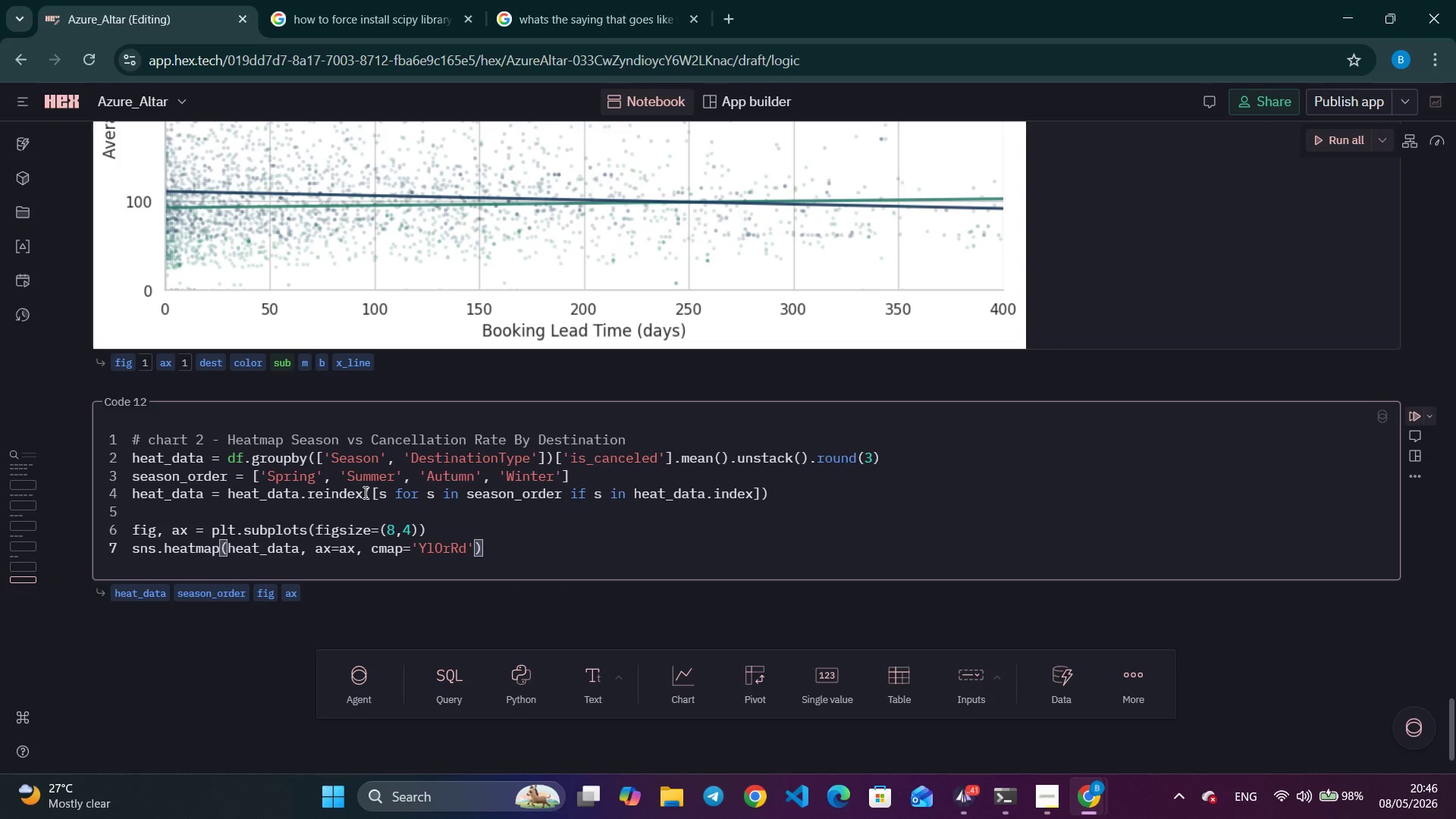 
key(ArrowRight)
 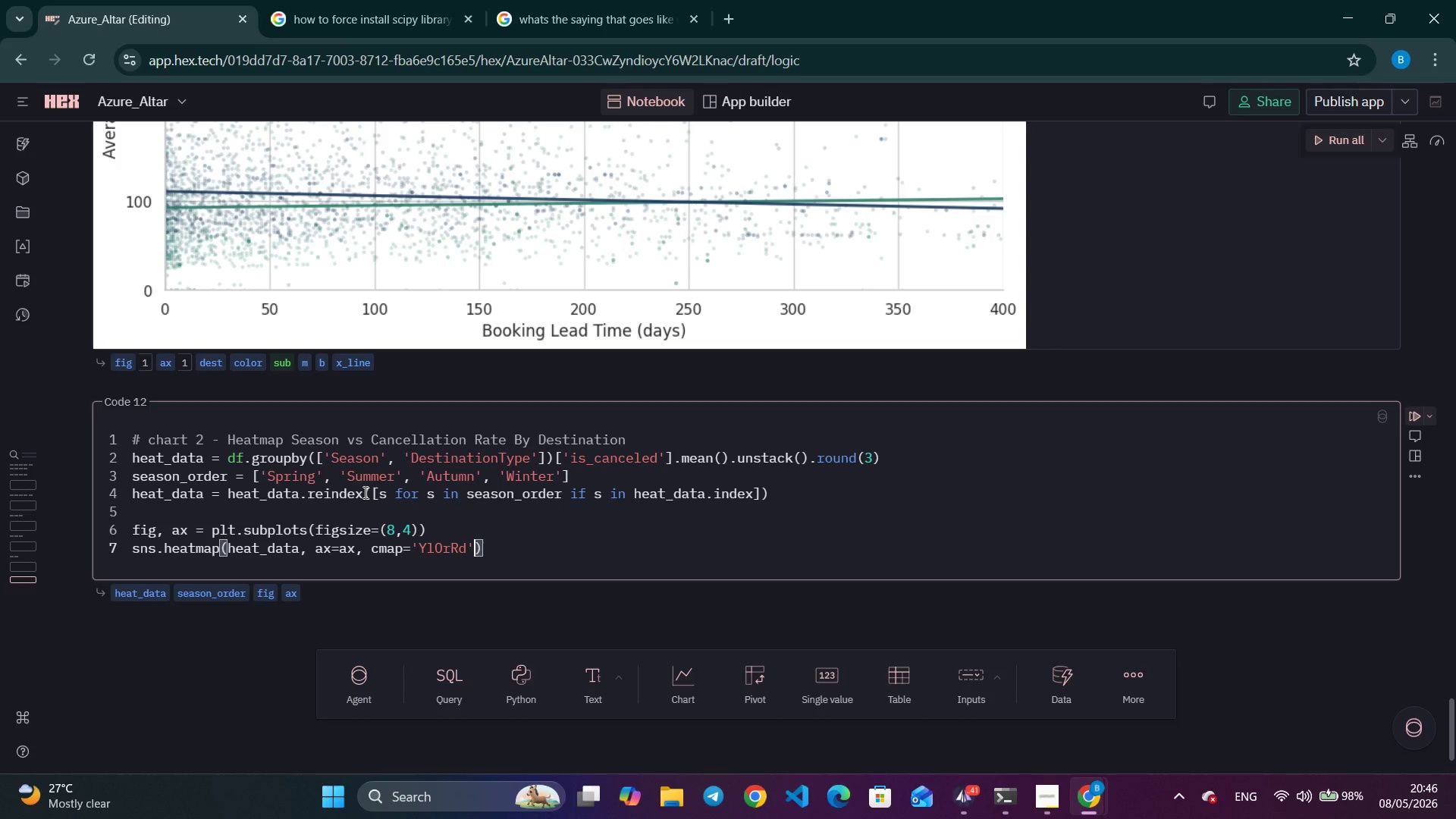 
type(, annot)
 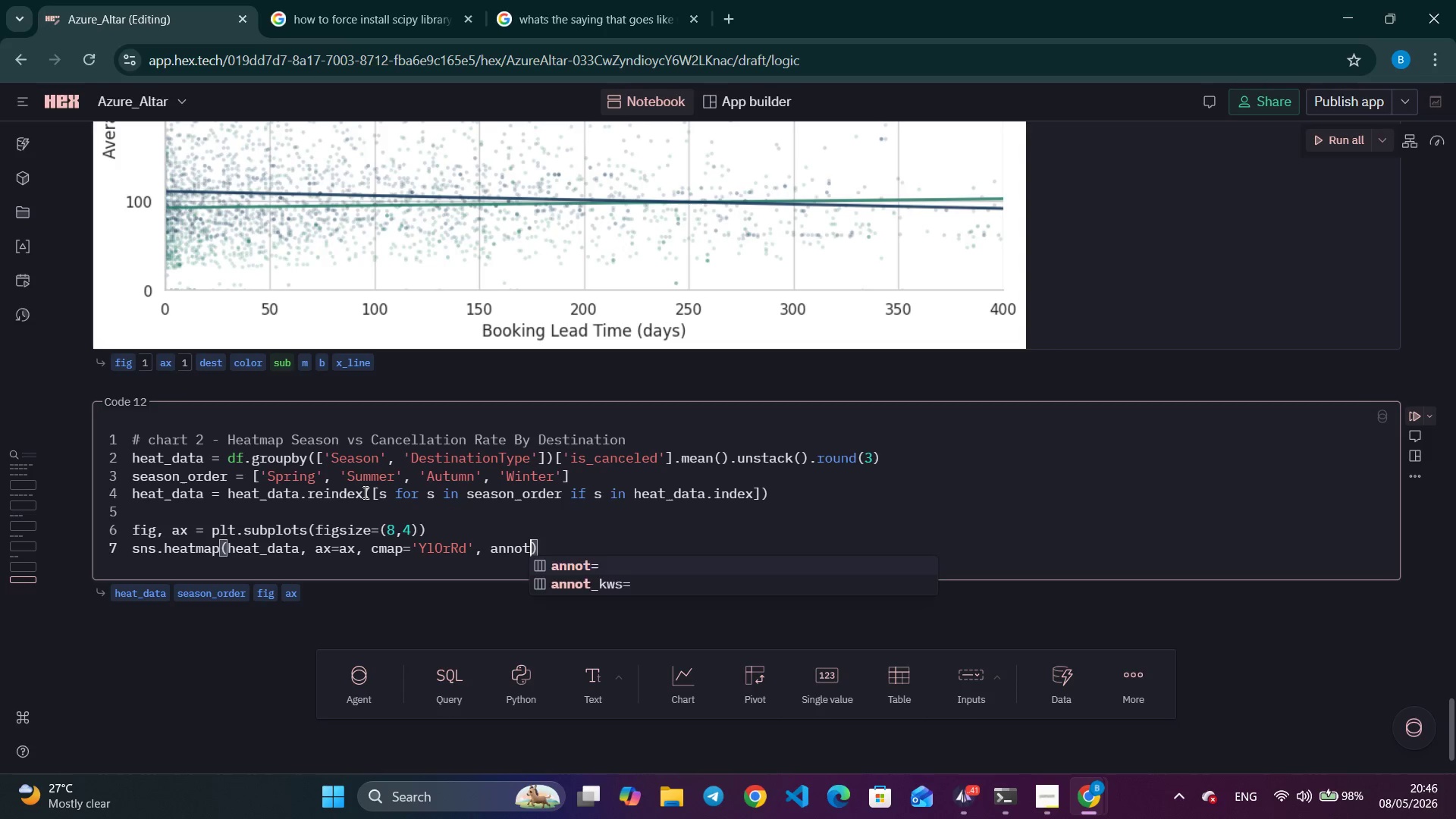 
key(Enter)
 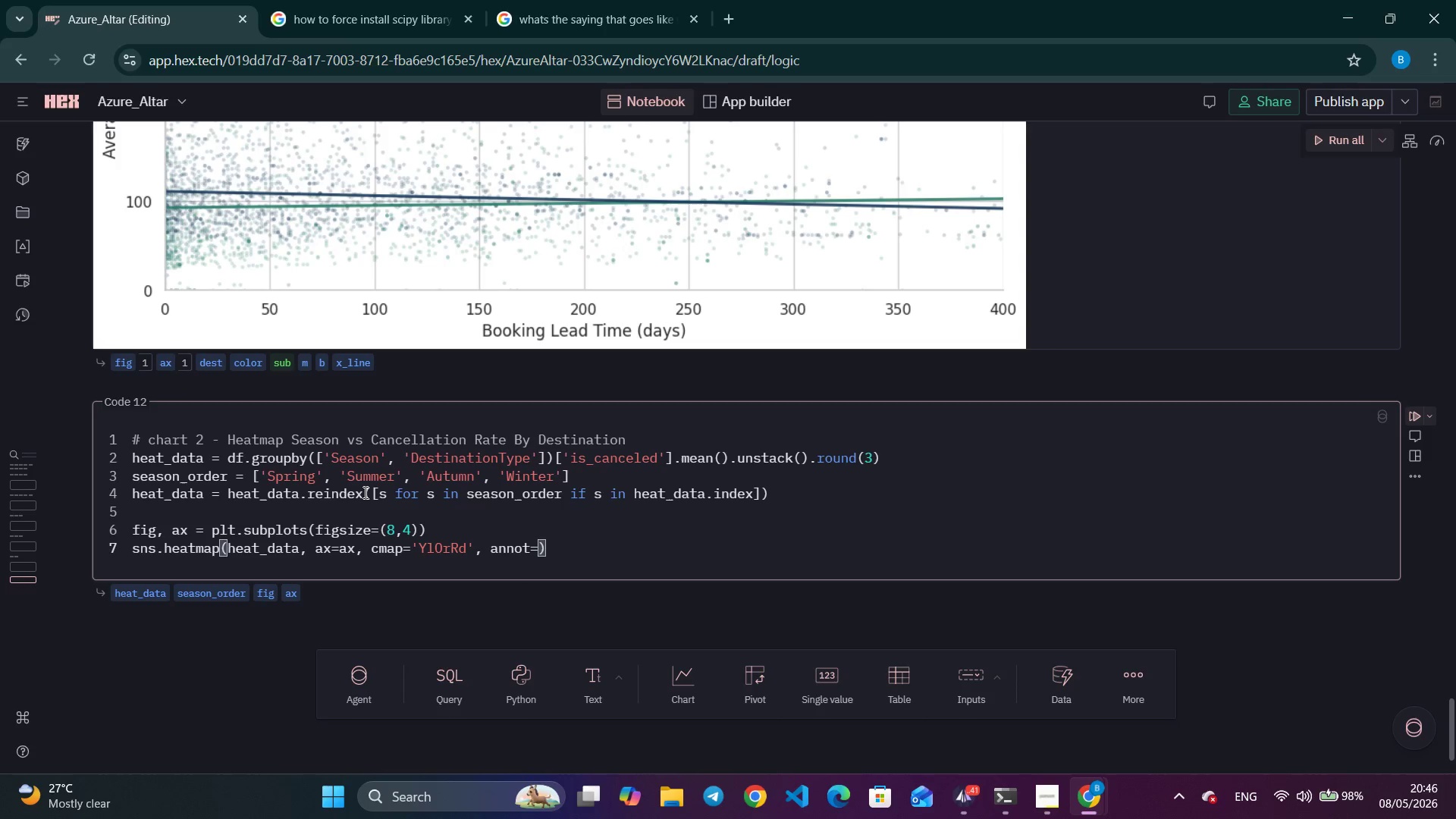 
type(TRue,)
key(Backspace)
key(Backspace)
key(Backspace)
key(Backspace)
type(rue, fmt='.3f)
 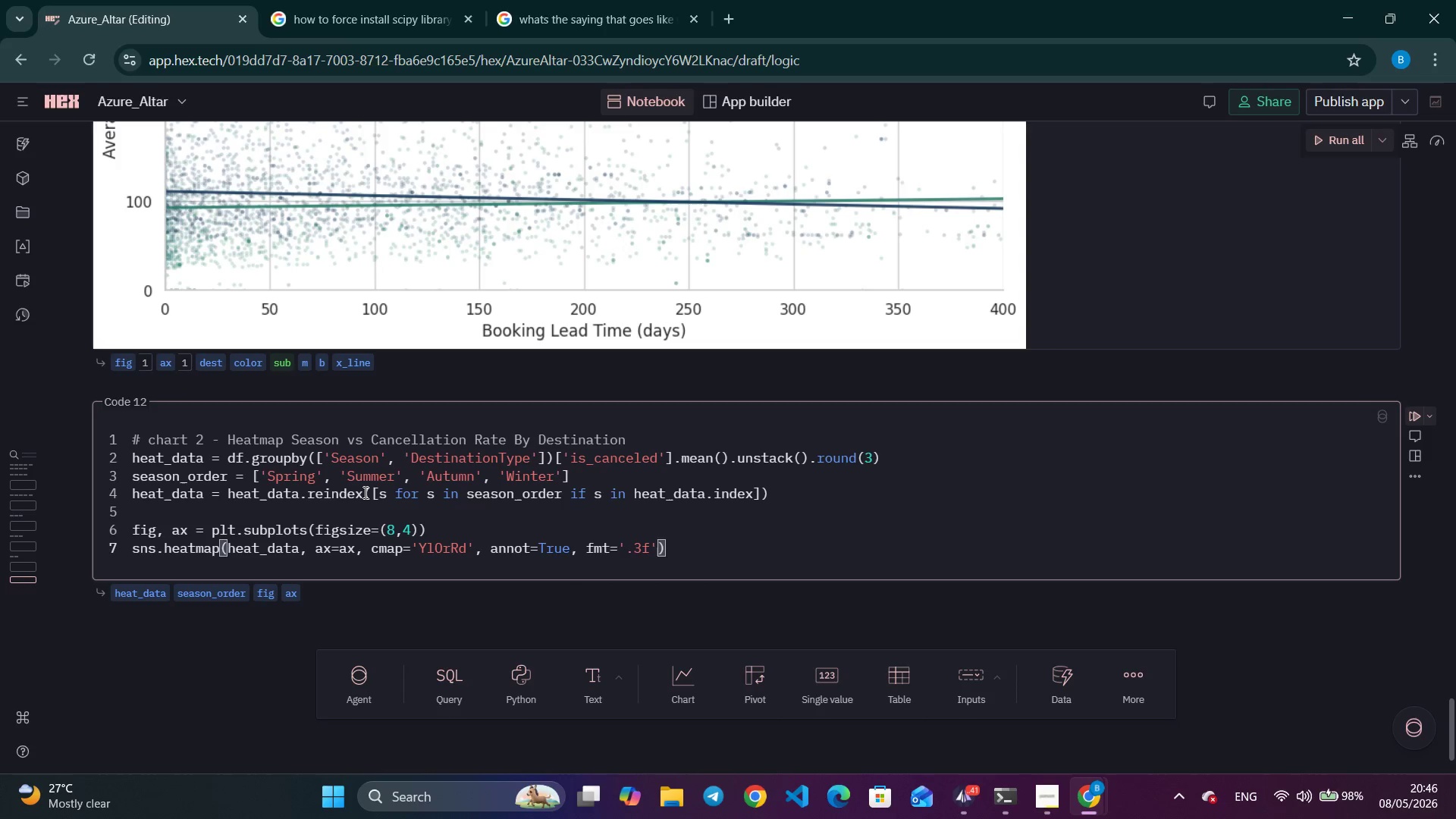 
key(ArrowRight)
 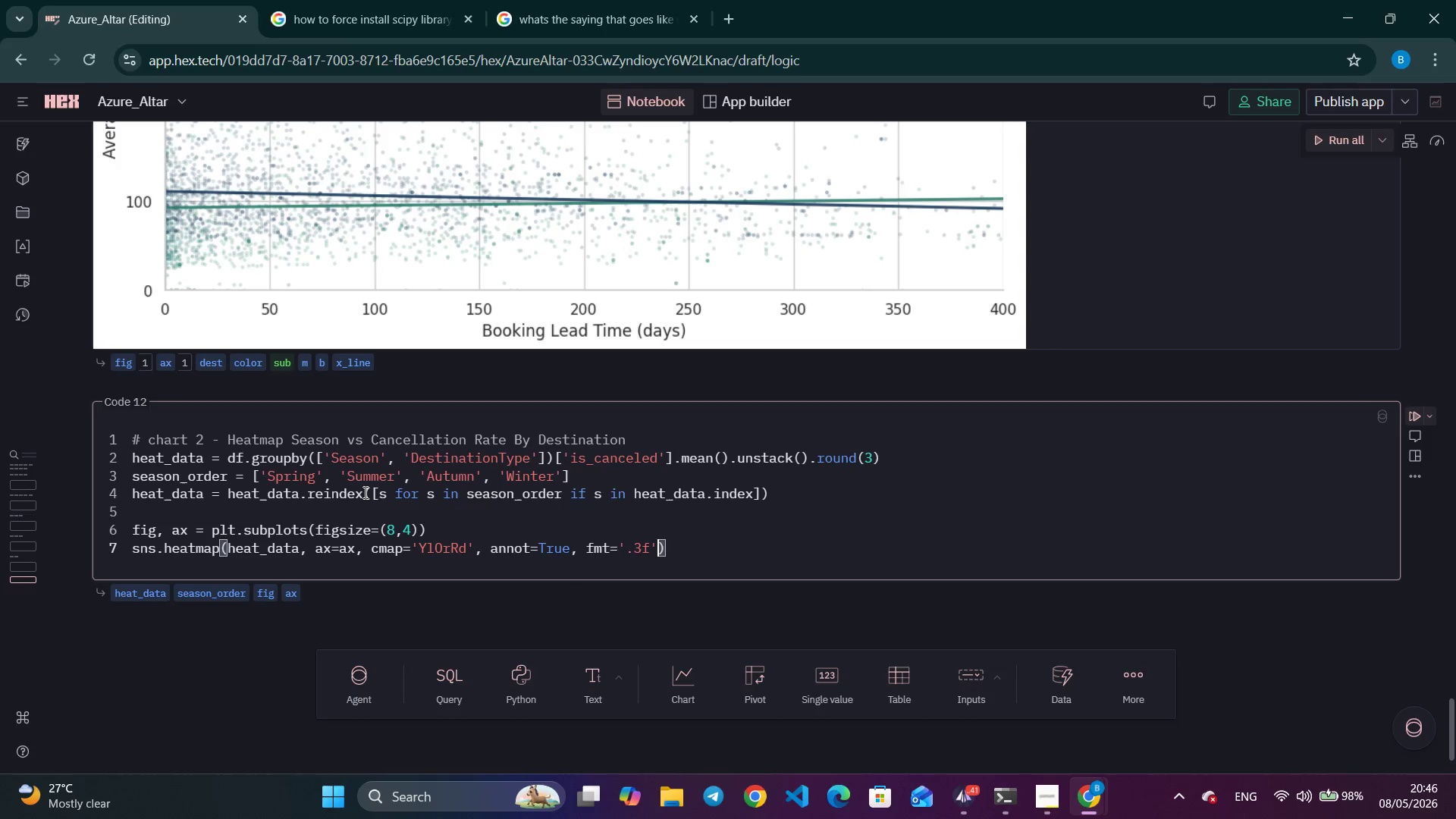 
key(Comma)
 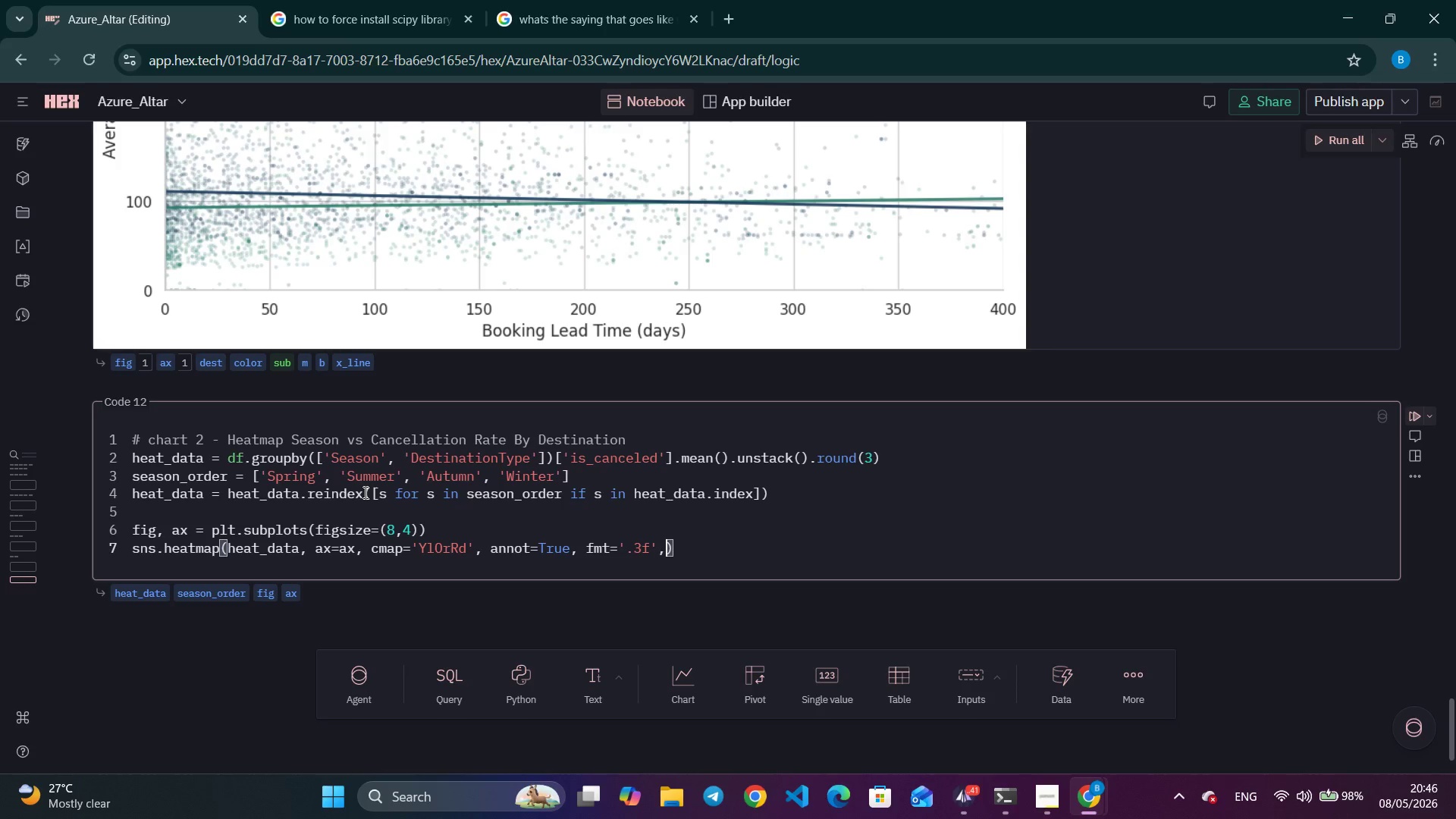 
key(Enter)
 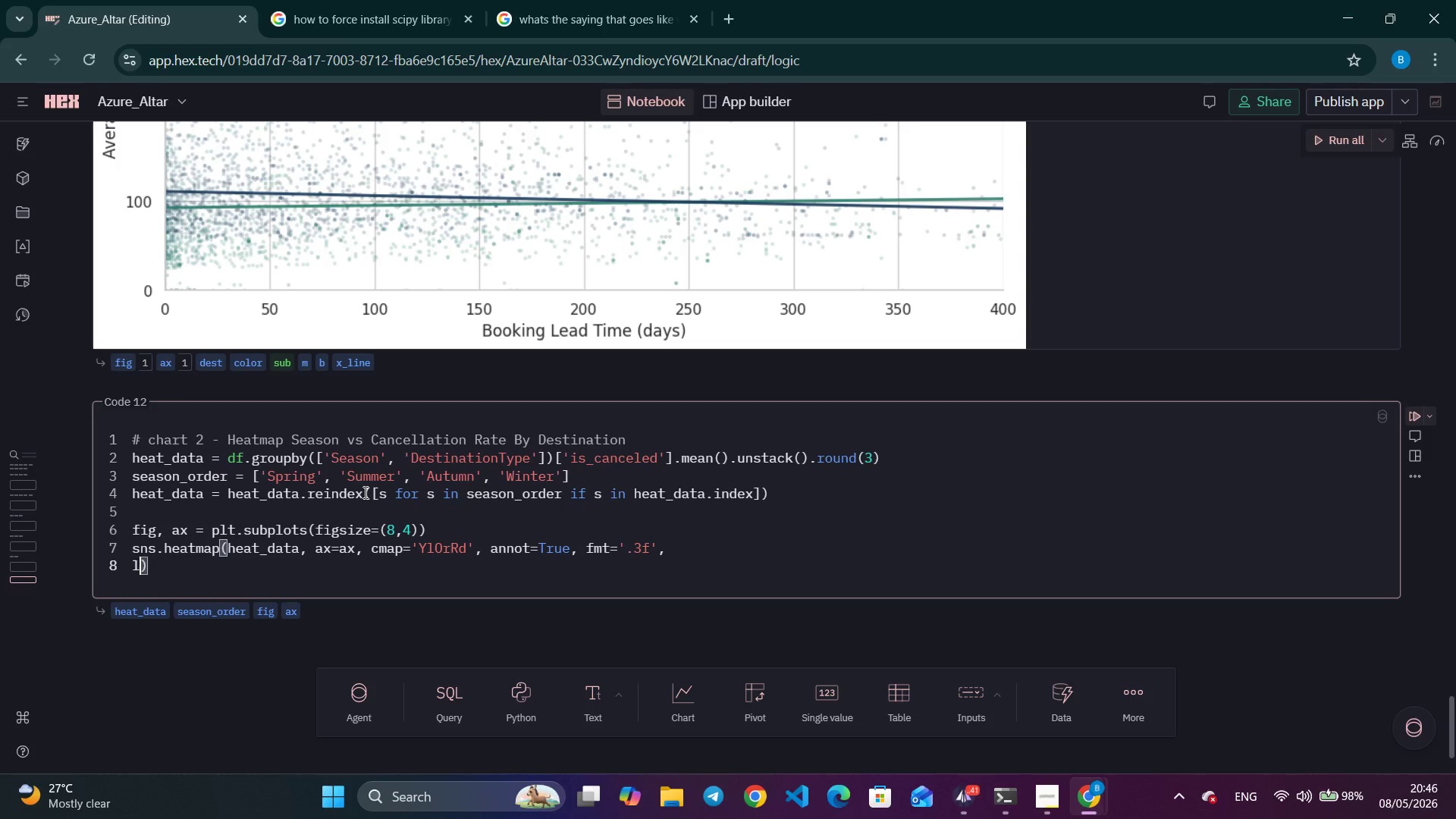 
type(l)
key(Backspace)
key(Tab)
key(Tab)
key(Tab)
type(linewidths=0.4, linecolo)
 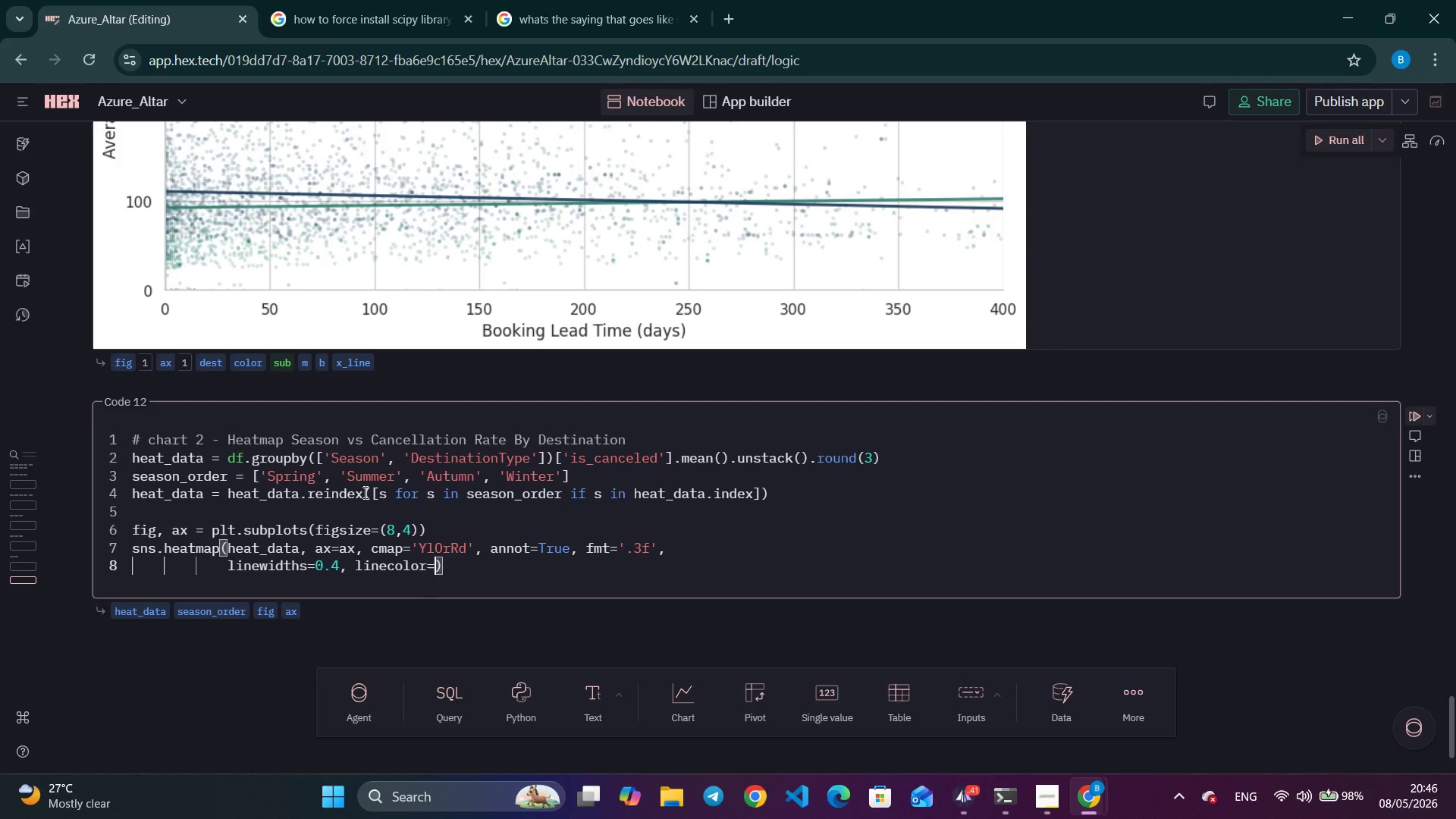 
key(Enter)
 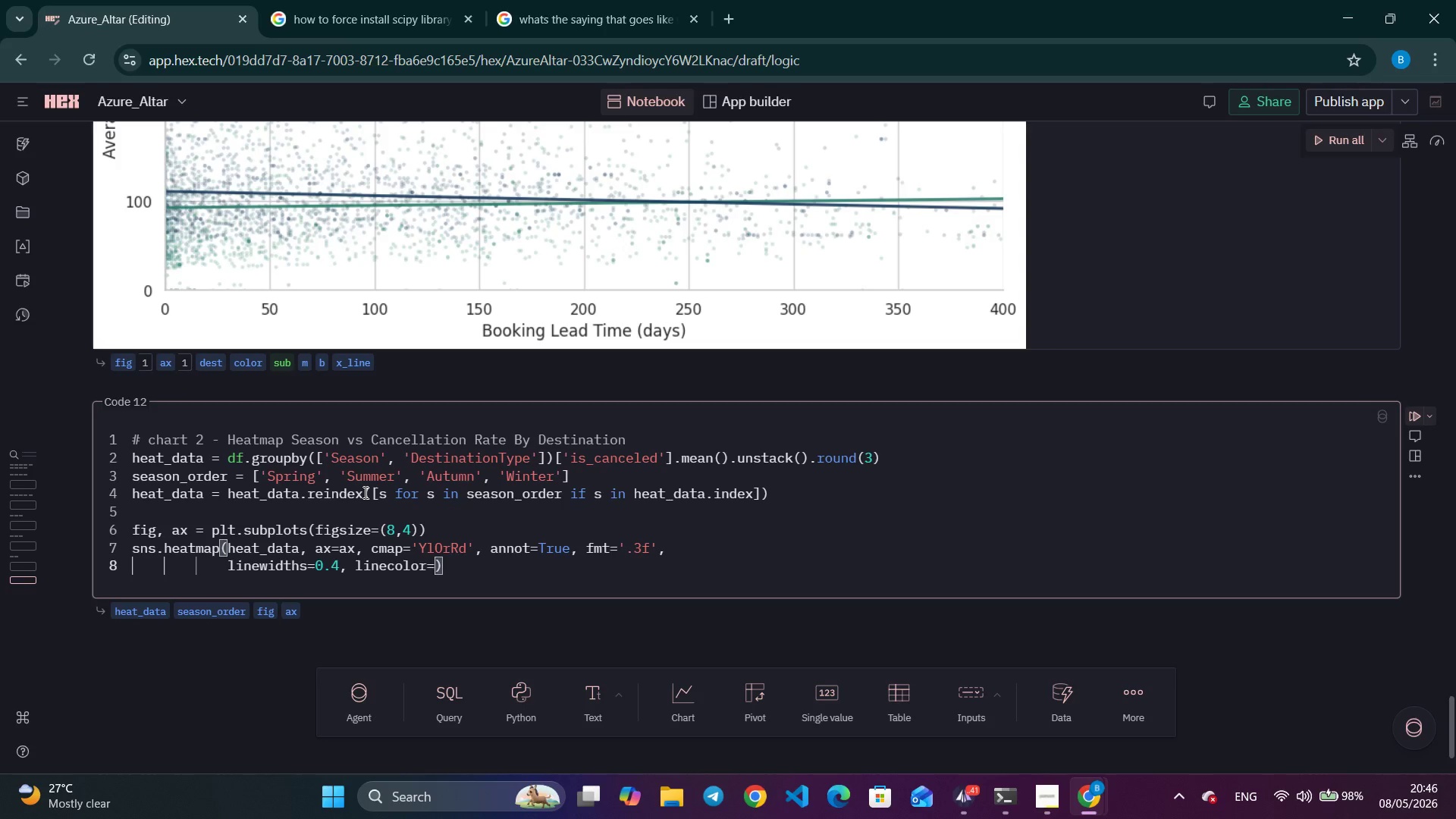 
type('white)
 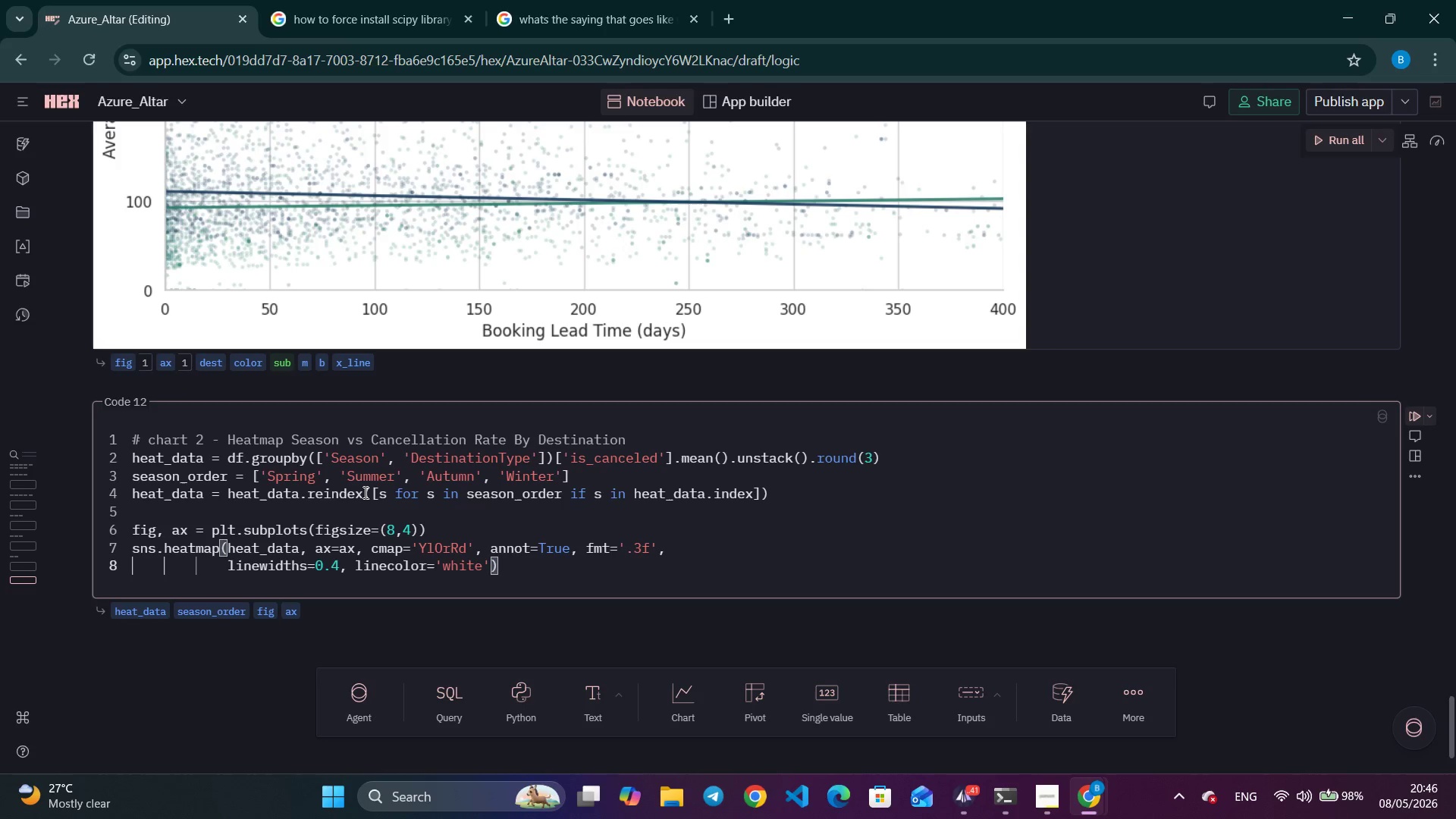 
key(ArrowRight)
 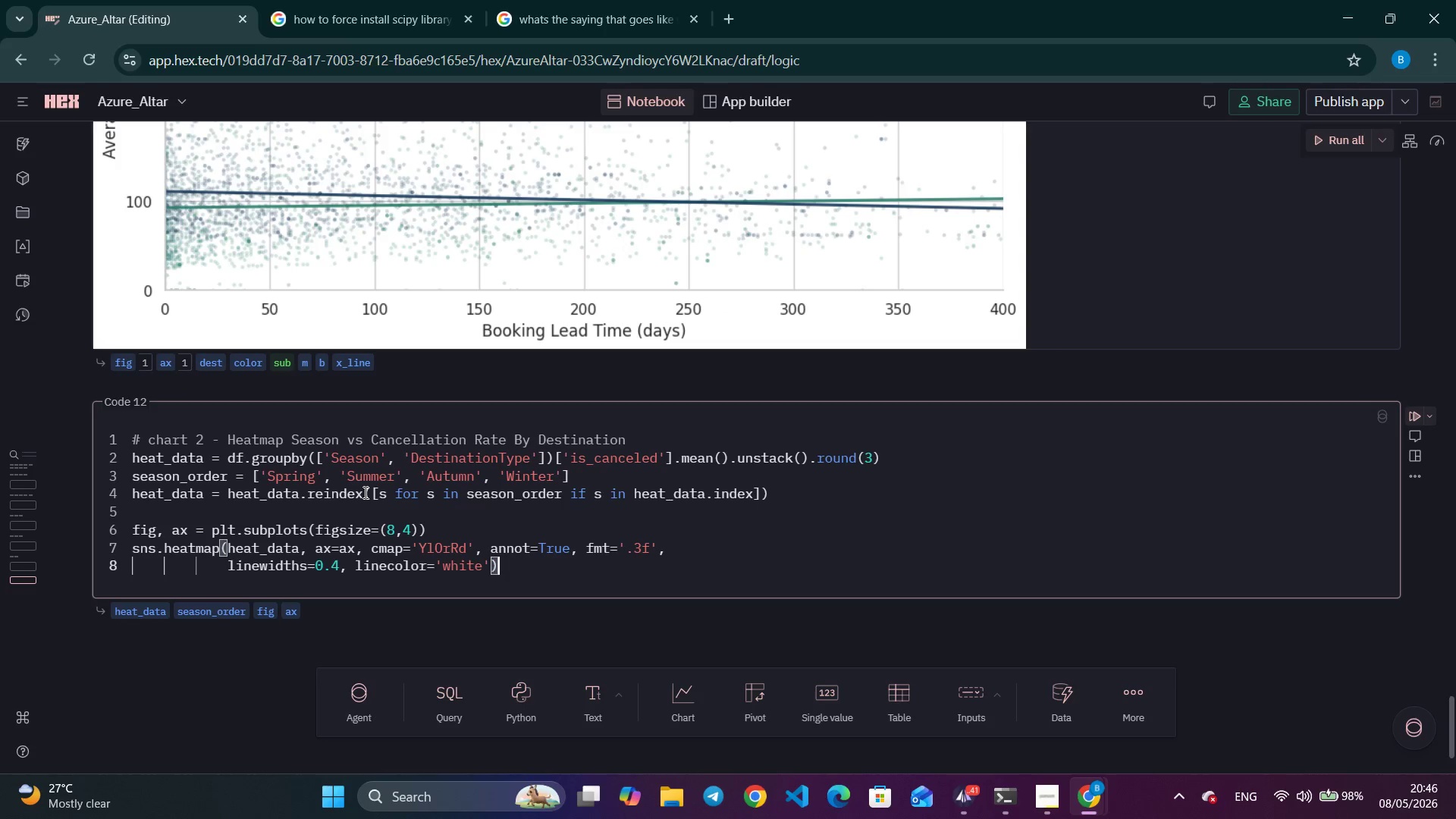 
key(ArrowRight)
 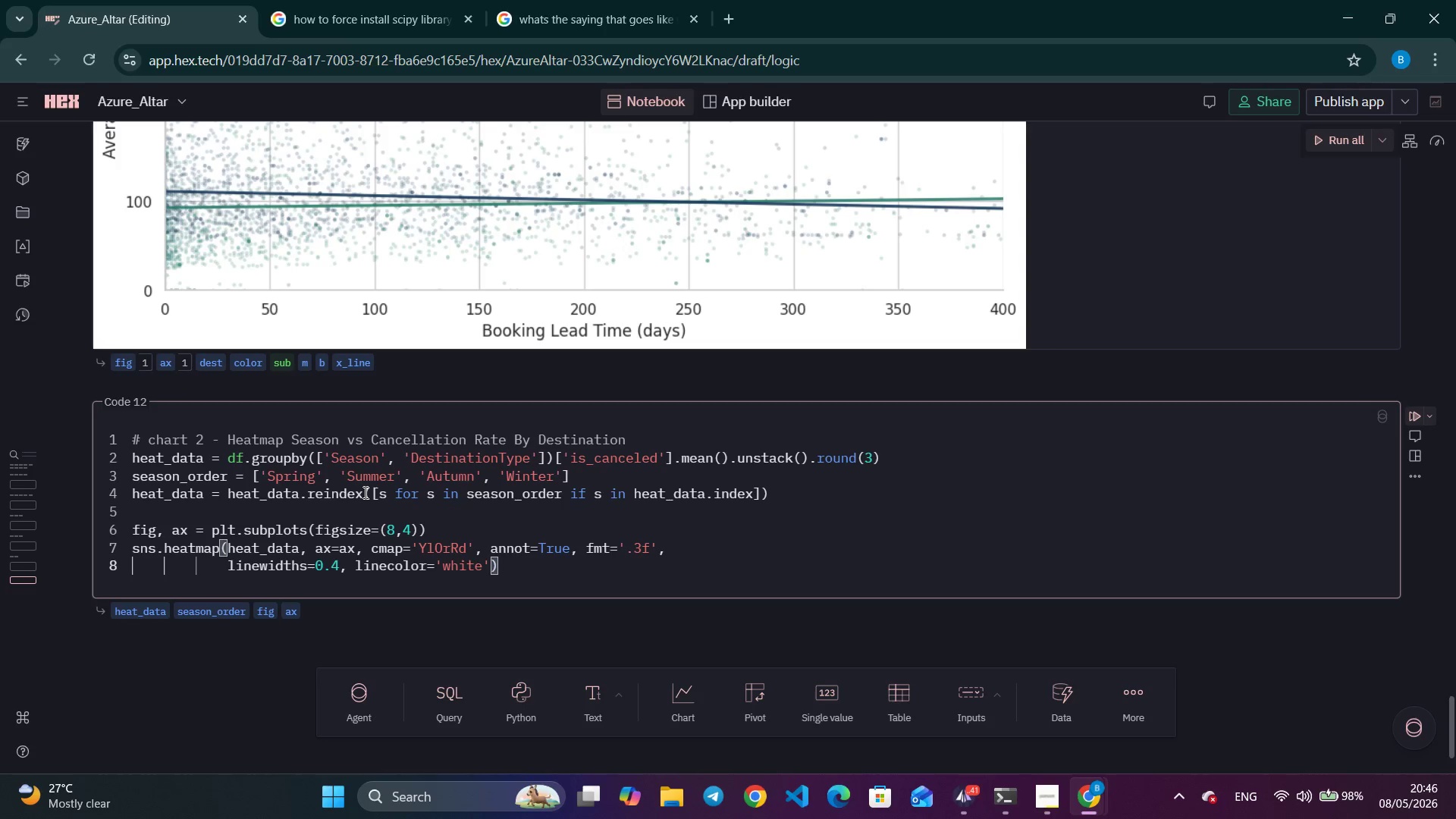 
key(ArrowLeft)
 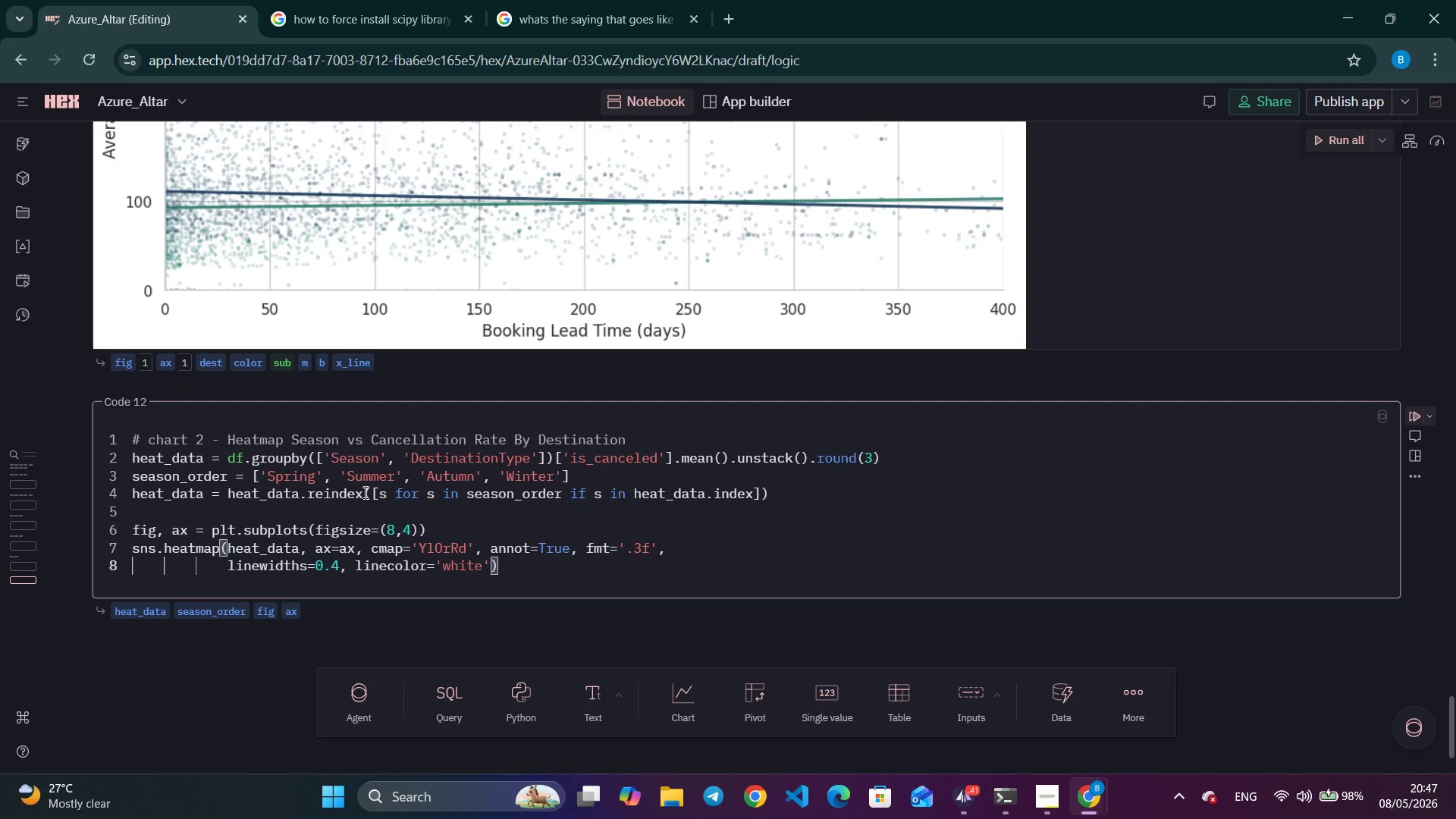 
key(Comma)
 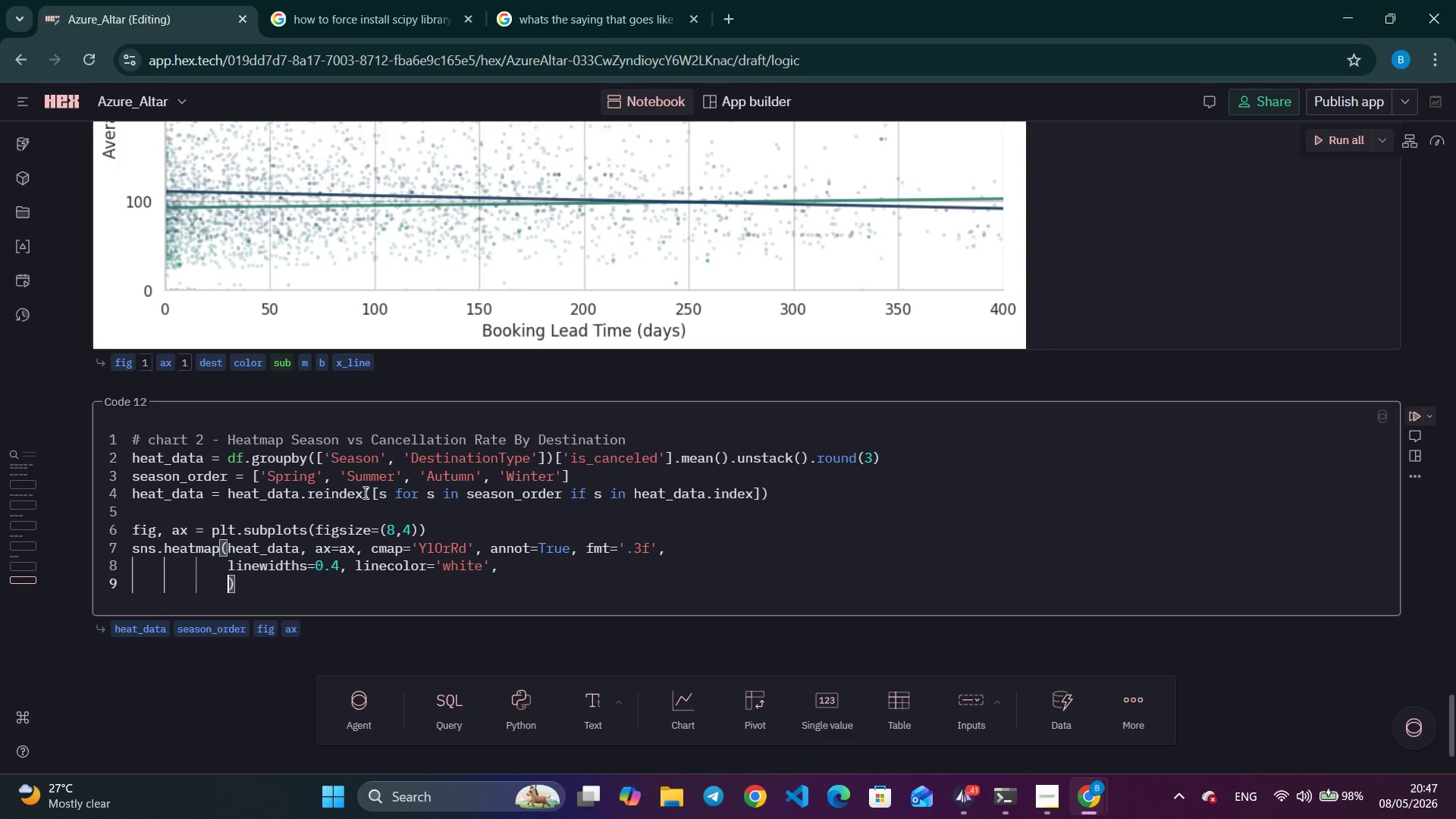 
key(Enter)
 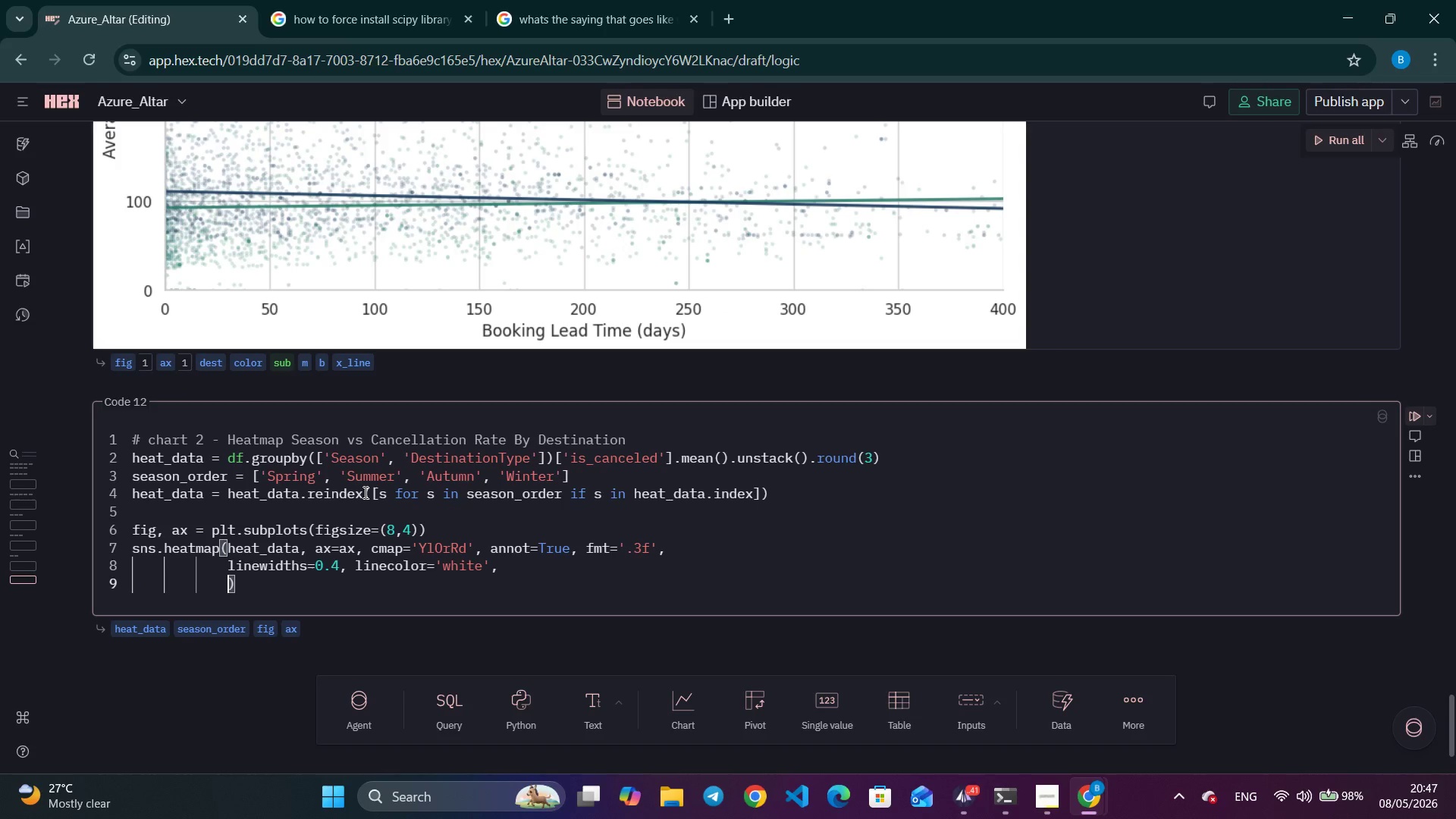 
type(cbark)
 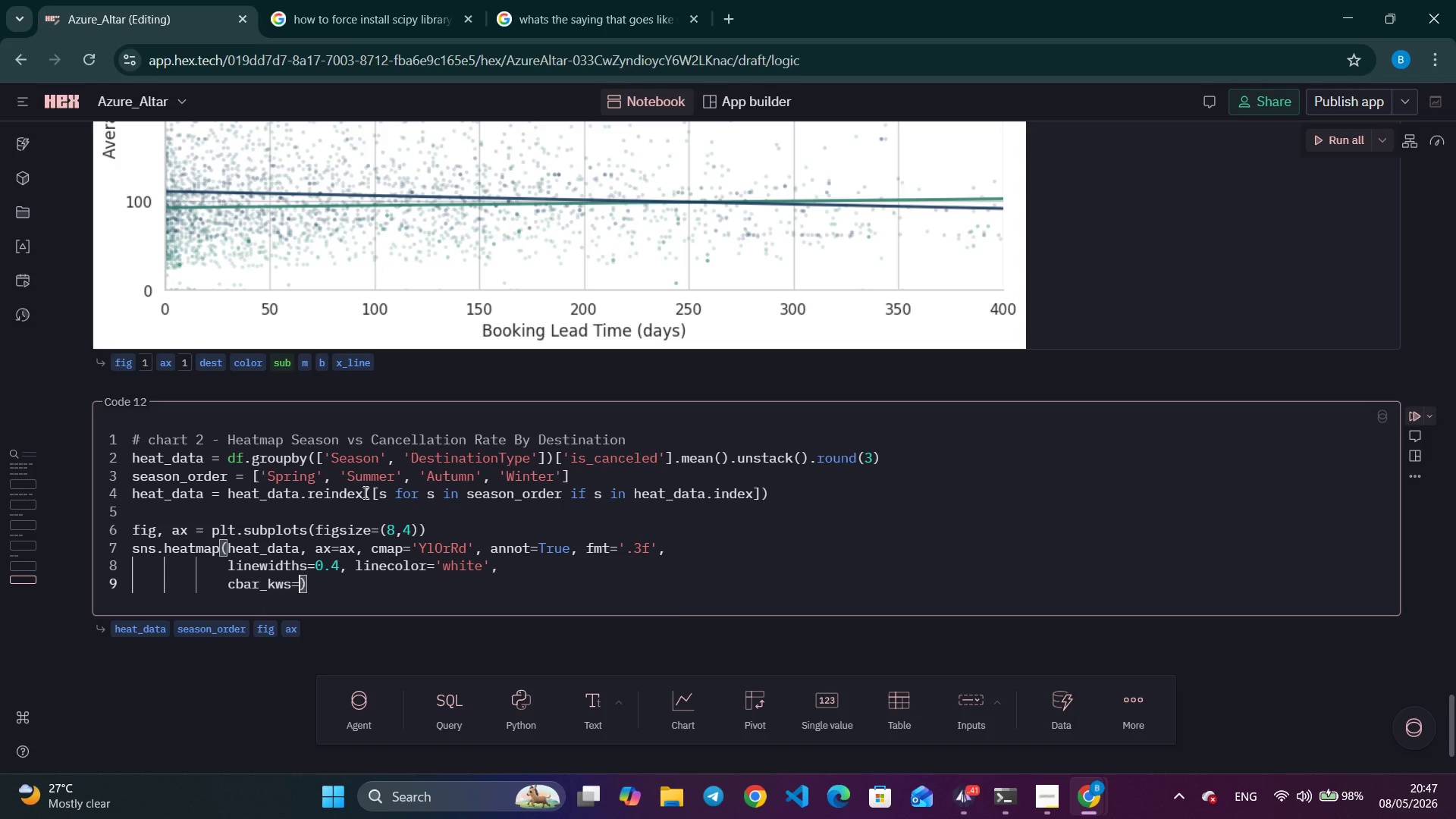 
key(Enter)
 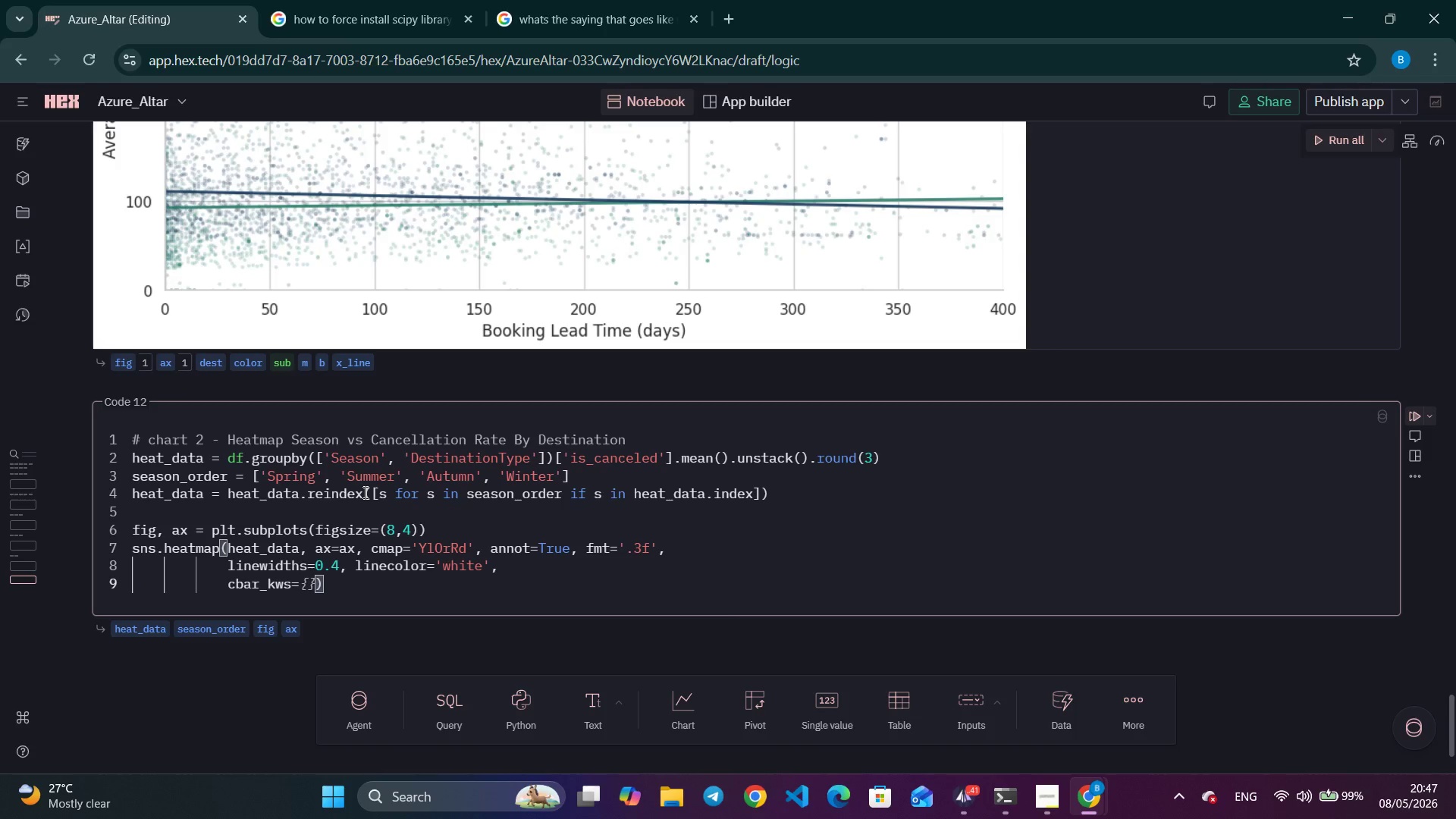 
type(('label)
 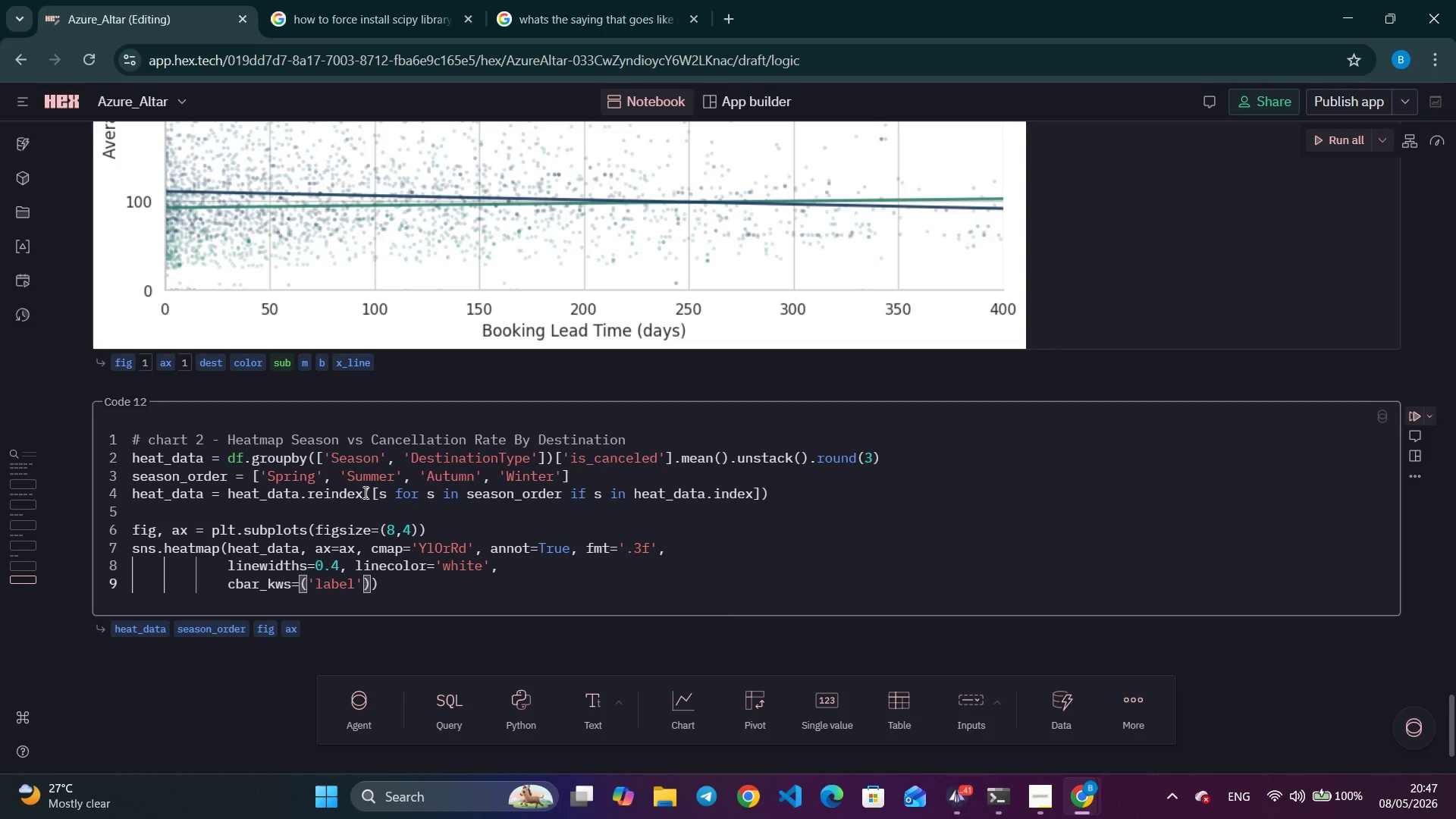 
key(ArrowRight)
 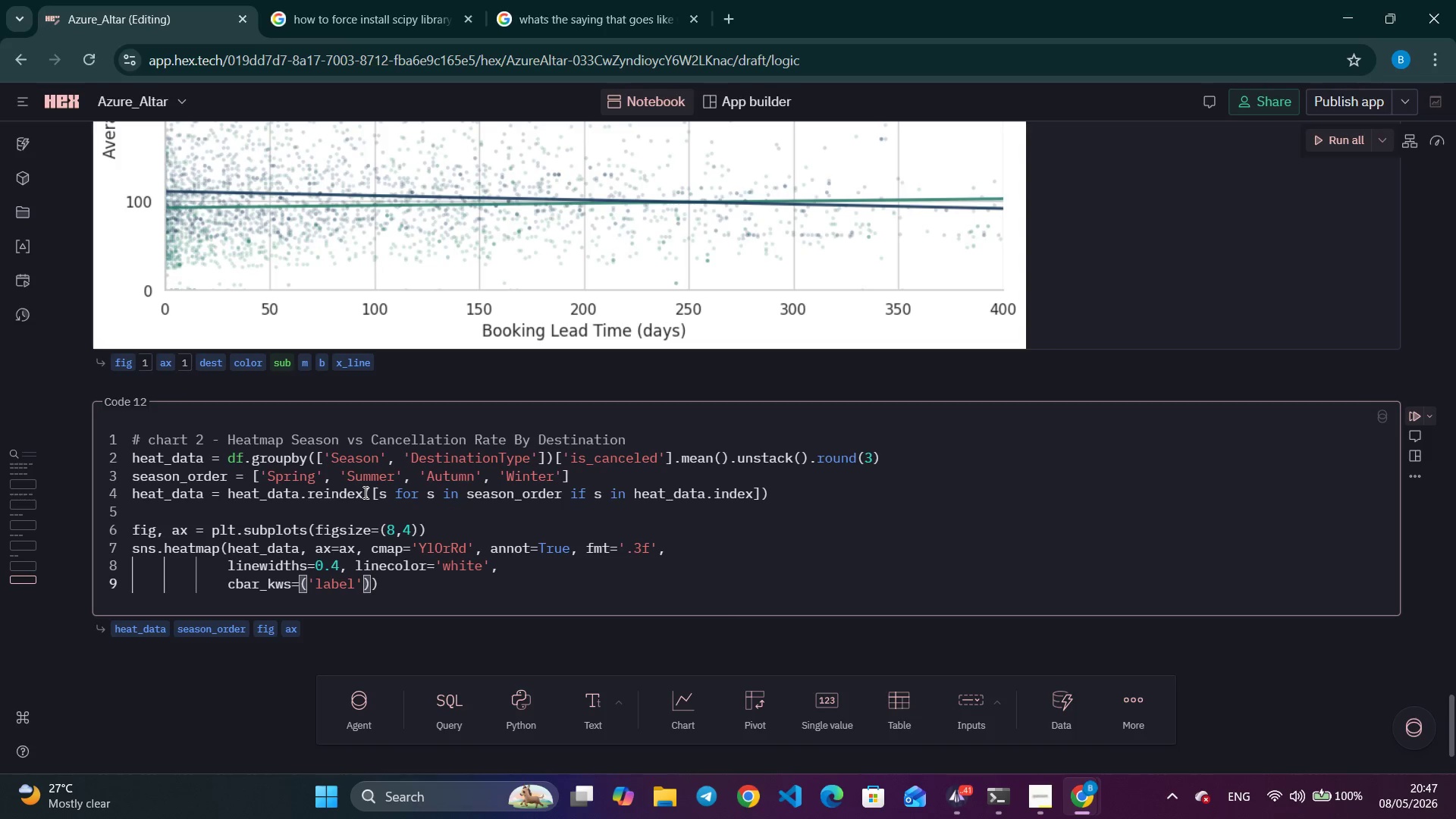 
type(, )
key(Backspace)
key(Backspace)
type(: 'Cancellation Rate)
 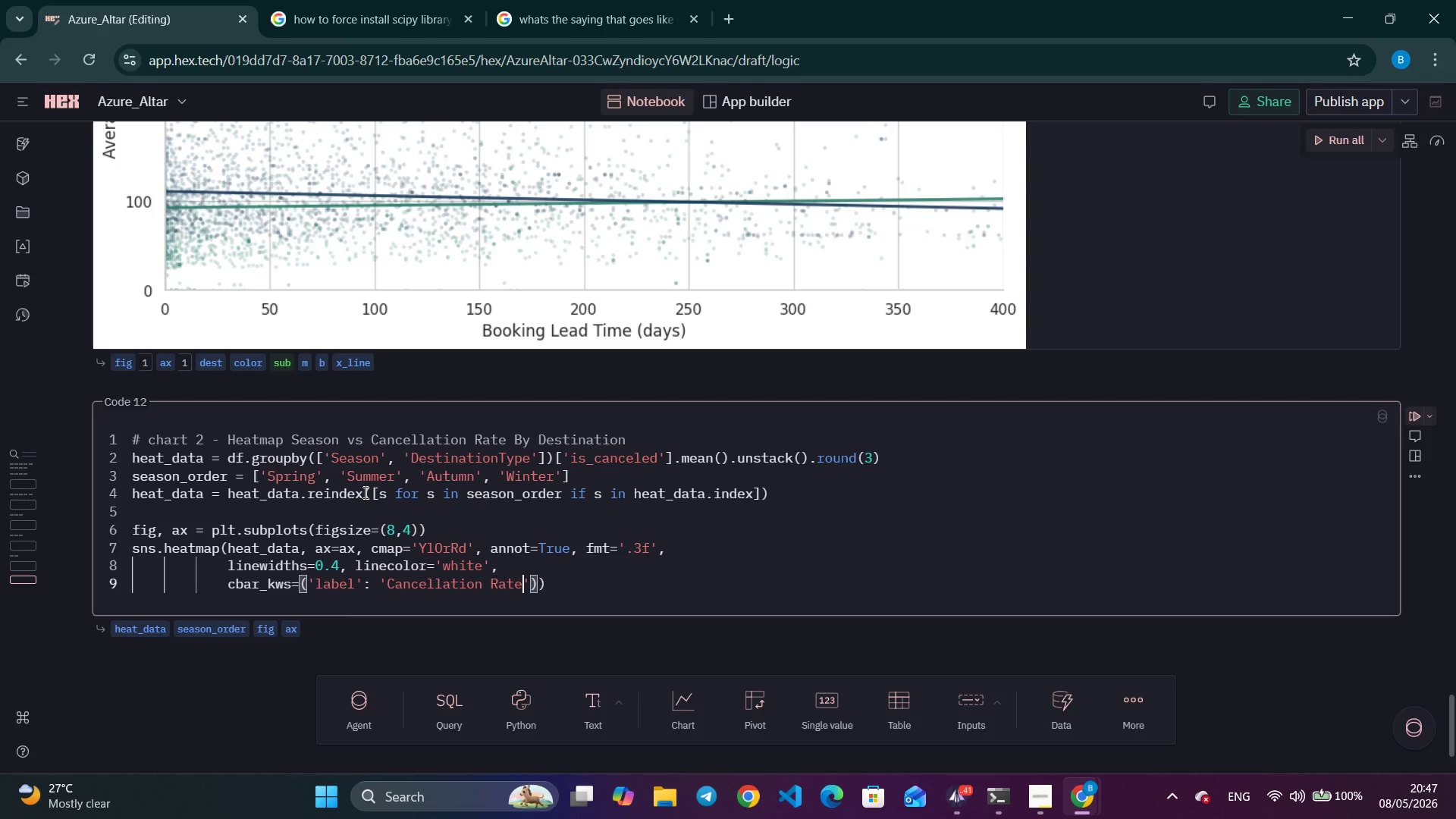 
hold_key(key=ArrowRight, duration=0.72)
 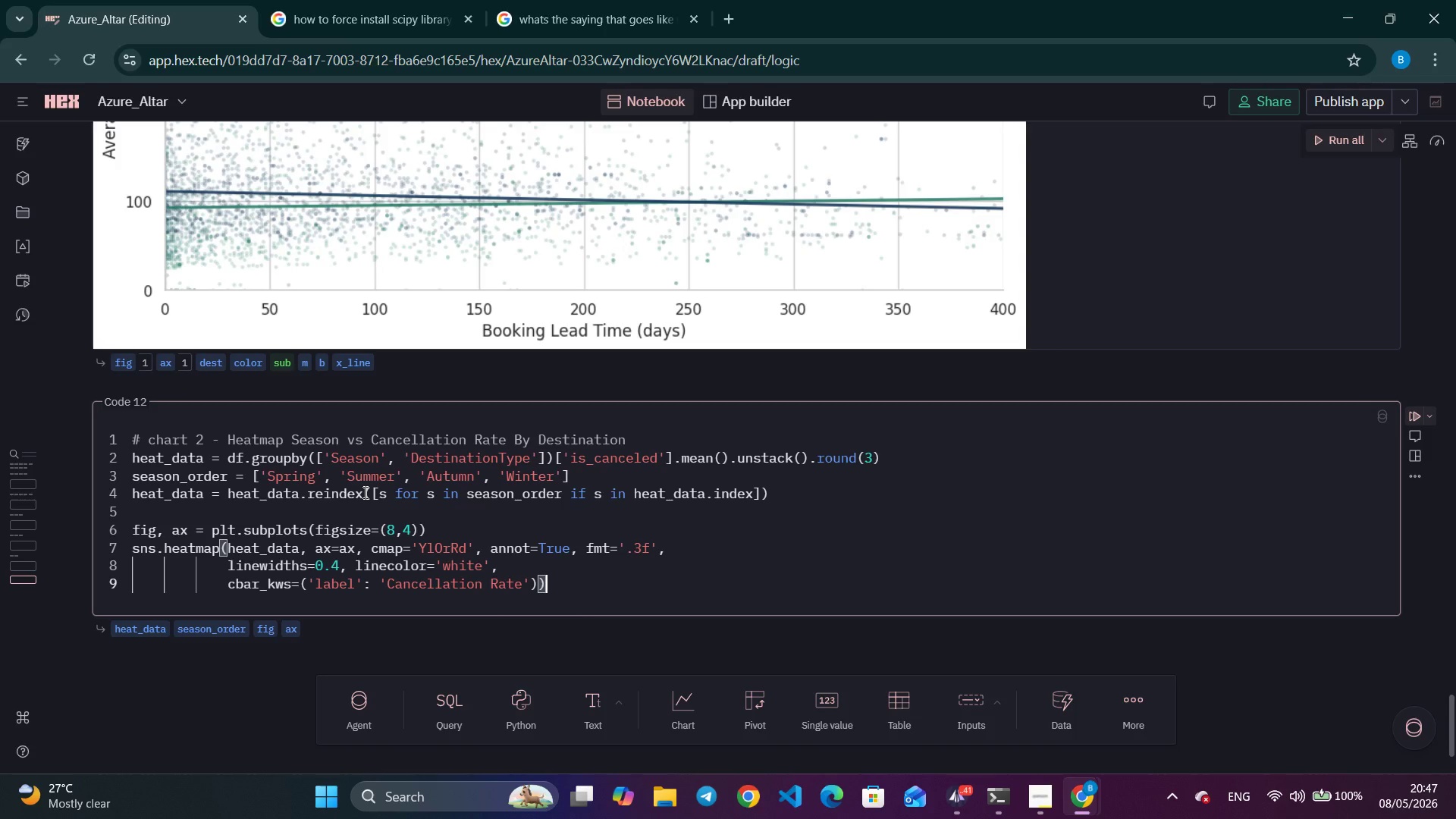 
key(Enter)
 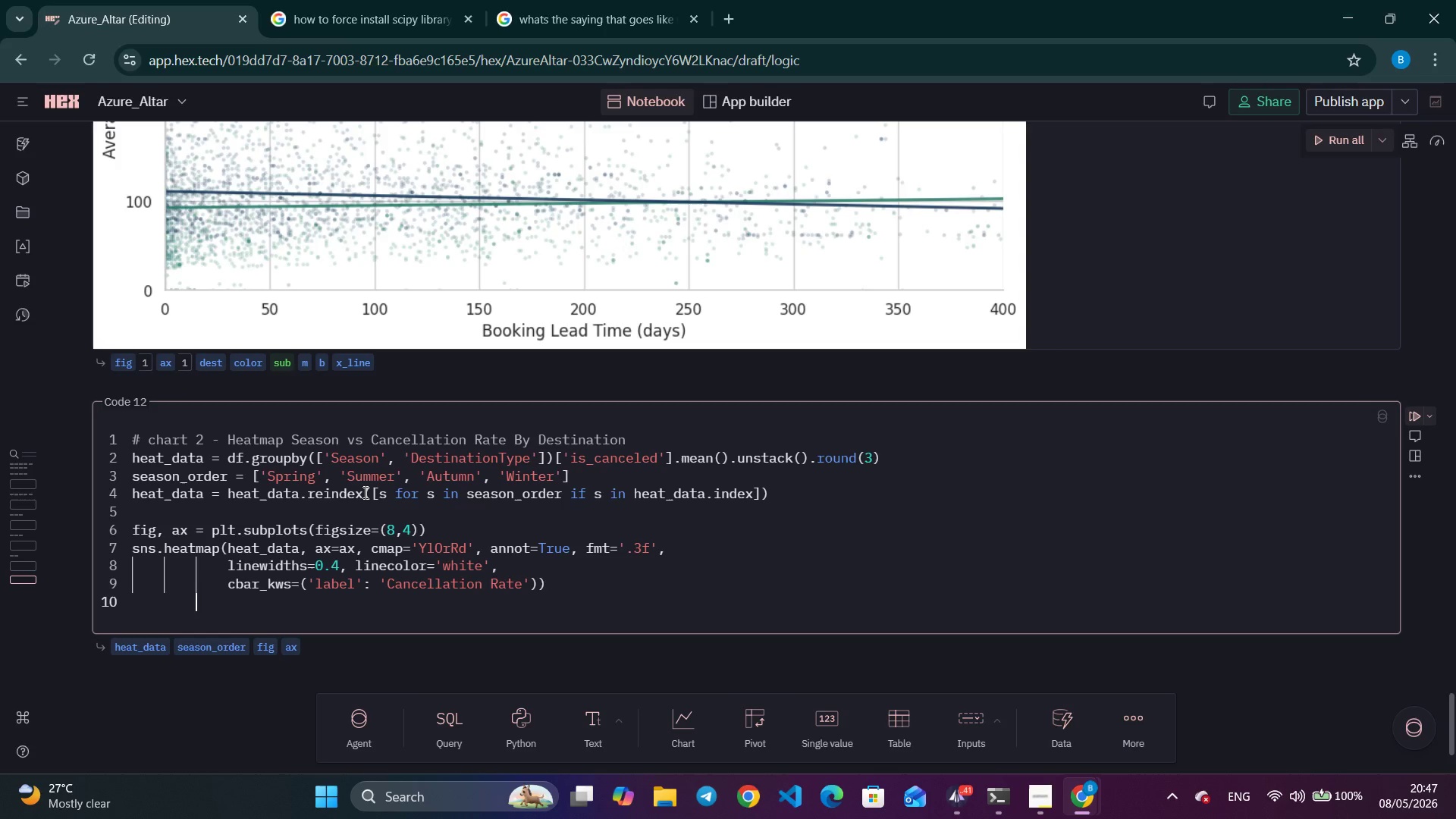 
key(Backspace)
key(Backspace)
key(Backspace)
type(ax.set_title)
 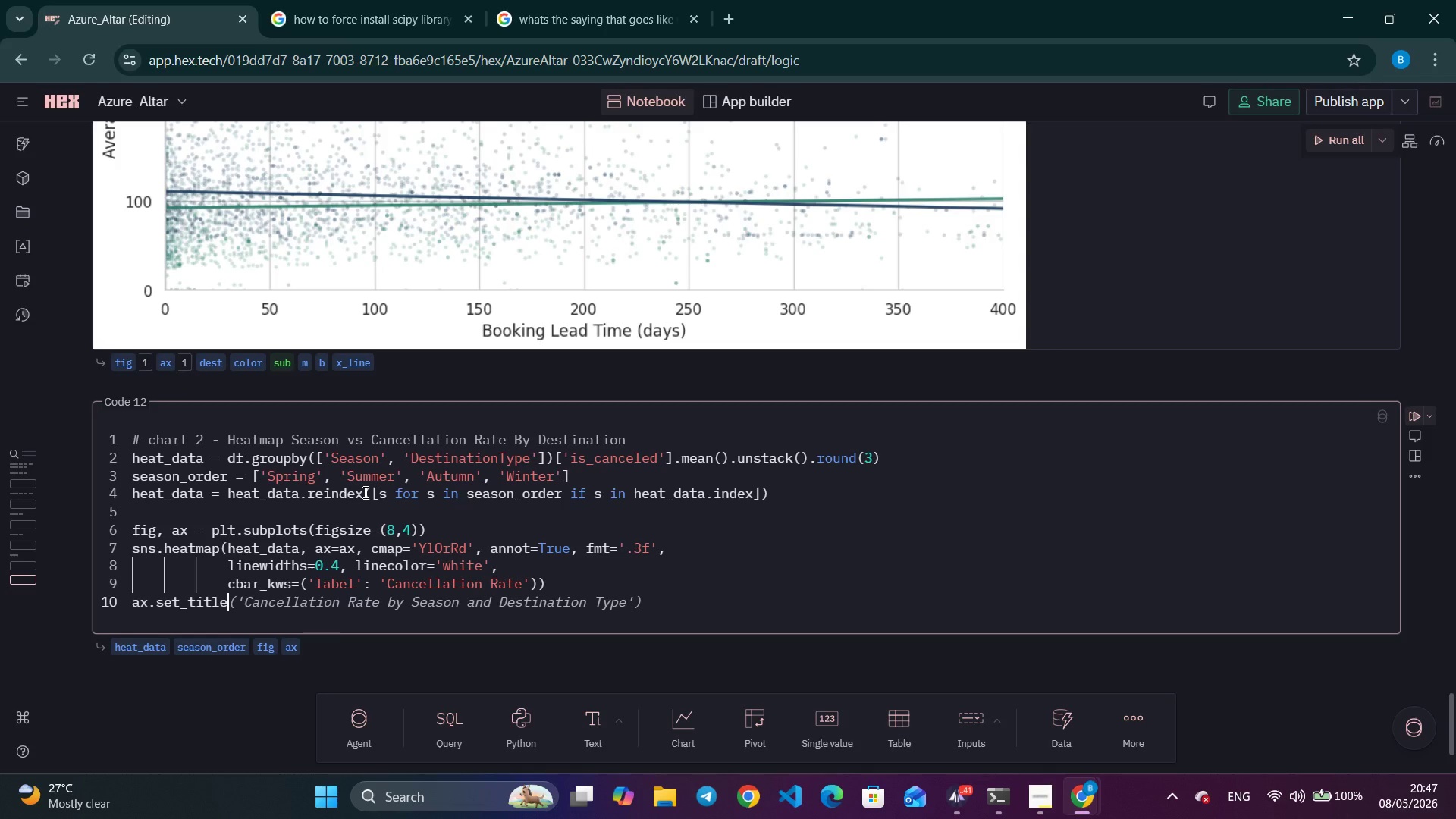 
type(('Cancelal)
key(Backspace)
key(Backspace)
type(lation RAte Heatm)
key(Backspace)
key(Backspace)
key(Backspace)
key(Backspace)
key(Backspace)
key(Backspace)
key(Backspace)
key(Backspace)
key(Backspace)
type(ate Heatmpa)
key(Backspace)
key(Backspace)
type(ap - Season X)
key(Backspace)
type(x Destination Type)
 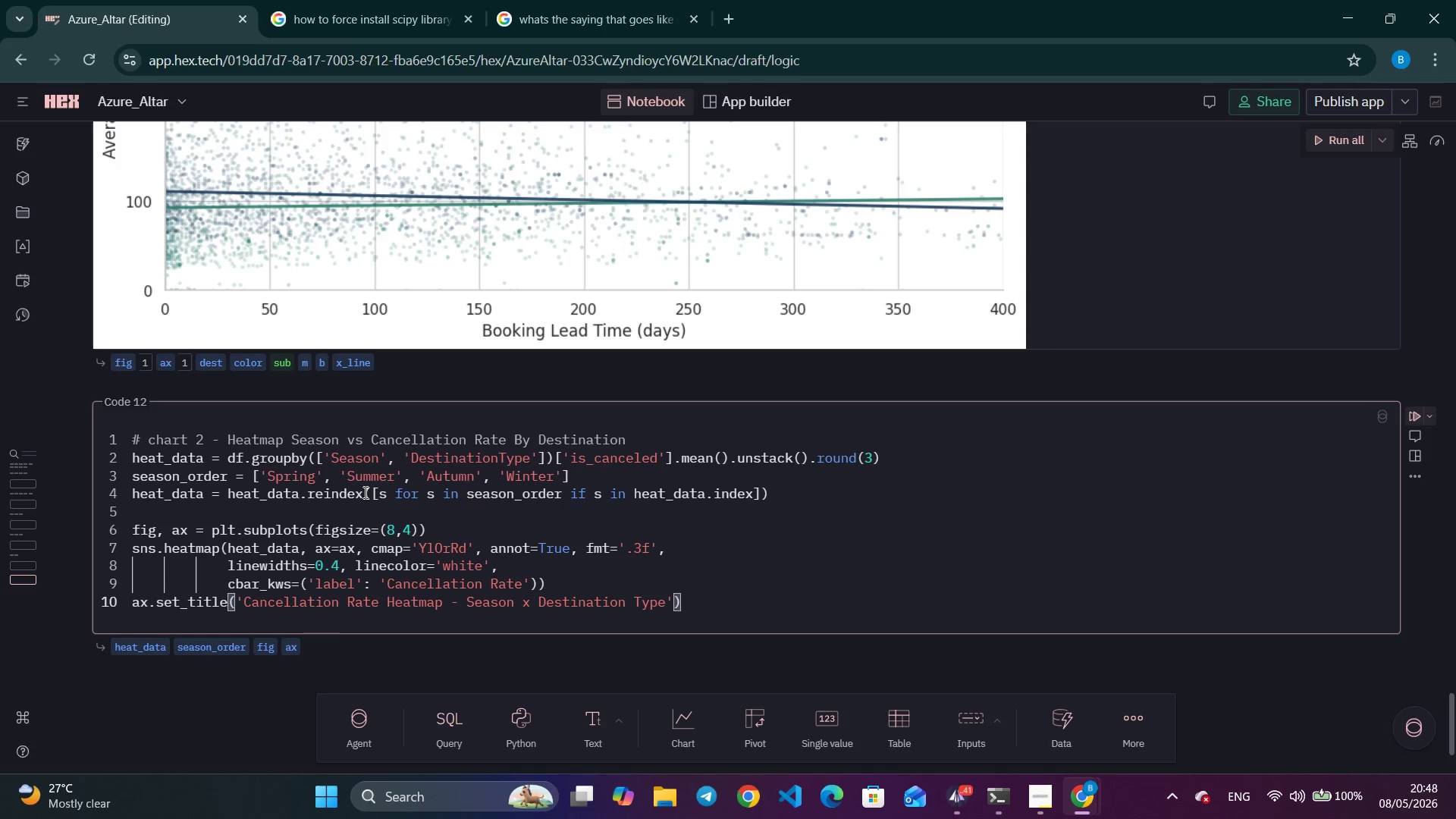 
wait(9.44)
 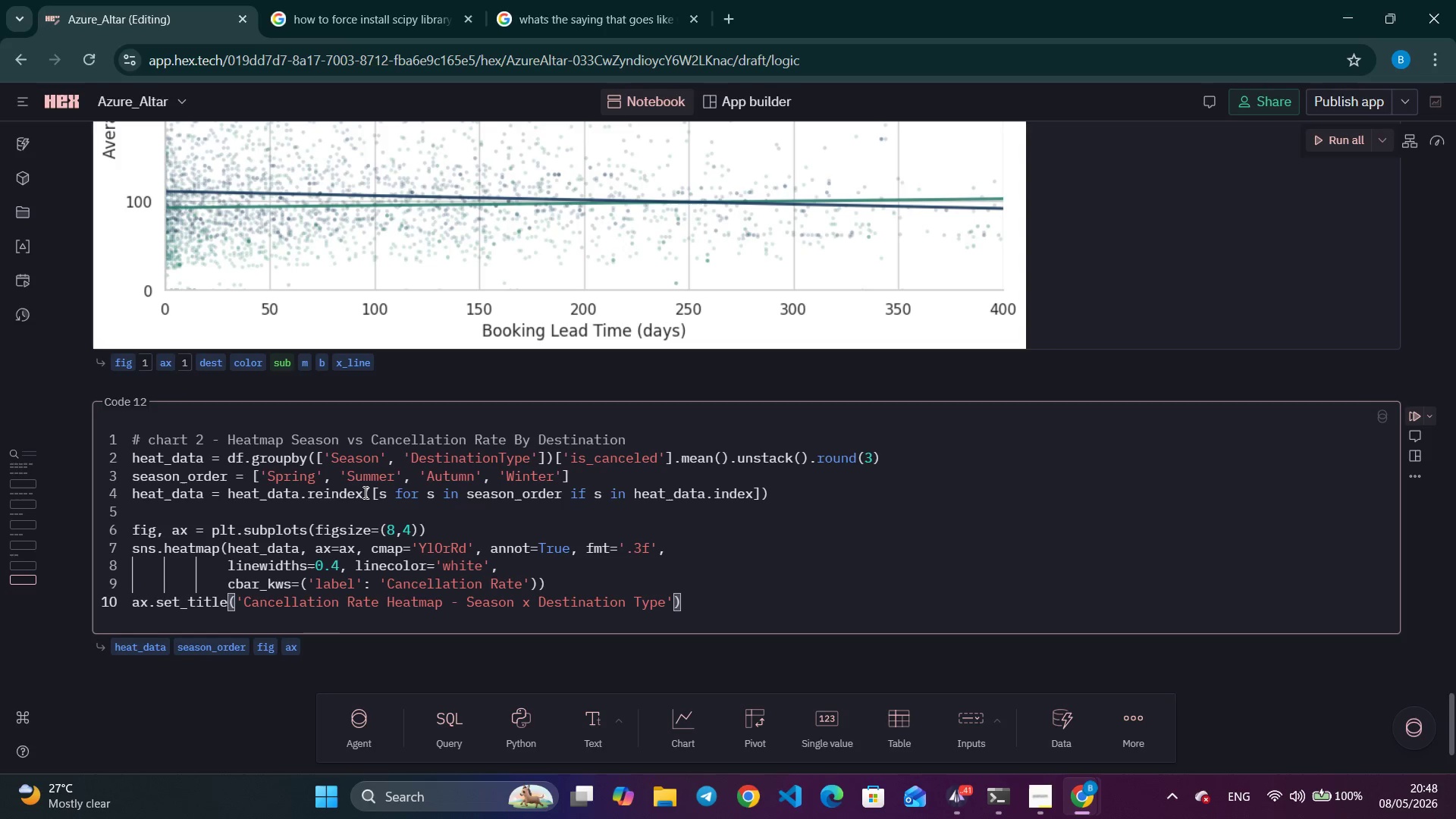 
key(ArrowRight)
 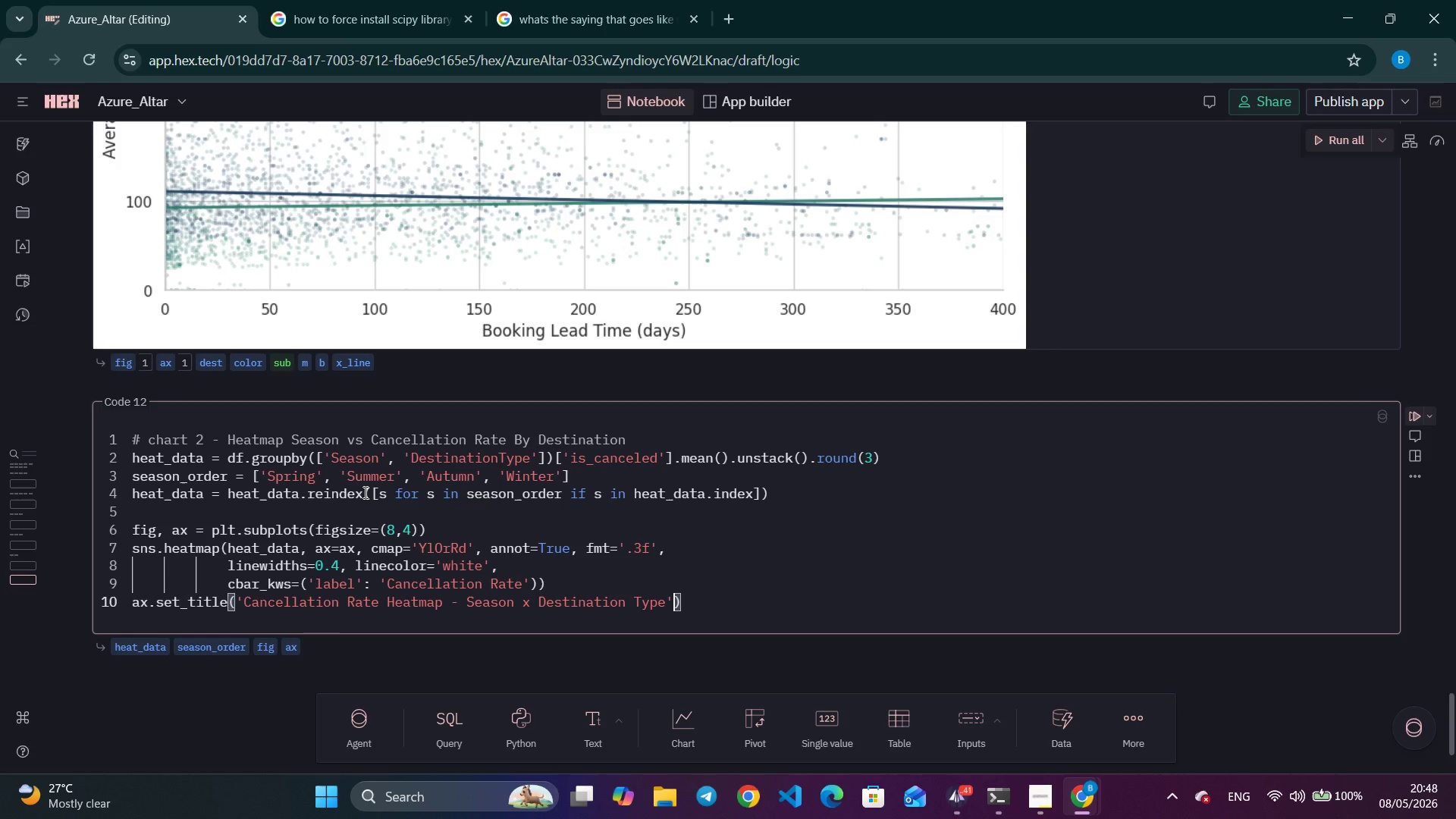 
key(Comma)
 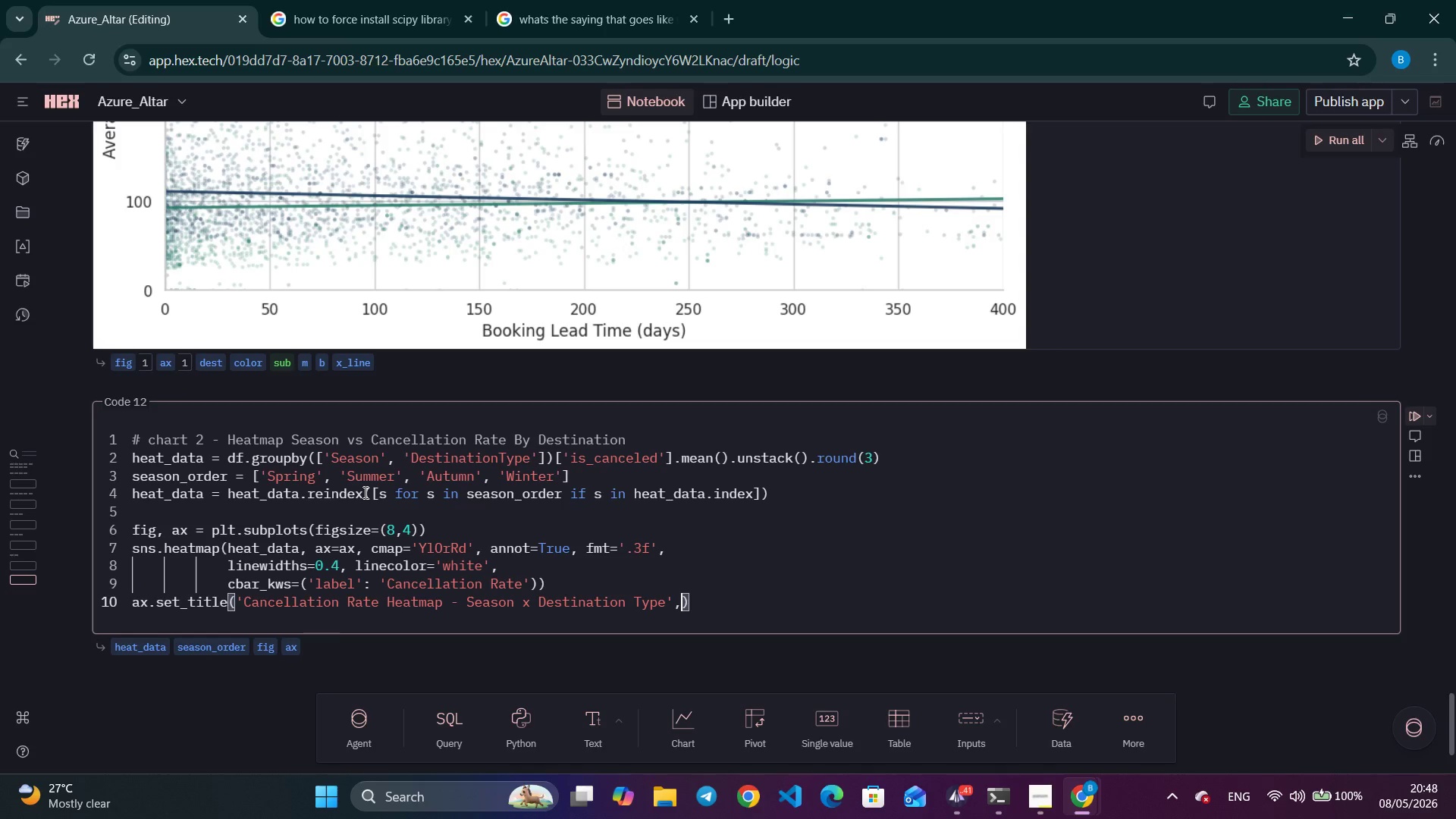 
key(Enter)
 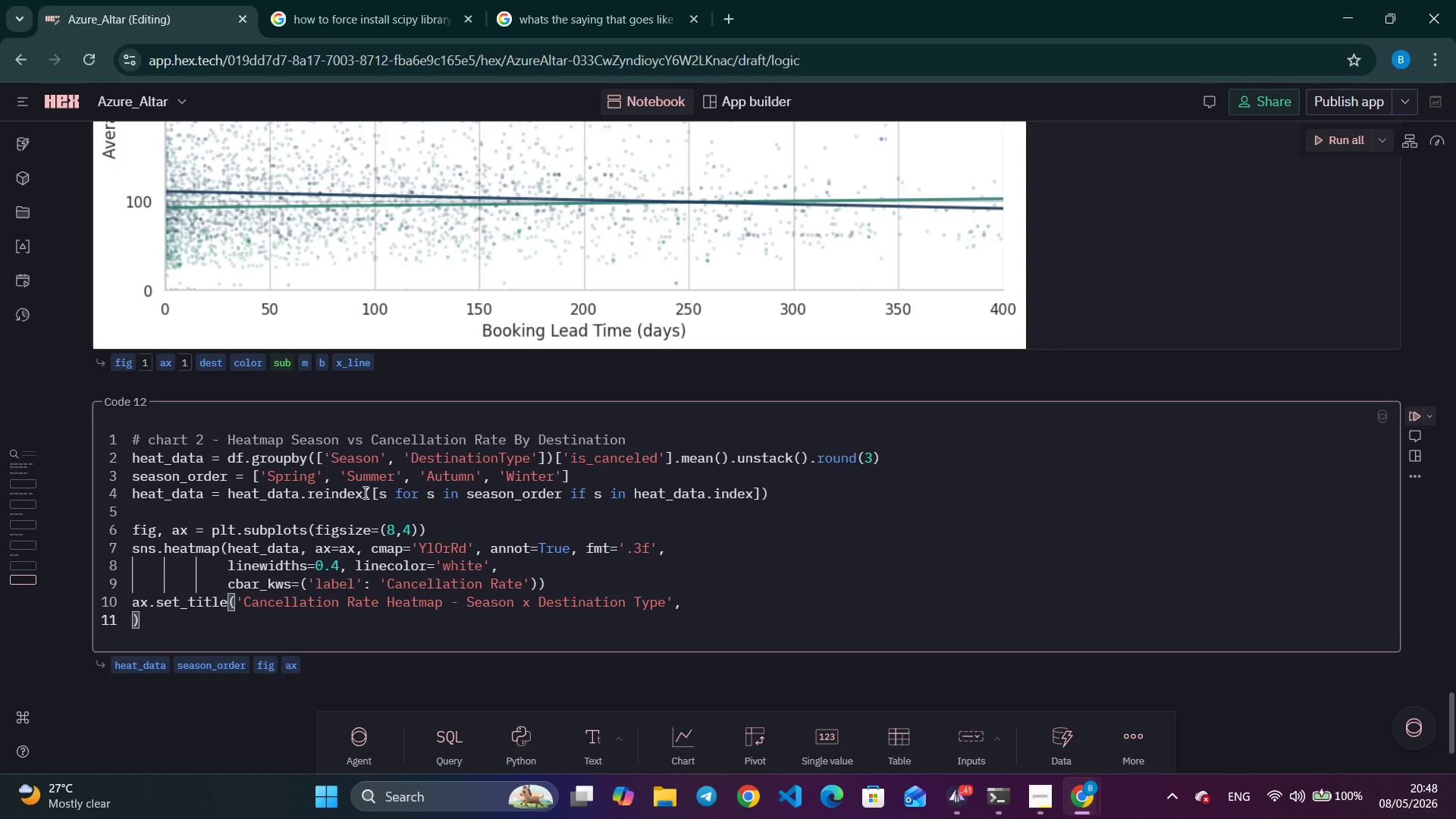 
type(font)
key(Backspace)
key(Backspace)
key(Backspace)
key(Backspace)
key(Tab)
key(Tab)
key(Tab)
key(Tab)
type(fontsize=12, fontweight)
key(Tab)
 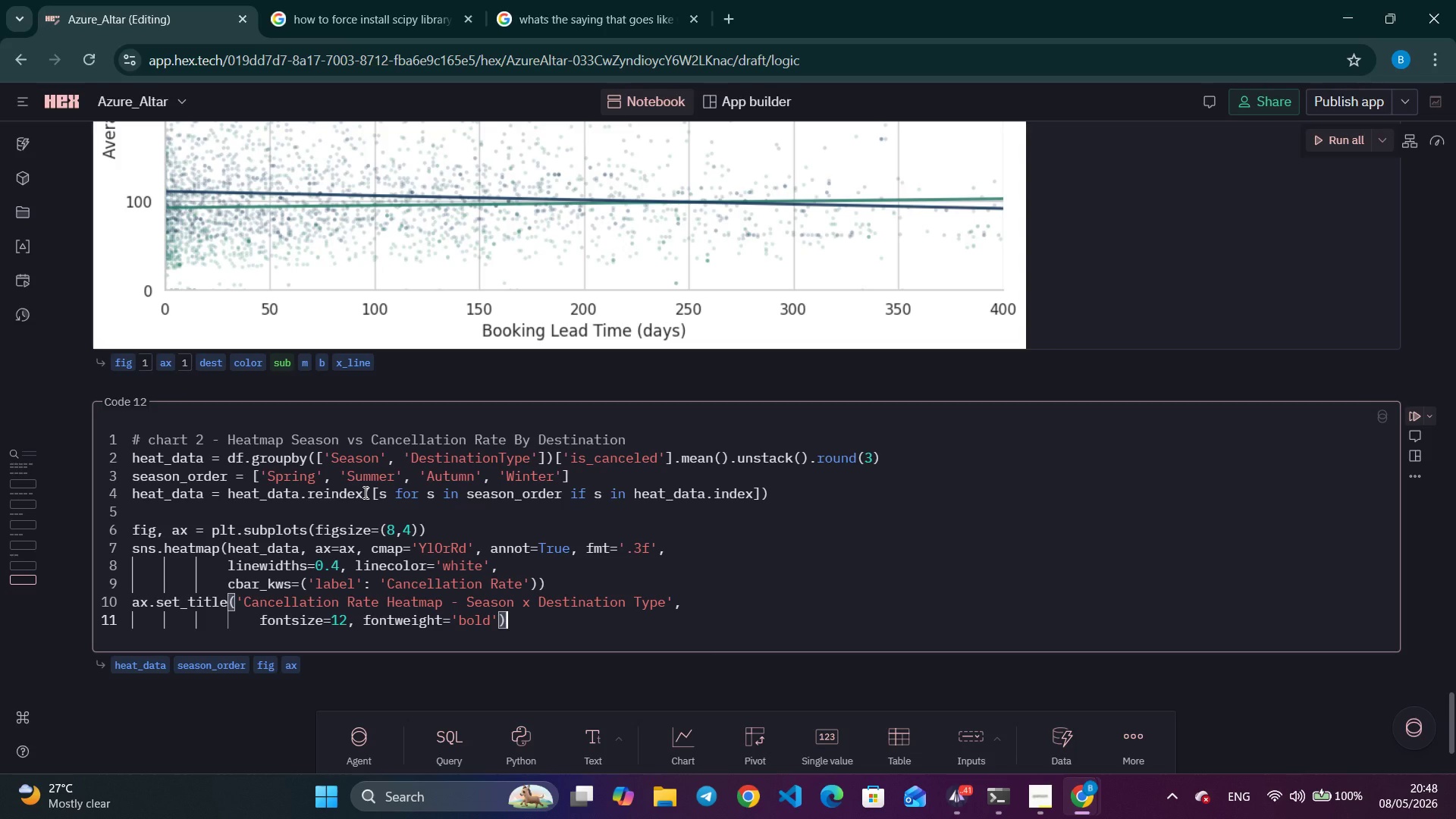 
key(Enter)
 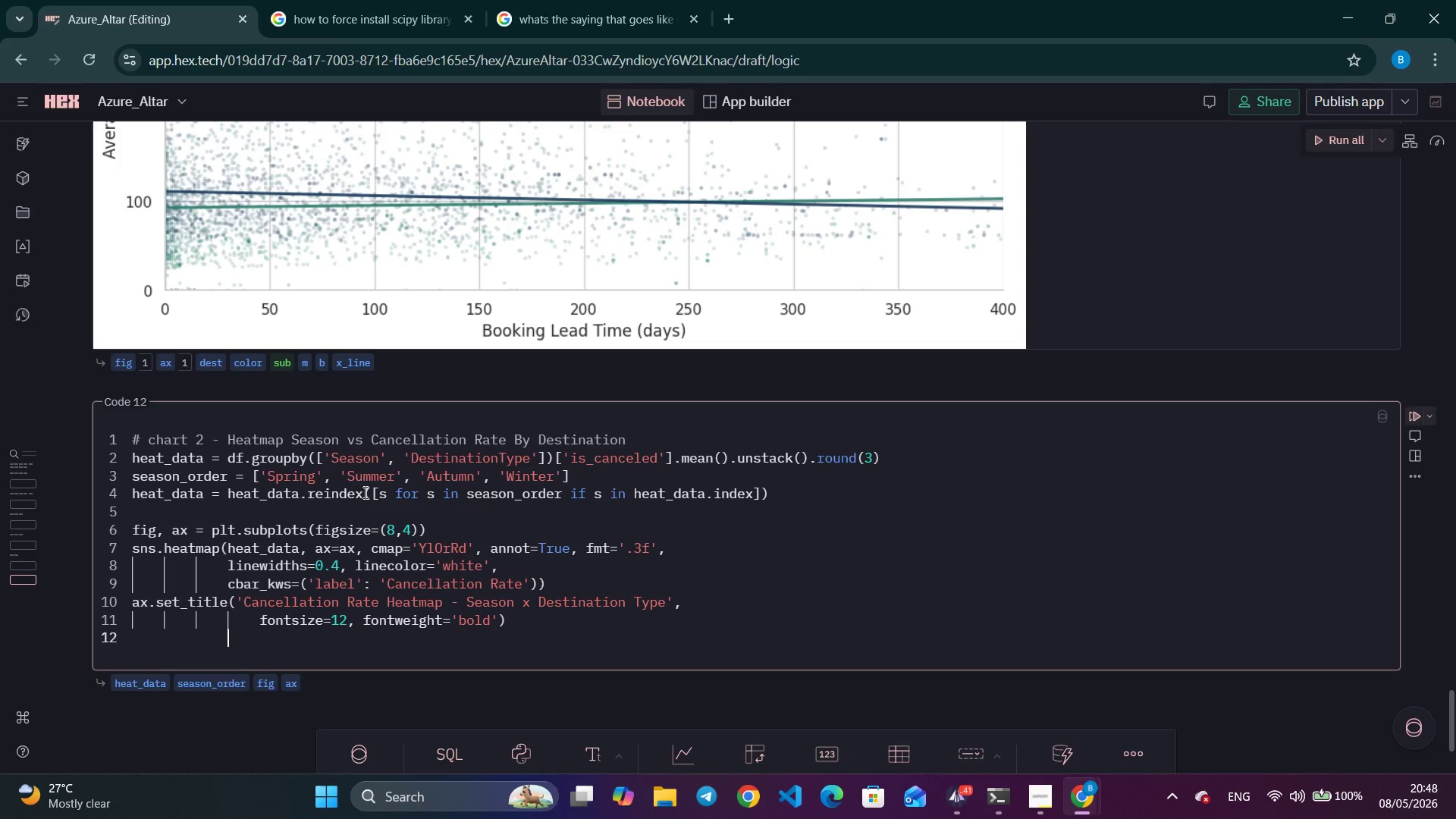 
key(Backspace)
key(Backspace)
key(Backspace)
key(Backspace)
type(ax.set_xlabel)
 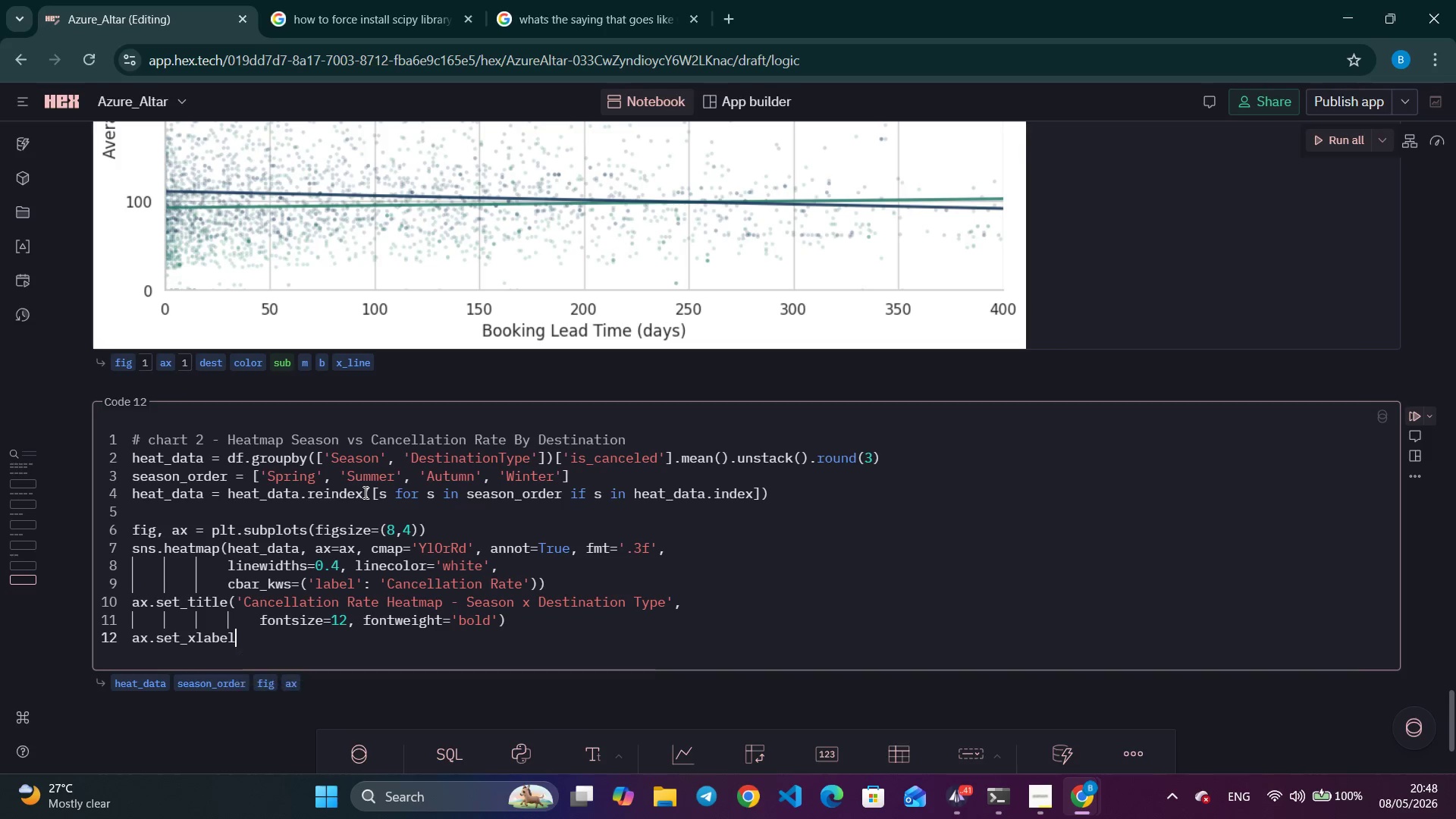 
key(Enter)
 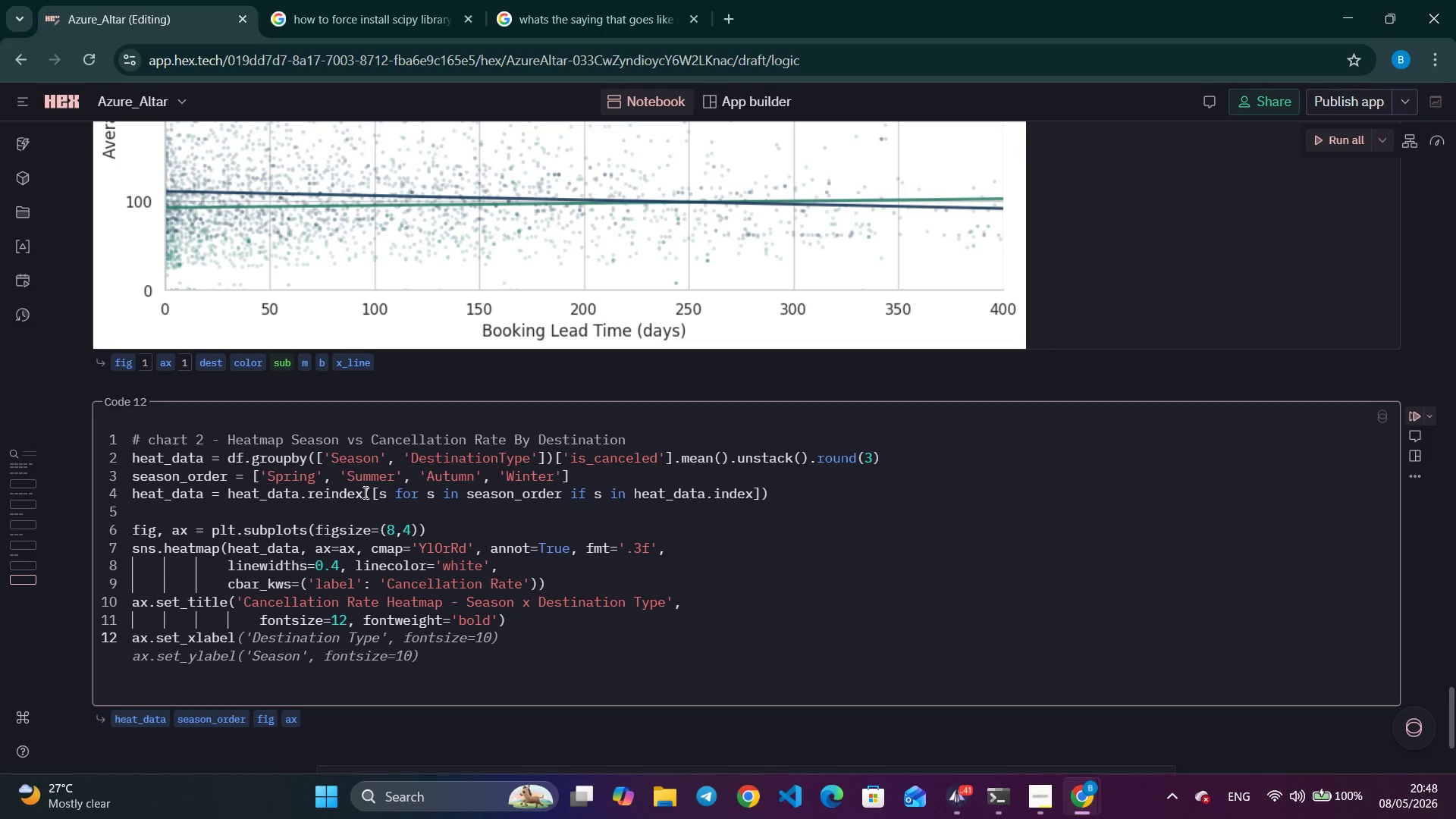 
type(('Destination Type)
 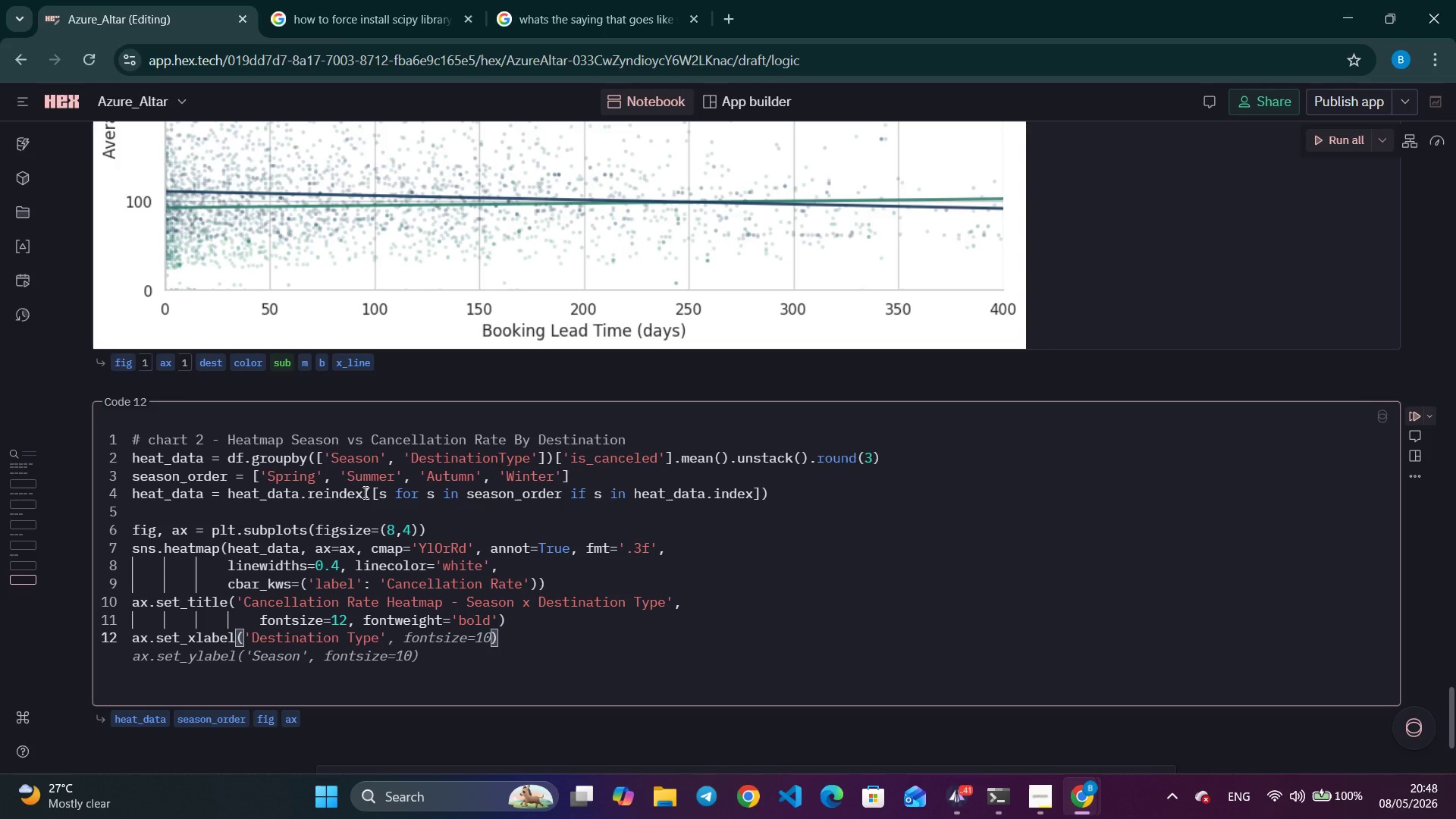 
key(ArrowRight)
 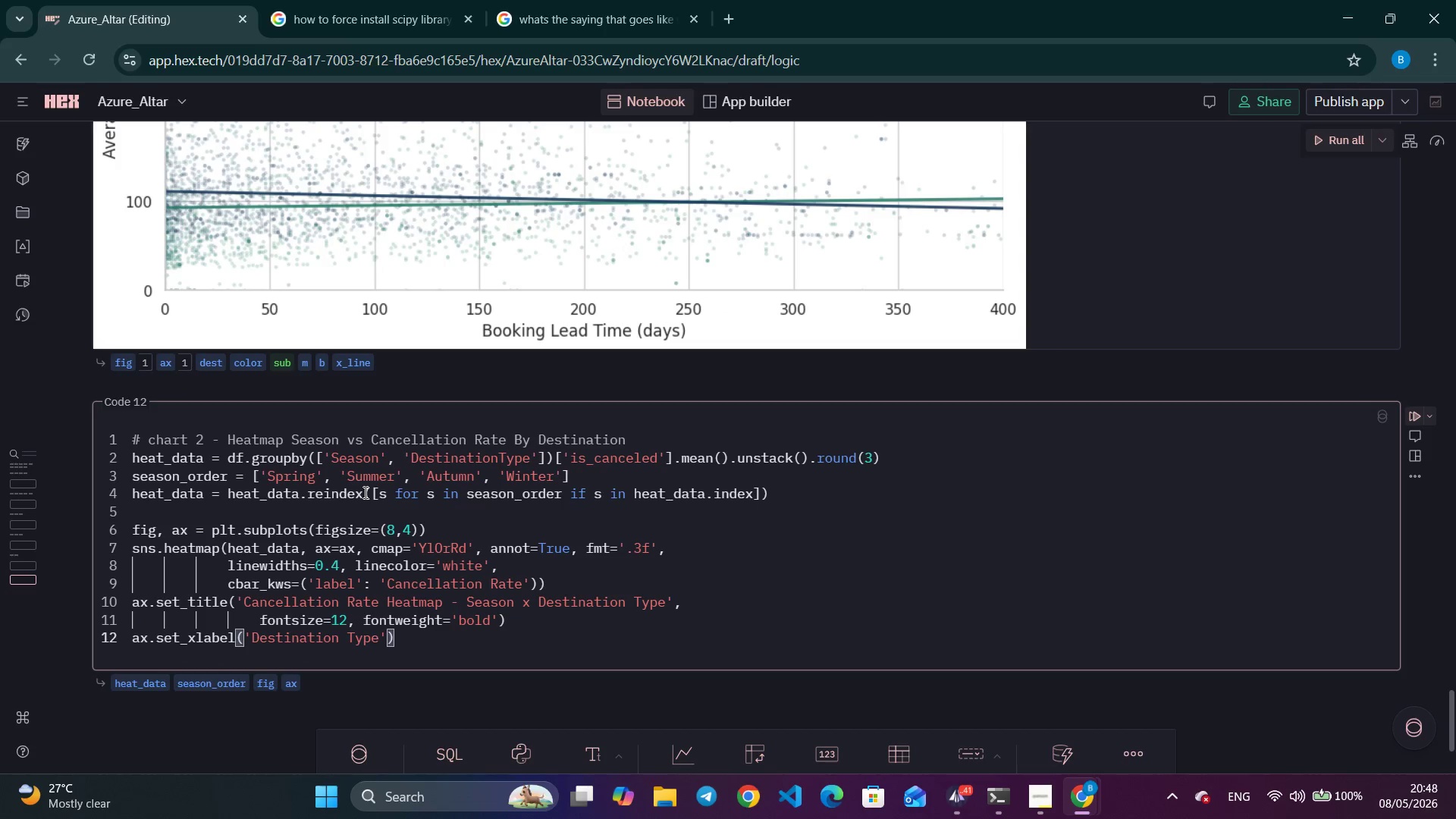 
key(Comma)
 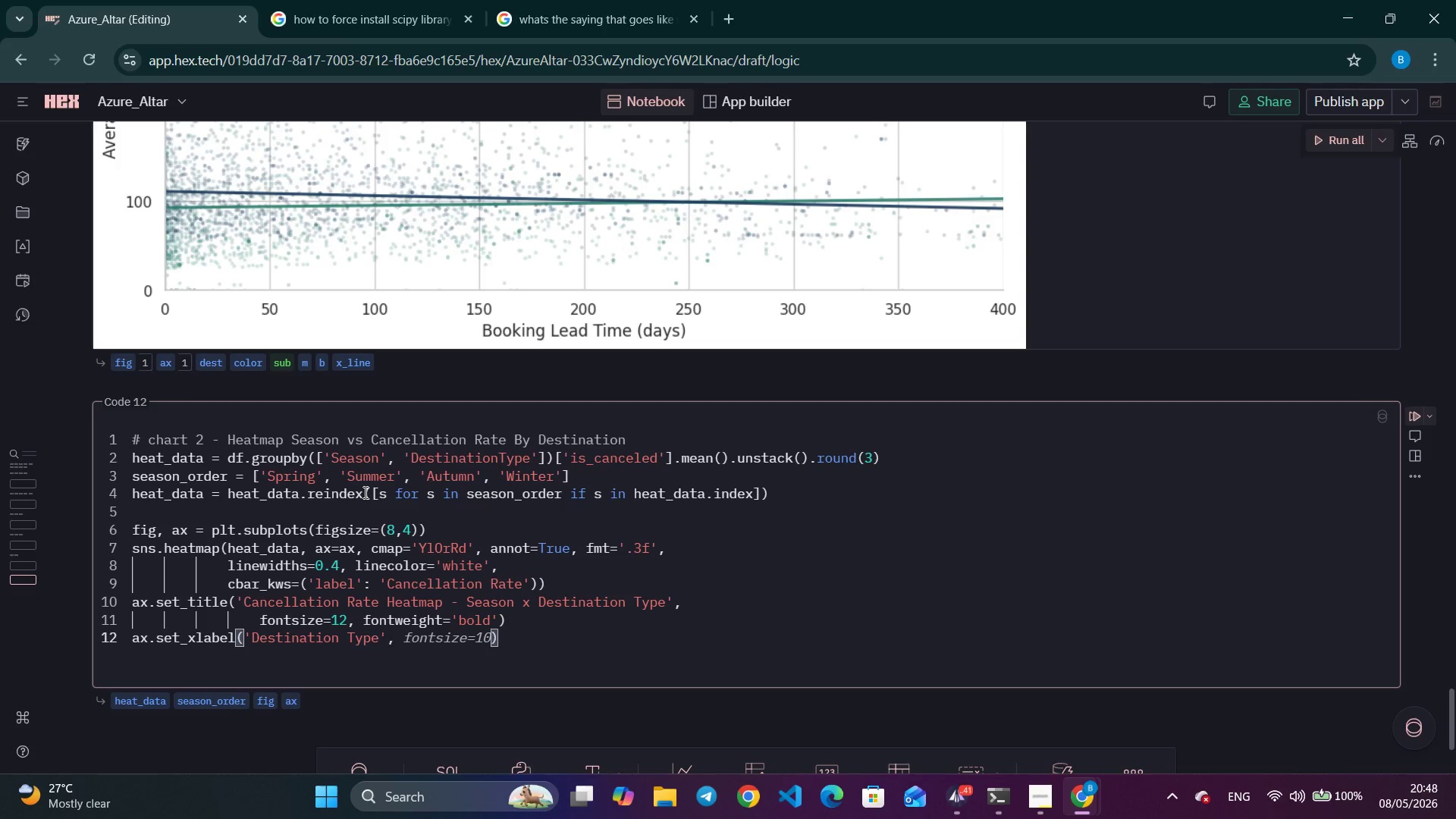 
key(Backspace)
 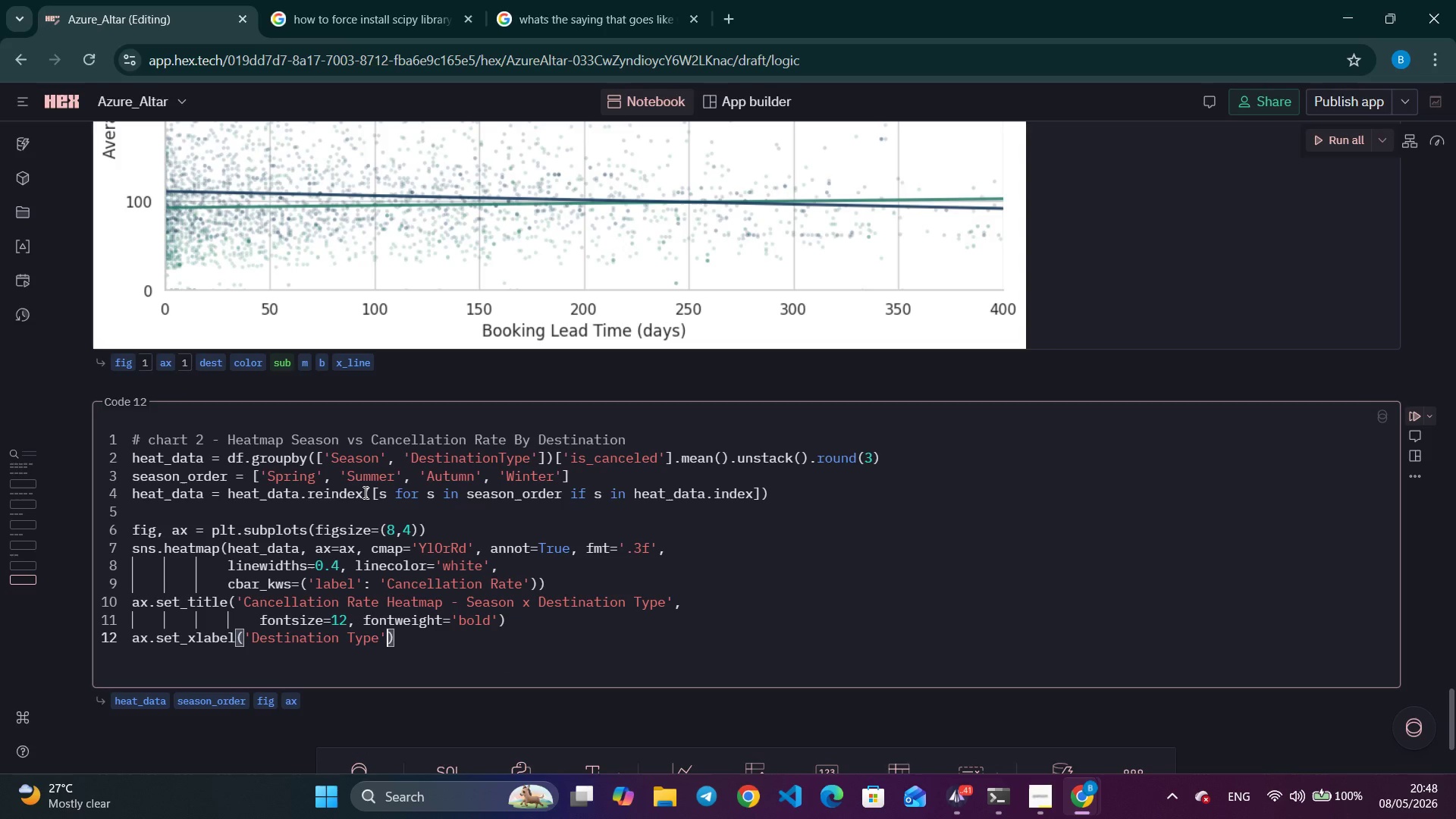 
key(ArrowRight)
 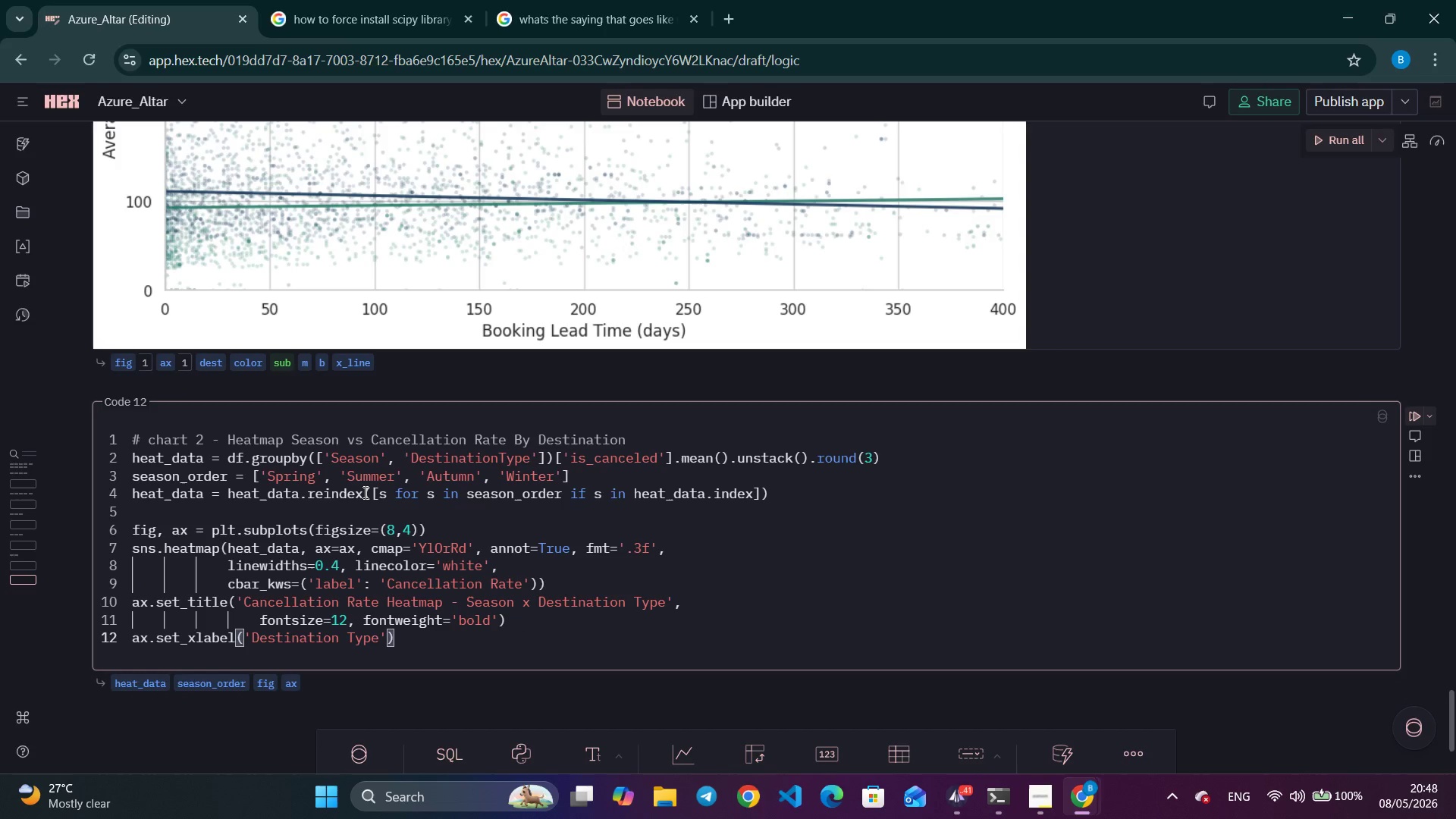 
key(ArrowRight)
 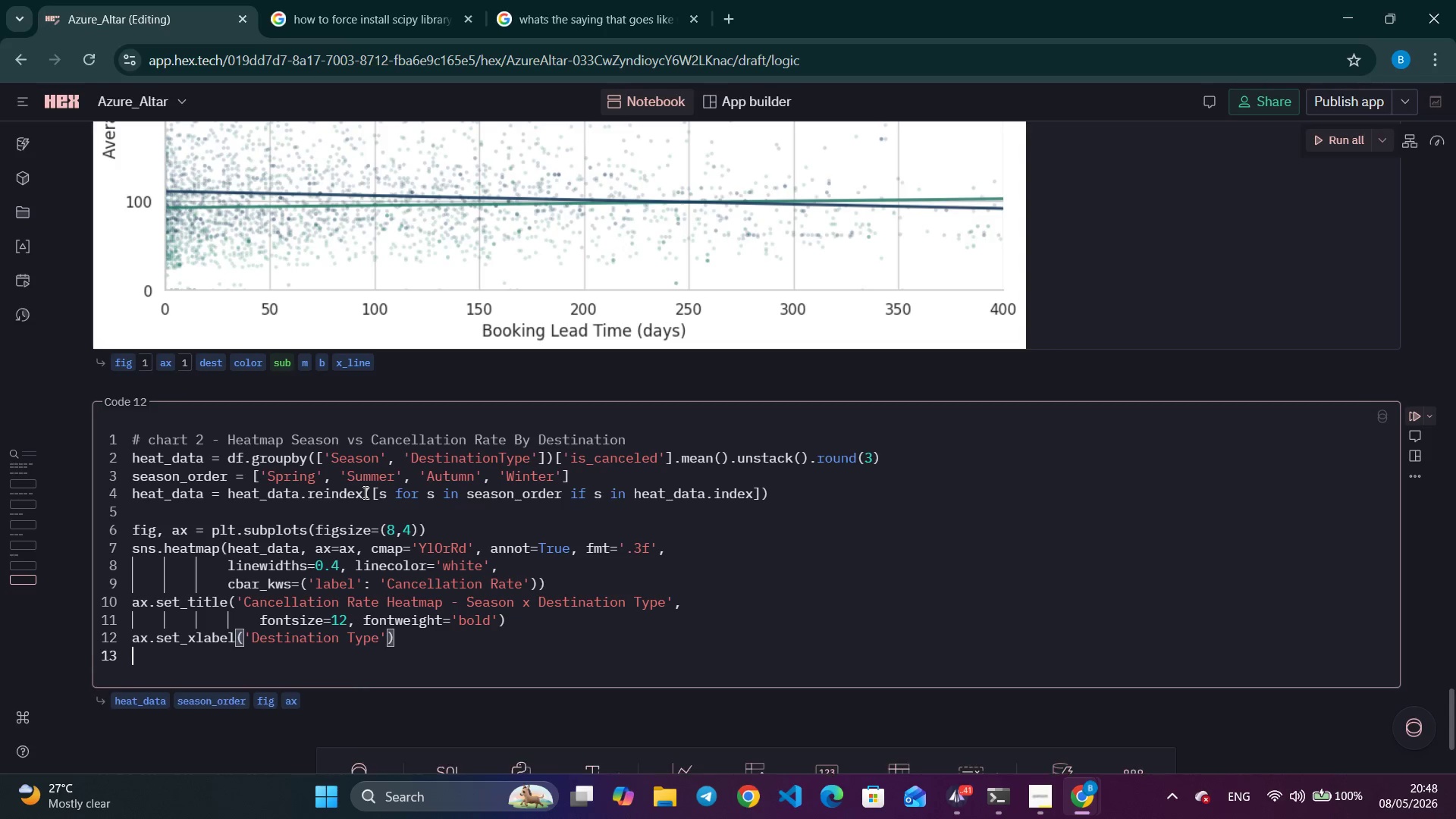 
key(Enter)
 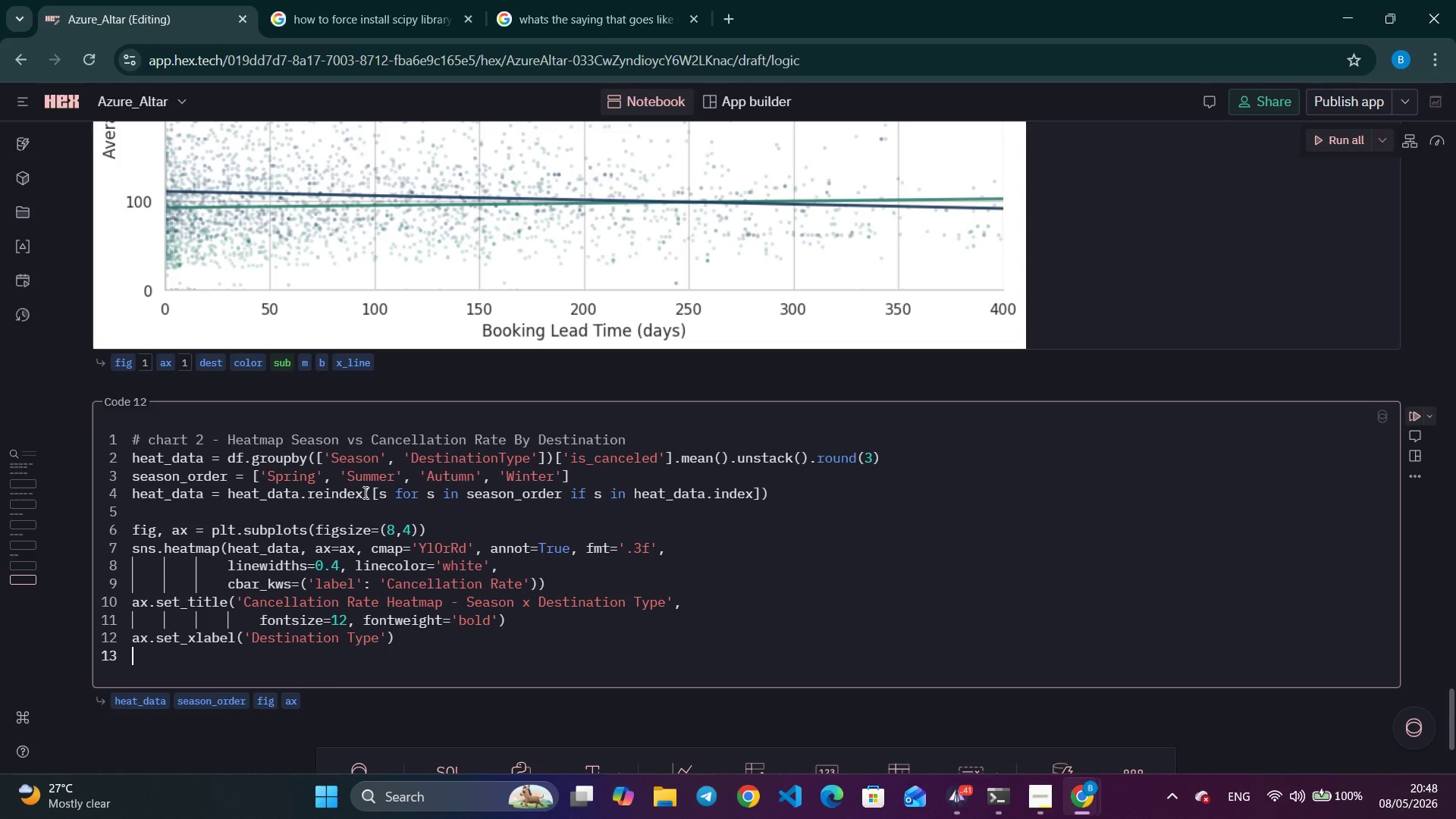 
type(ax.set_ylabel)
 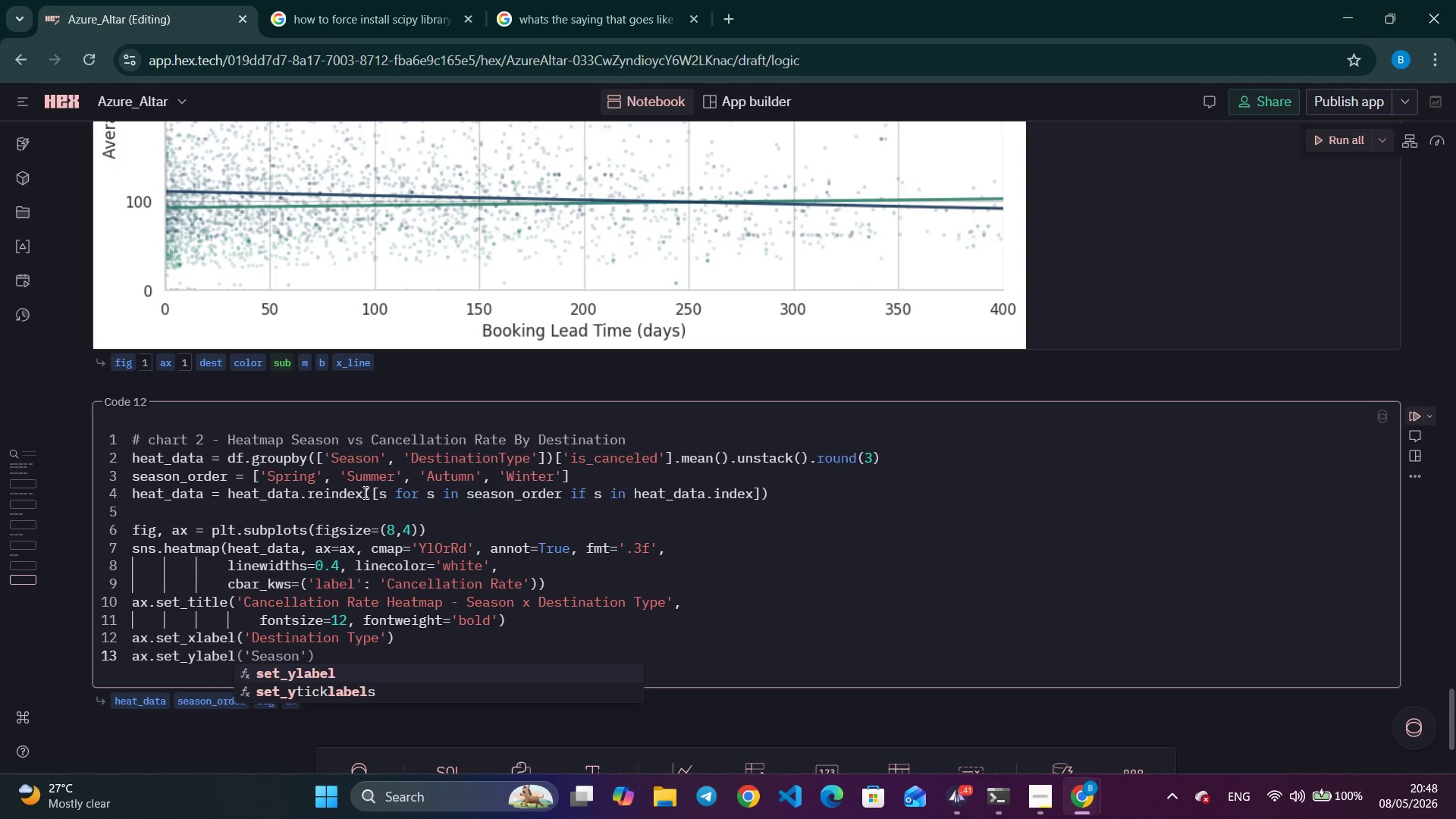 
hold_key(key=Escape, duration=0.7)
 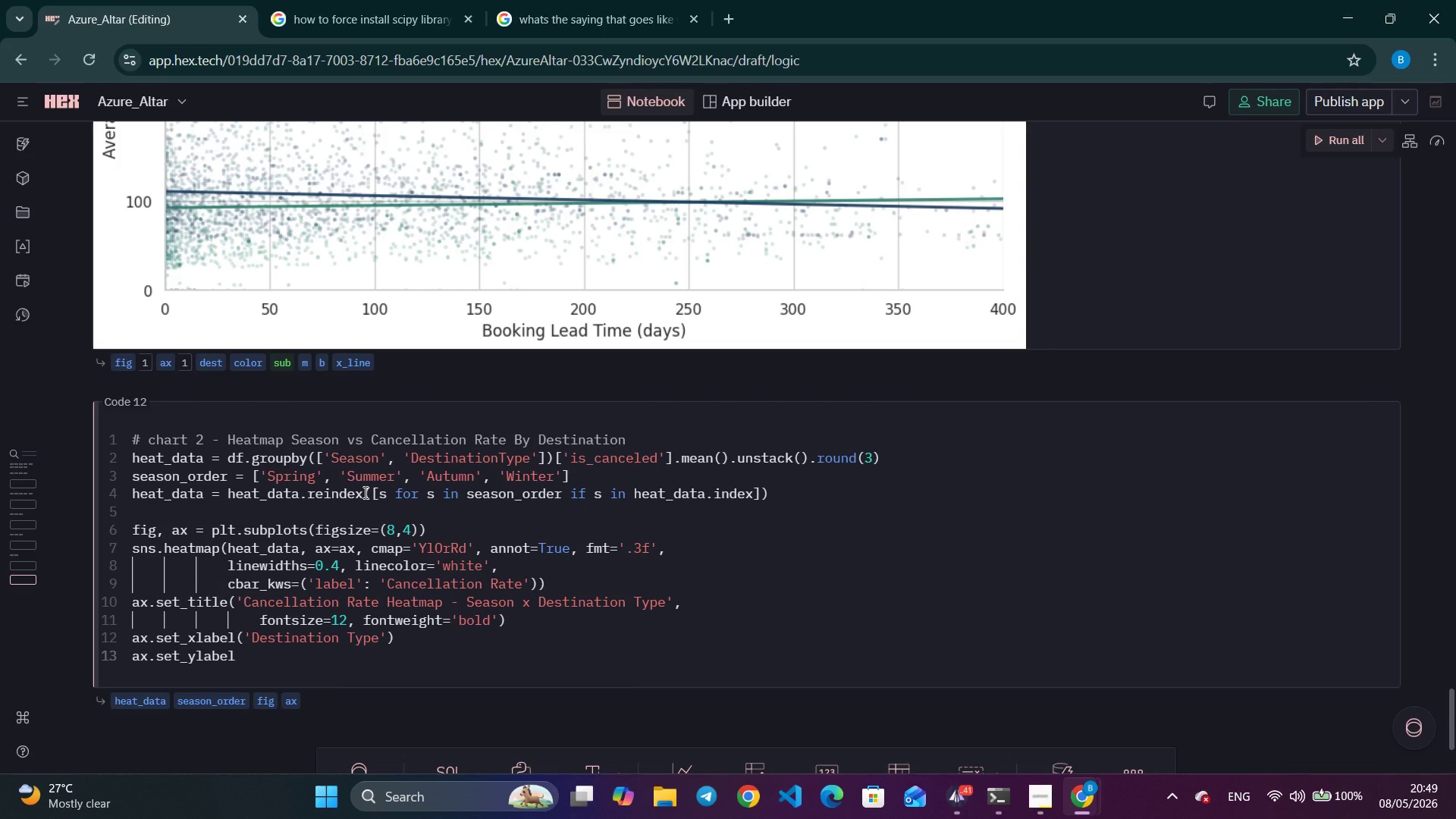 
wait(15.52)
 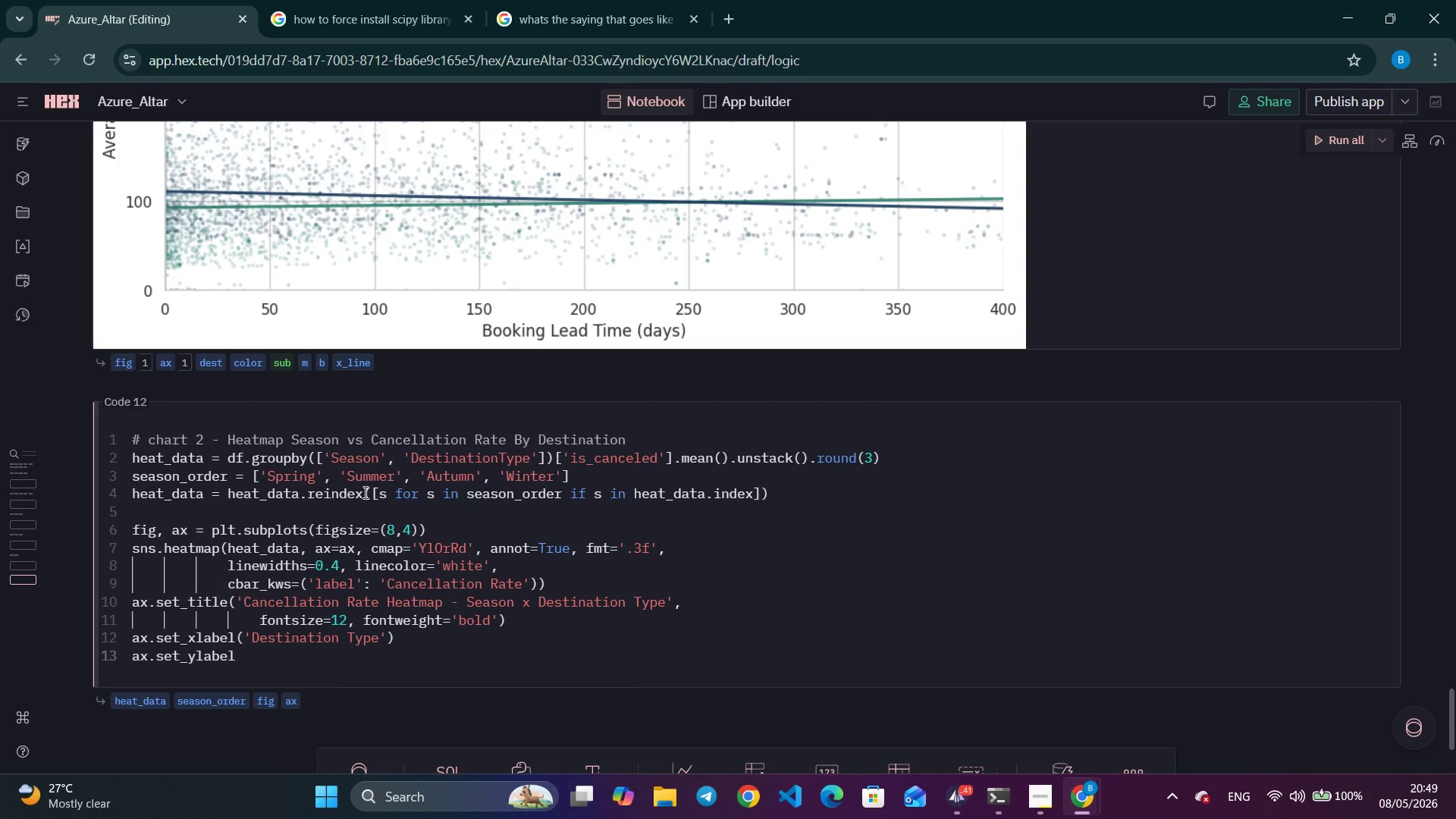 
left_click([318, 648])
 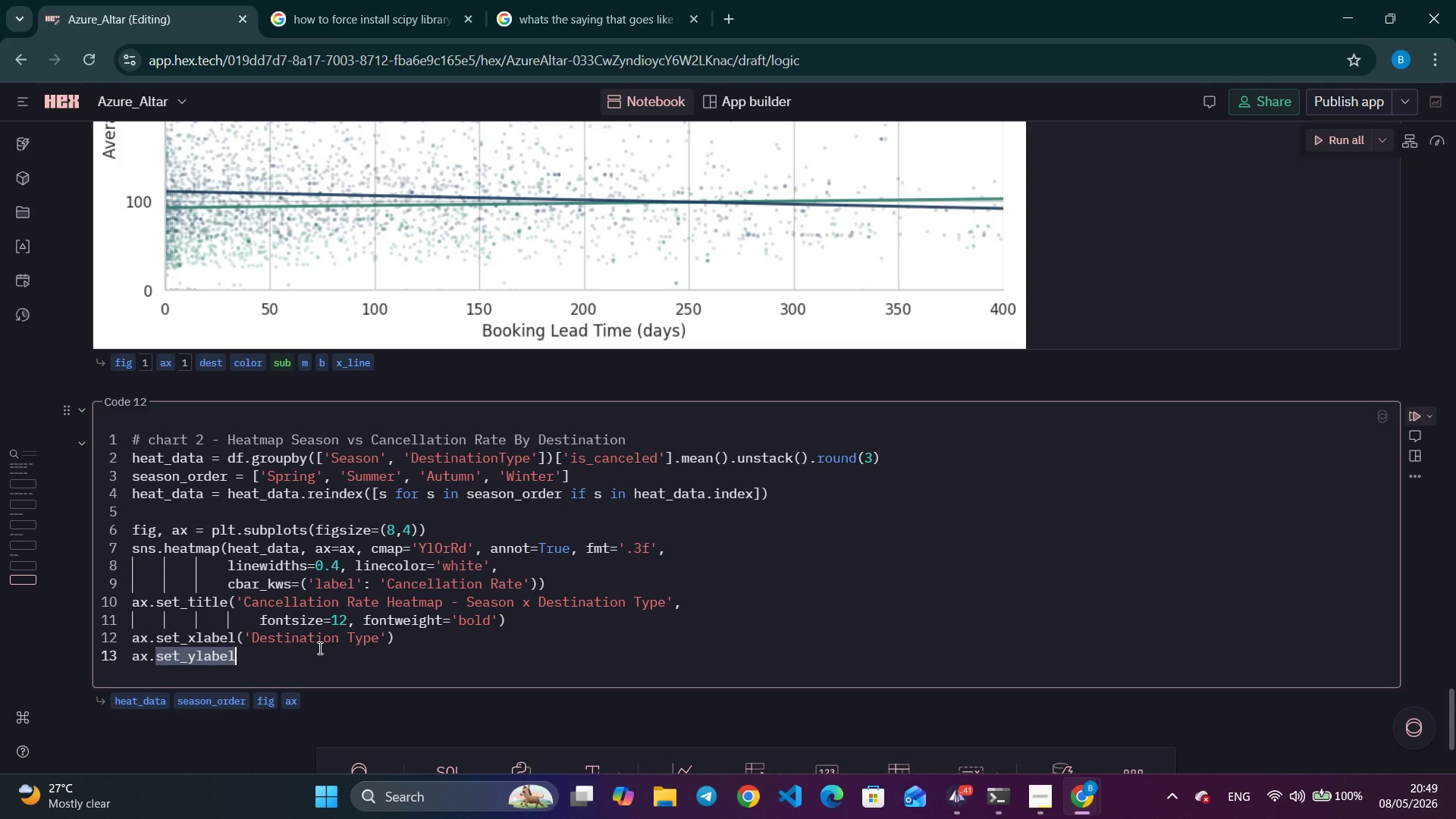 
type(('s)
key(Backspace)
type(Season)
 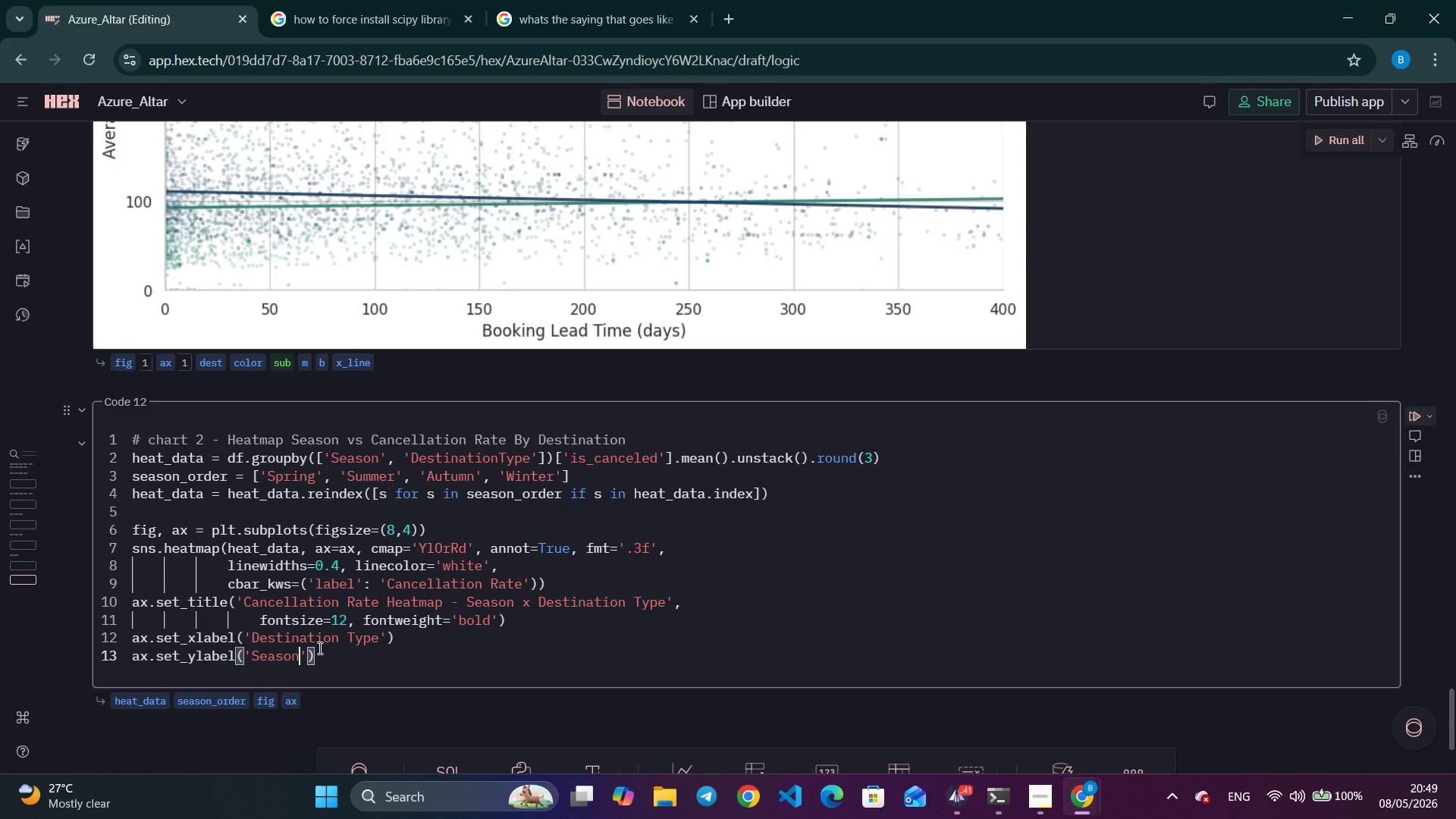 
key(Control+ArrowRight)
 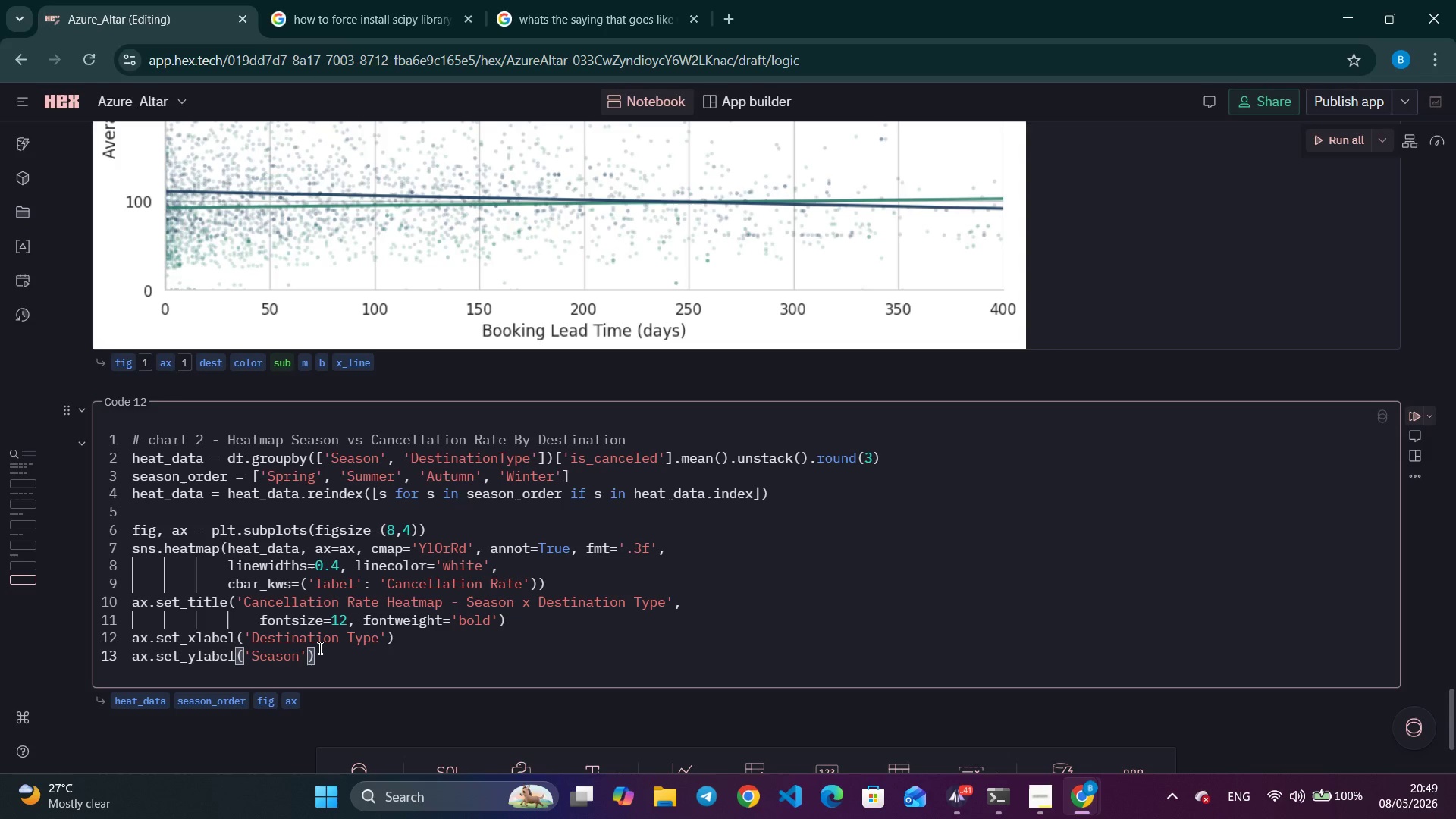 
key(Enter)
 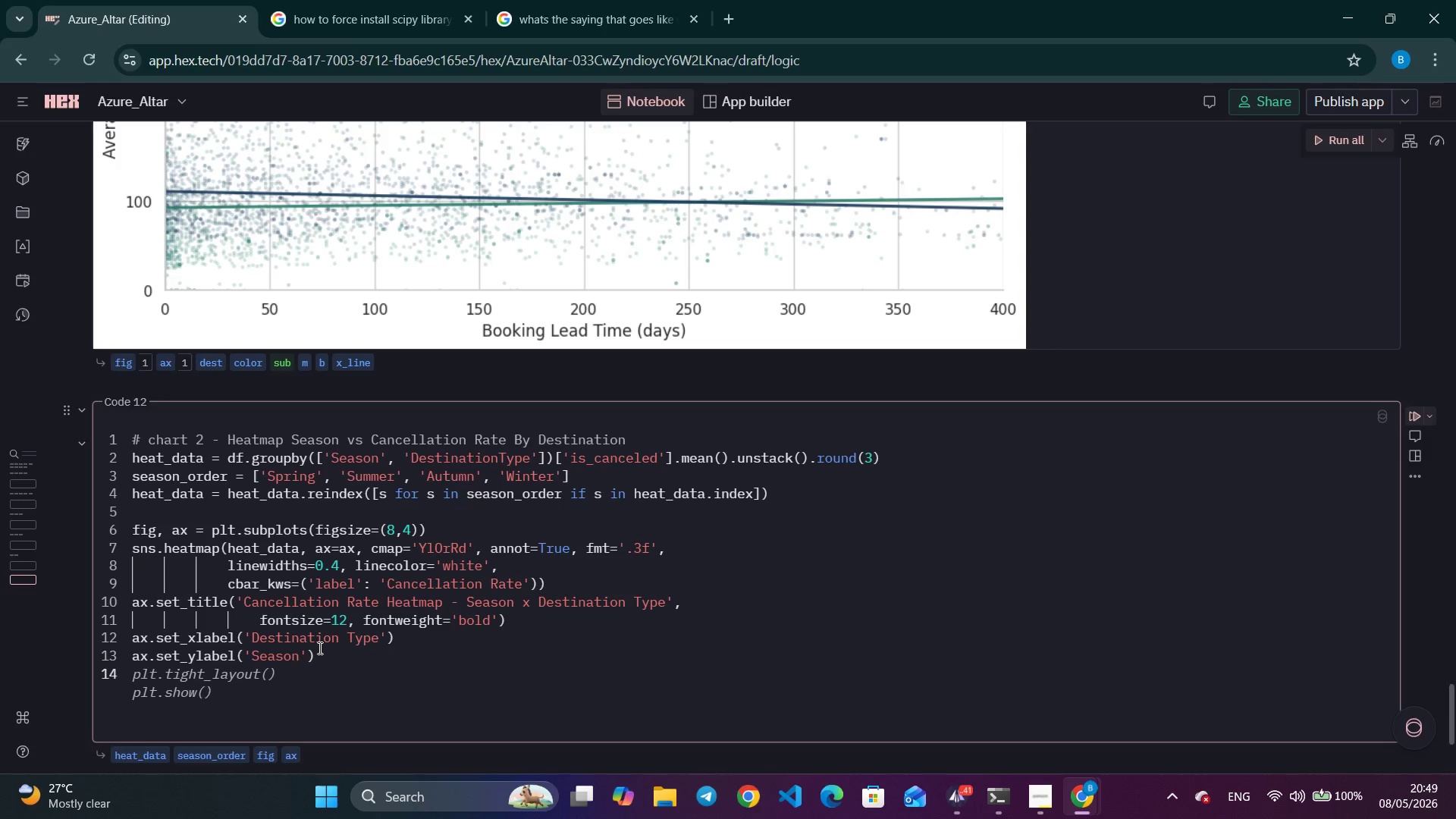 
type(ax.tick)
 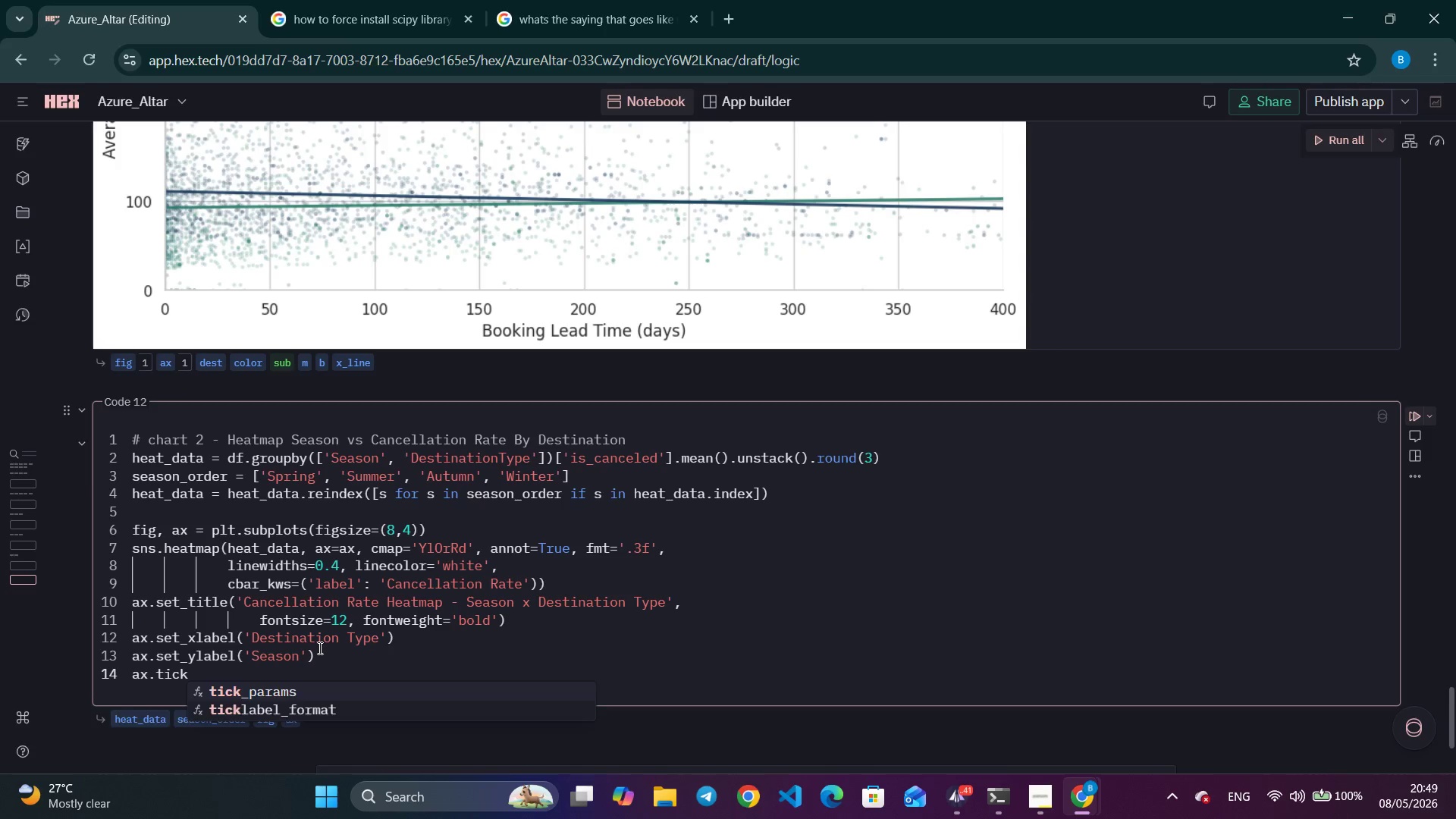 
key(Enter)
 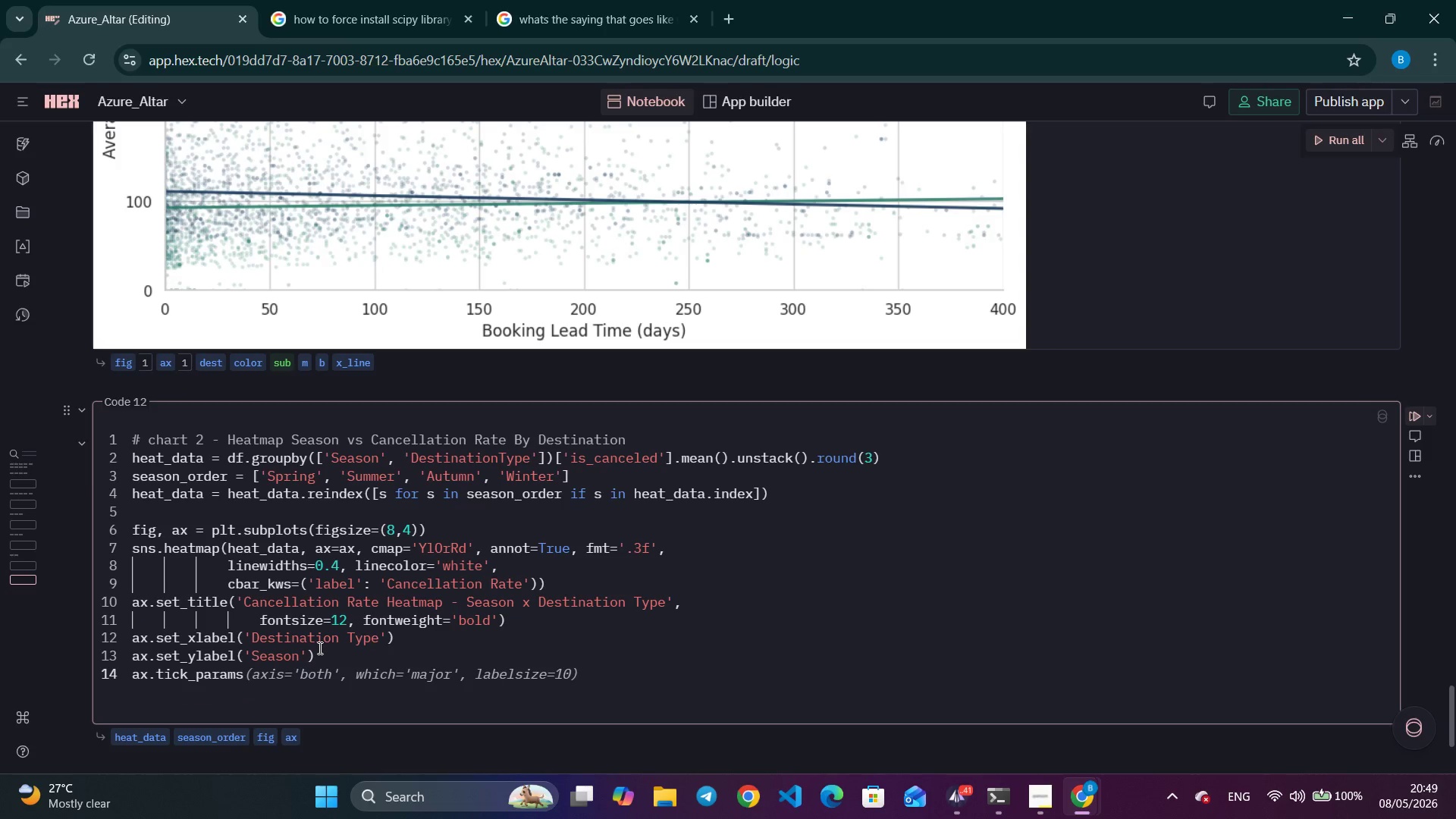 
key(Shift+ShiftLeft)
 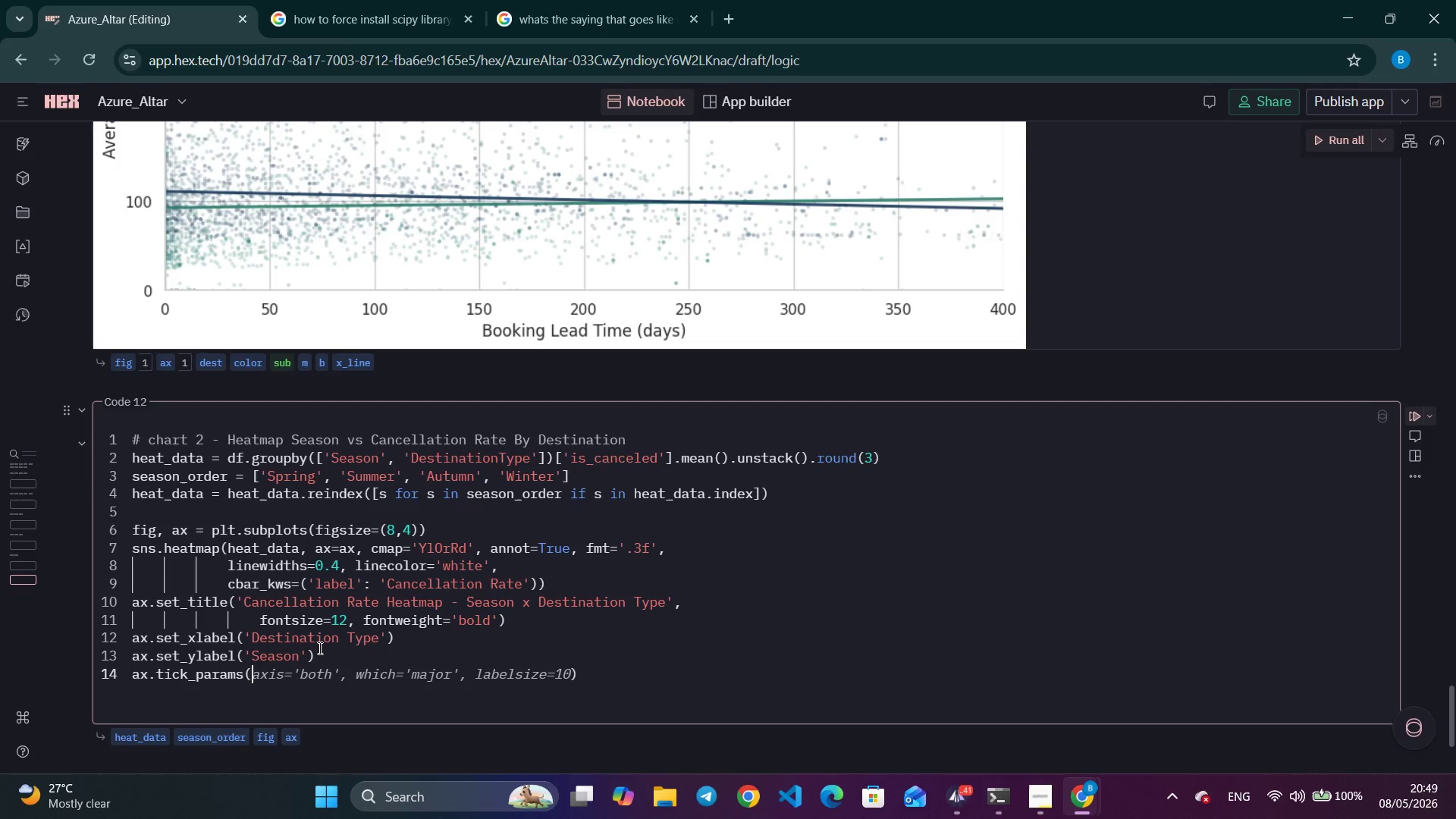 
key(Shift+9)
 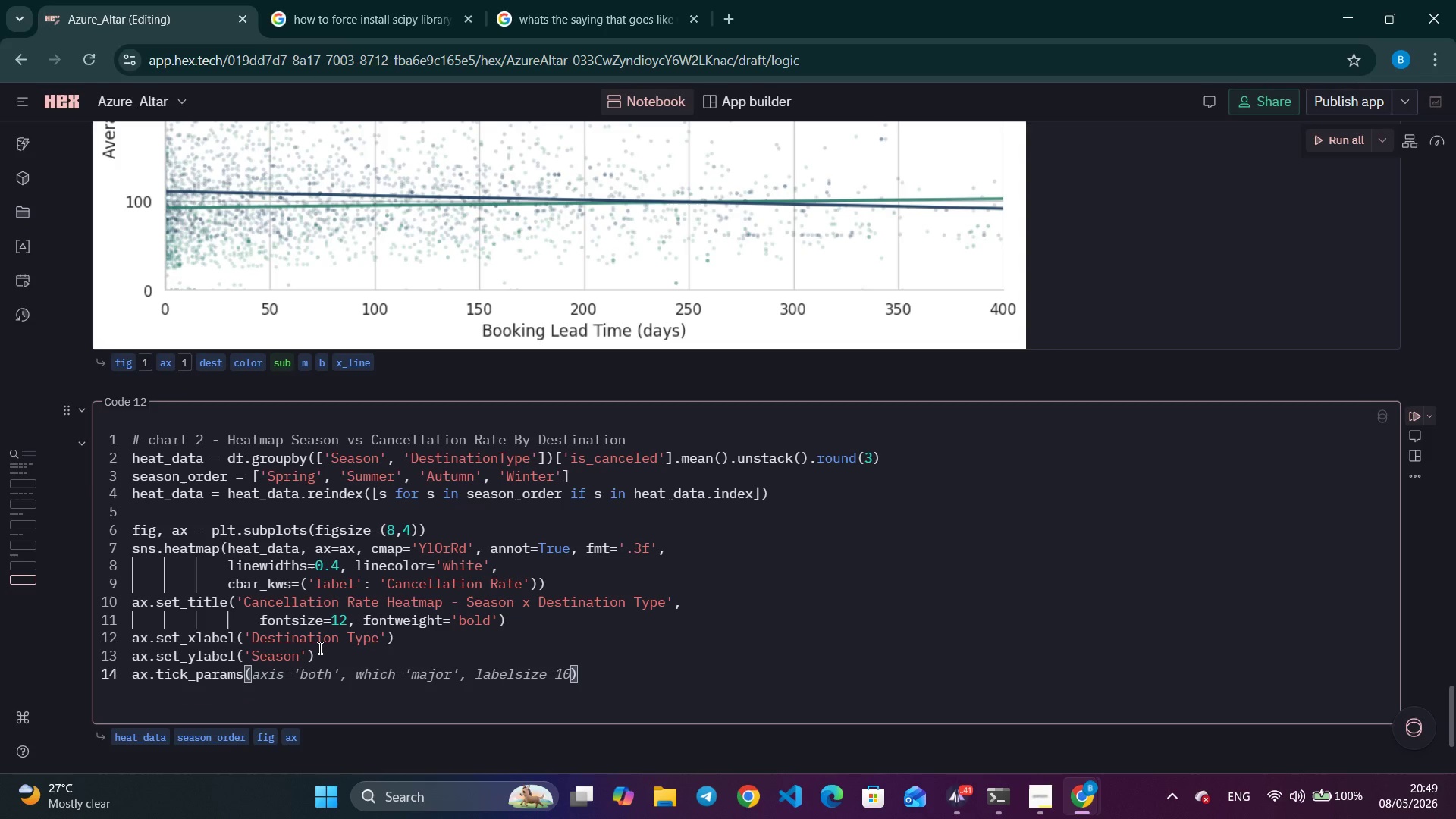 
wait(6.12)
 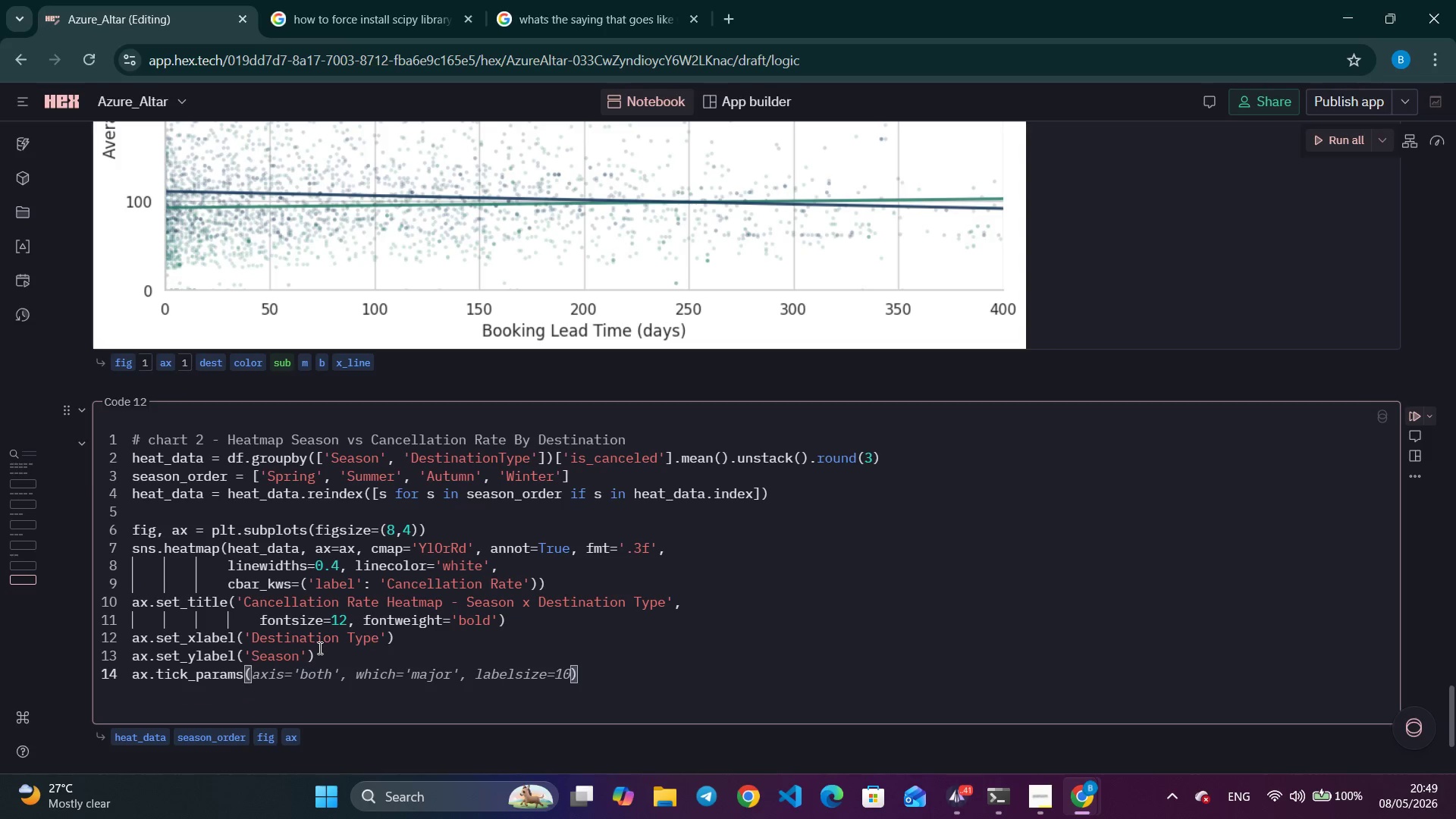 
type(axis='y)
 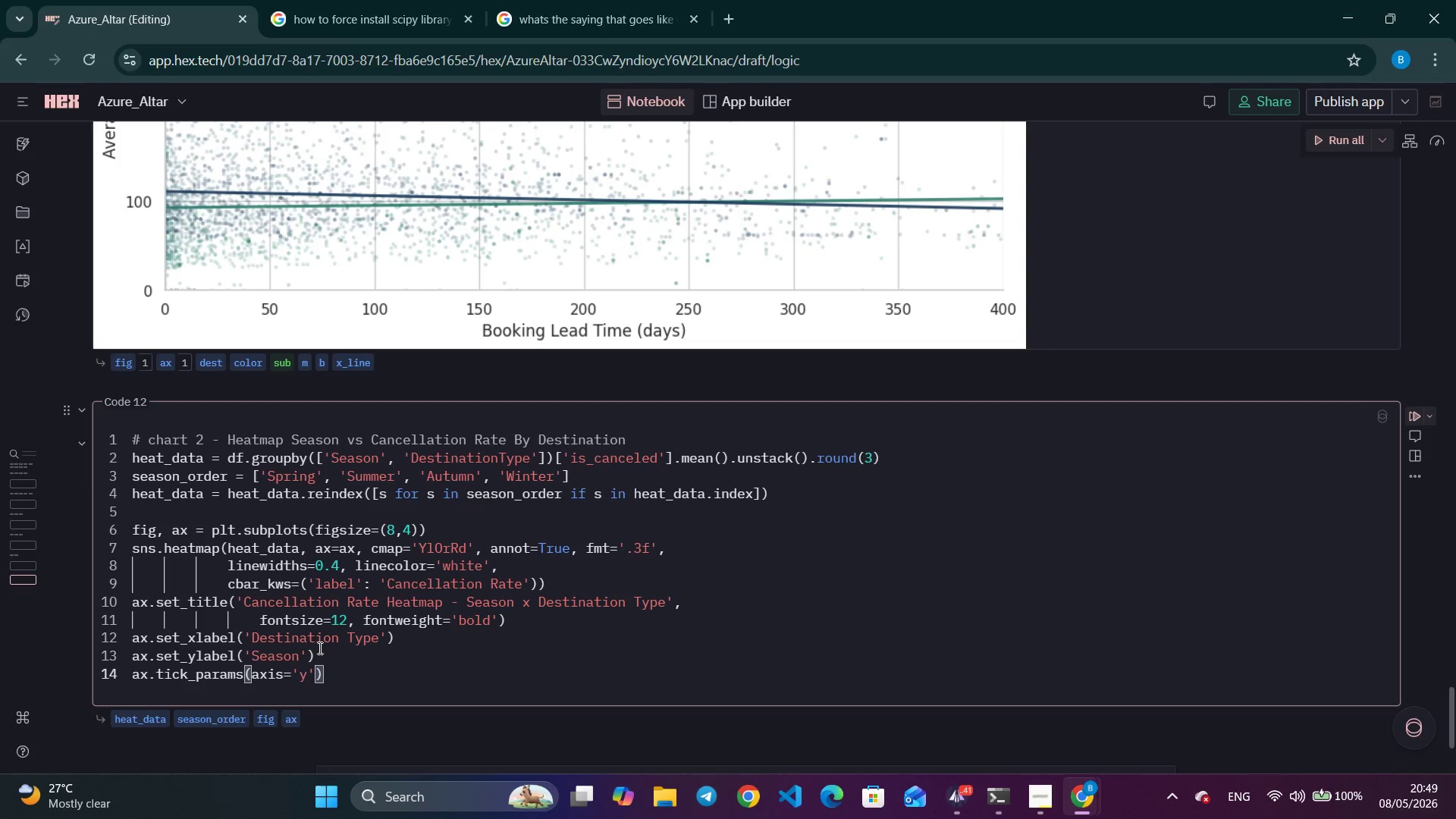 
key(ArrowRight)
 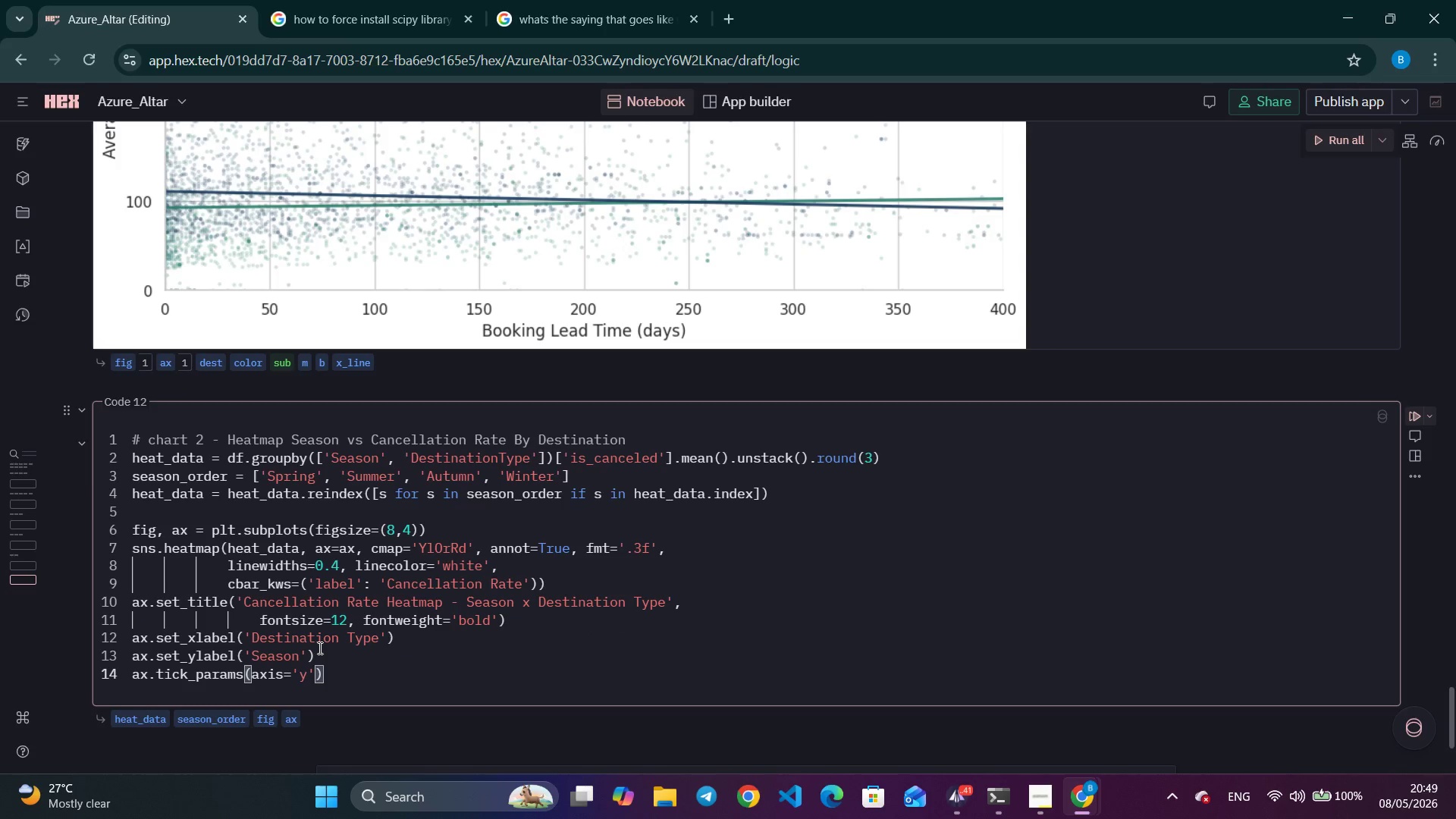 
type(, 'roation)
key(Backspace)
key(Backspace)
key(Backspace)
key(Backspace)
key(Backspace)
type(tation=0)
 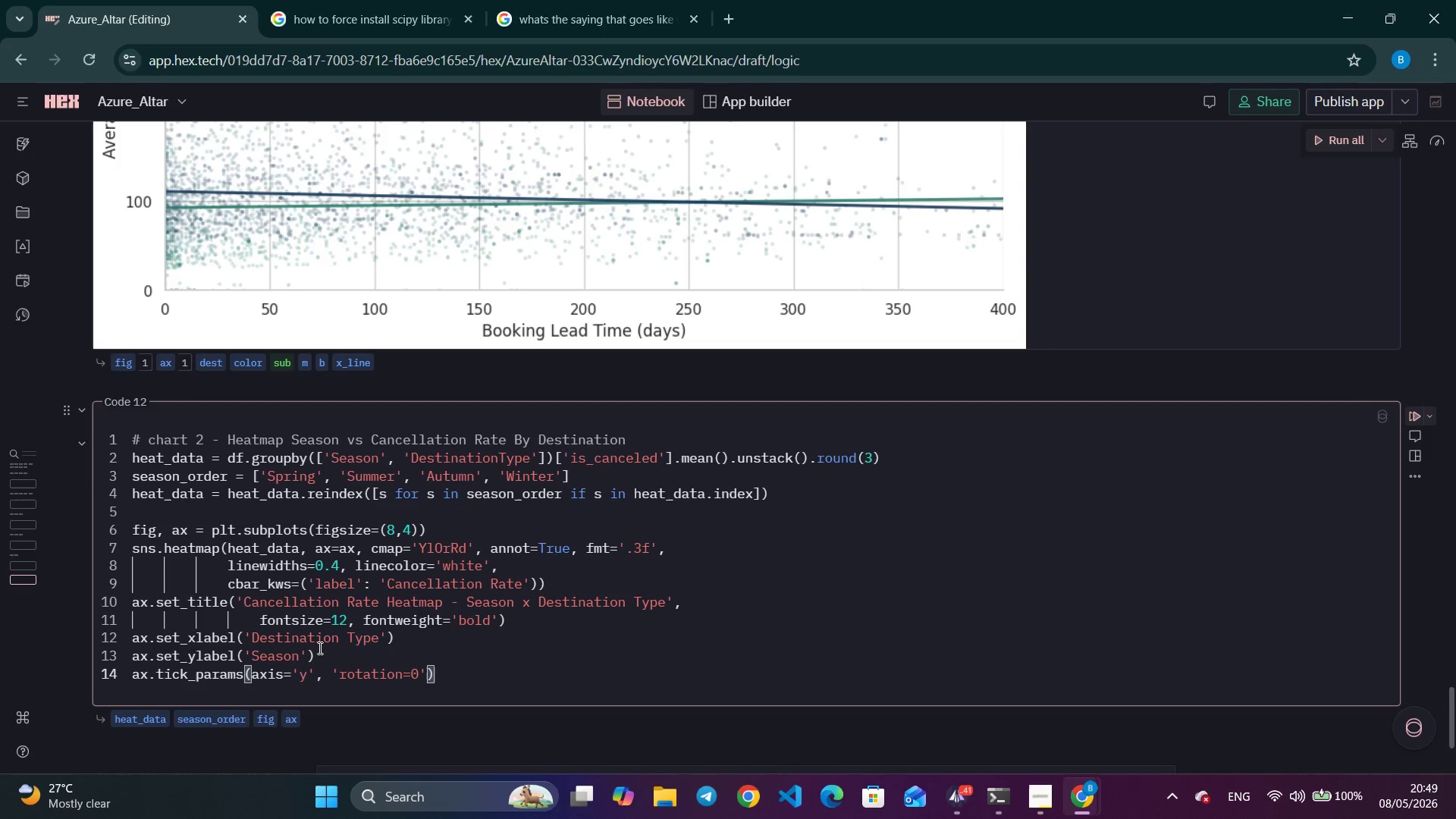 
wait(5.06)
 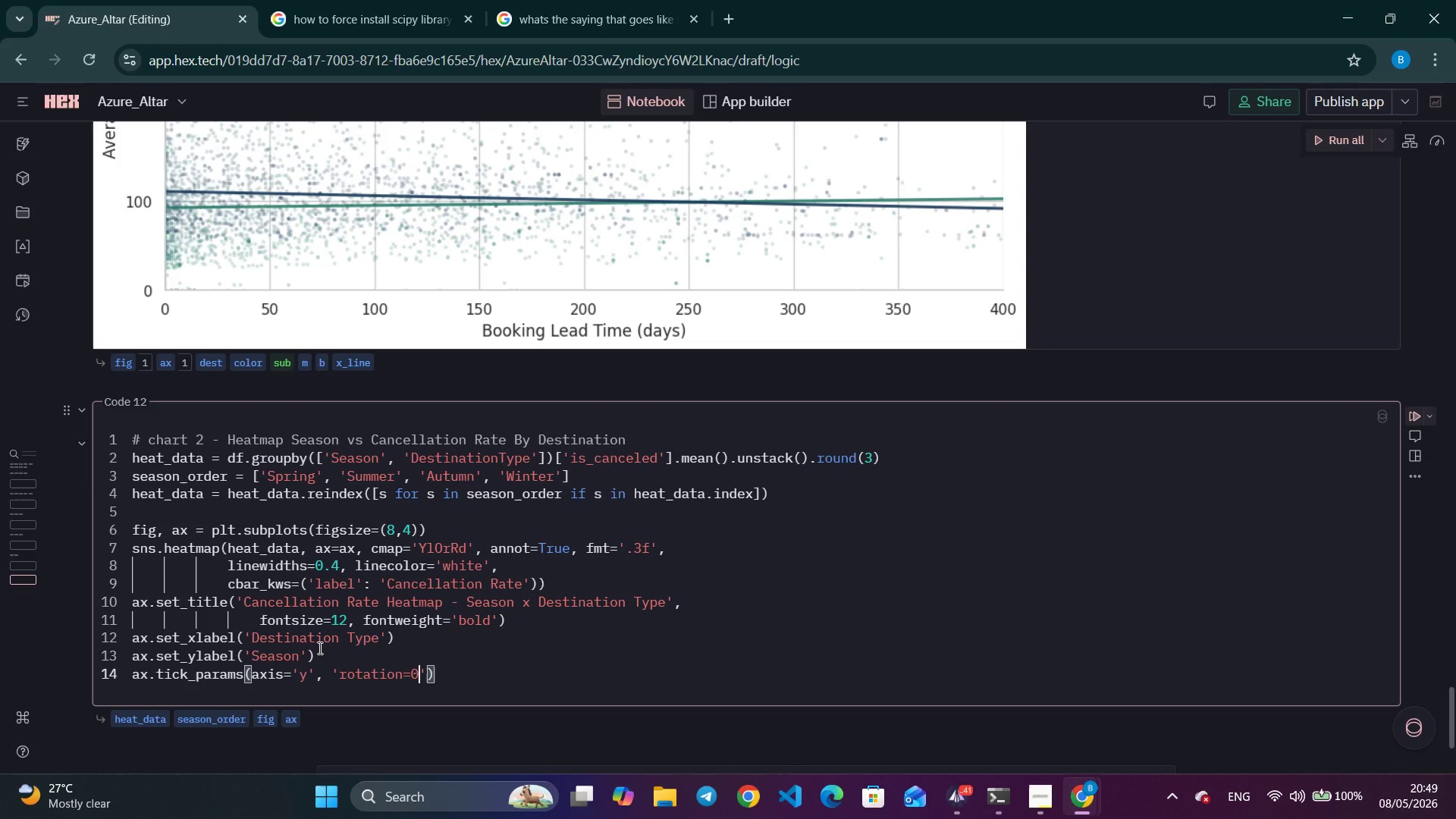 
key(ArrowRight)
 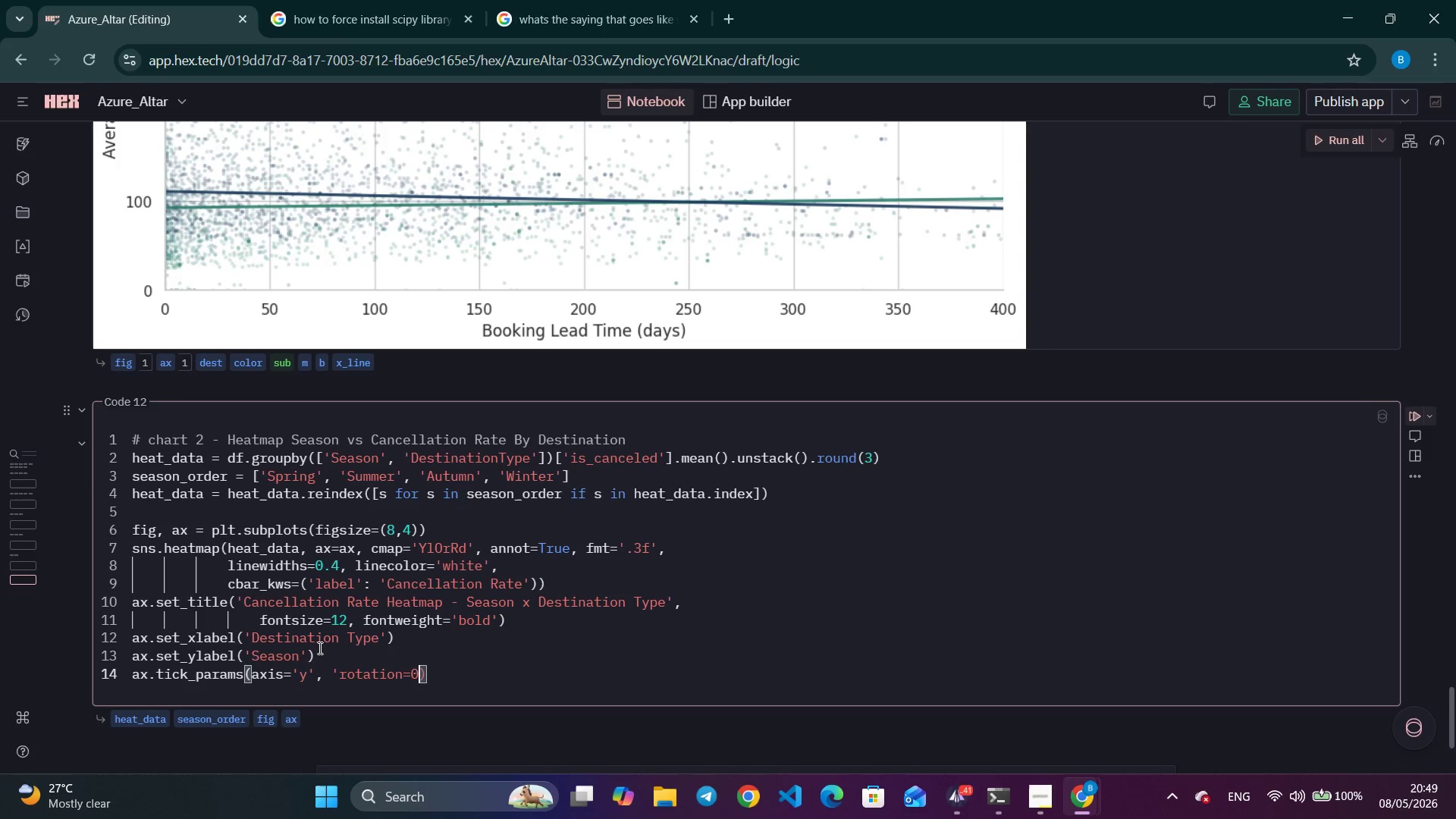 
key(Backspace)
 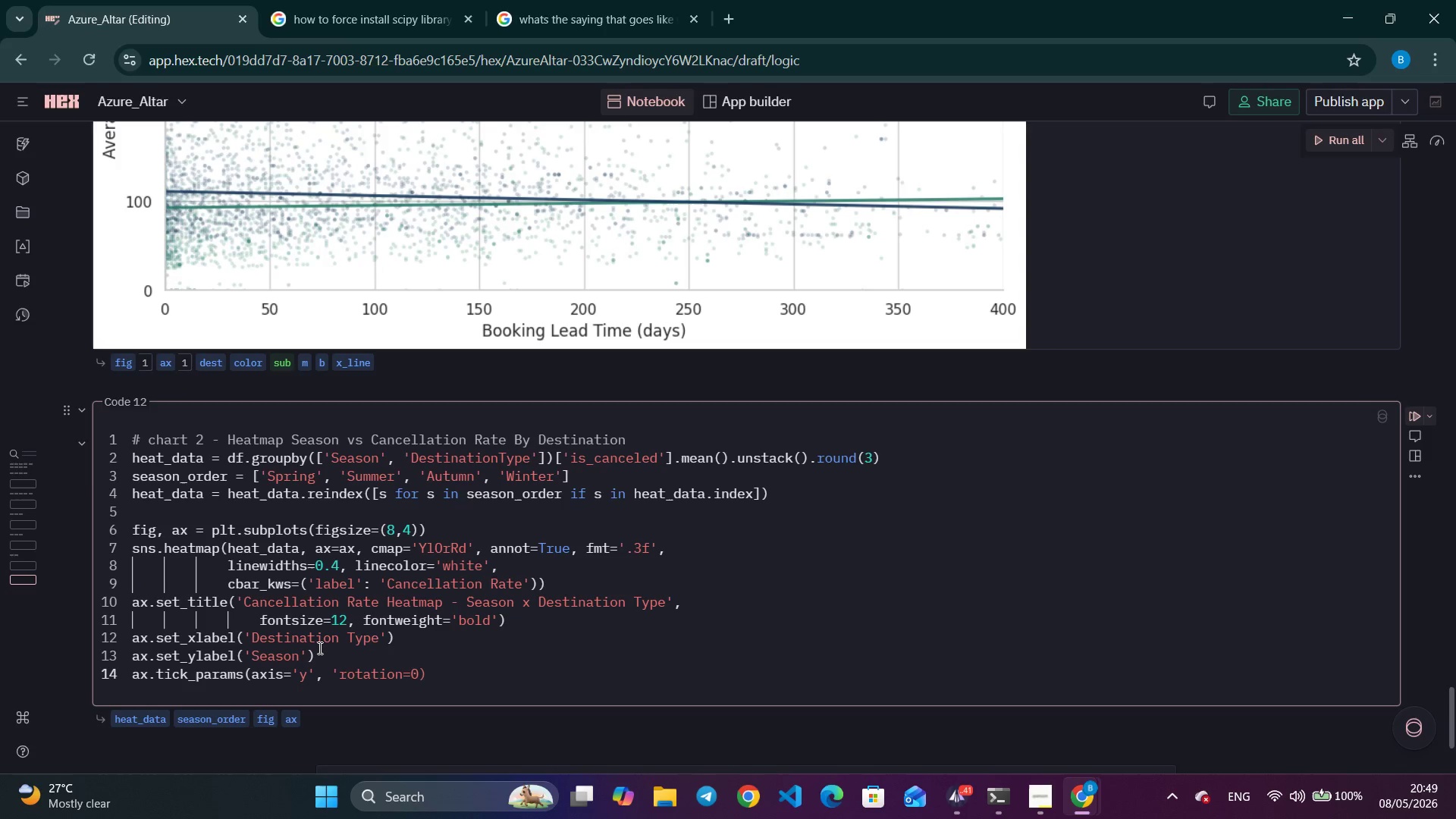 
key(ArrowLeft)
 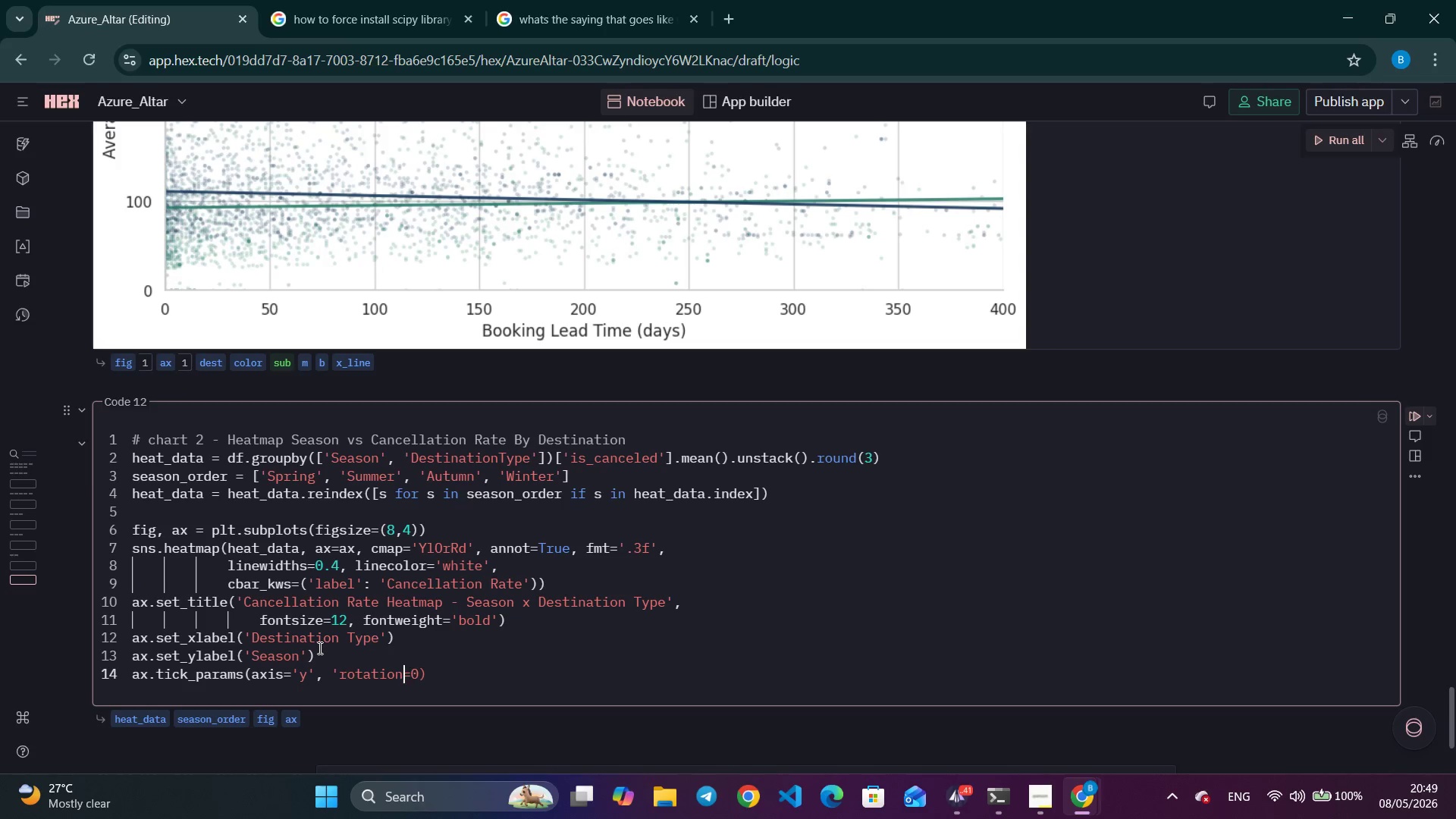 
key(ArrowLeft)
 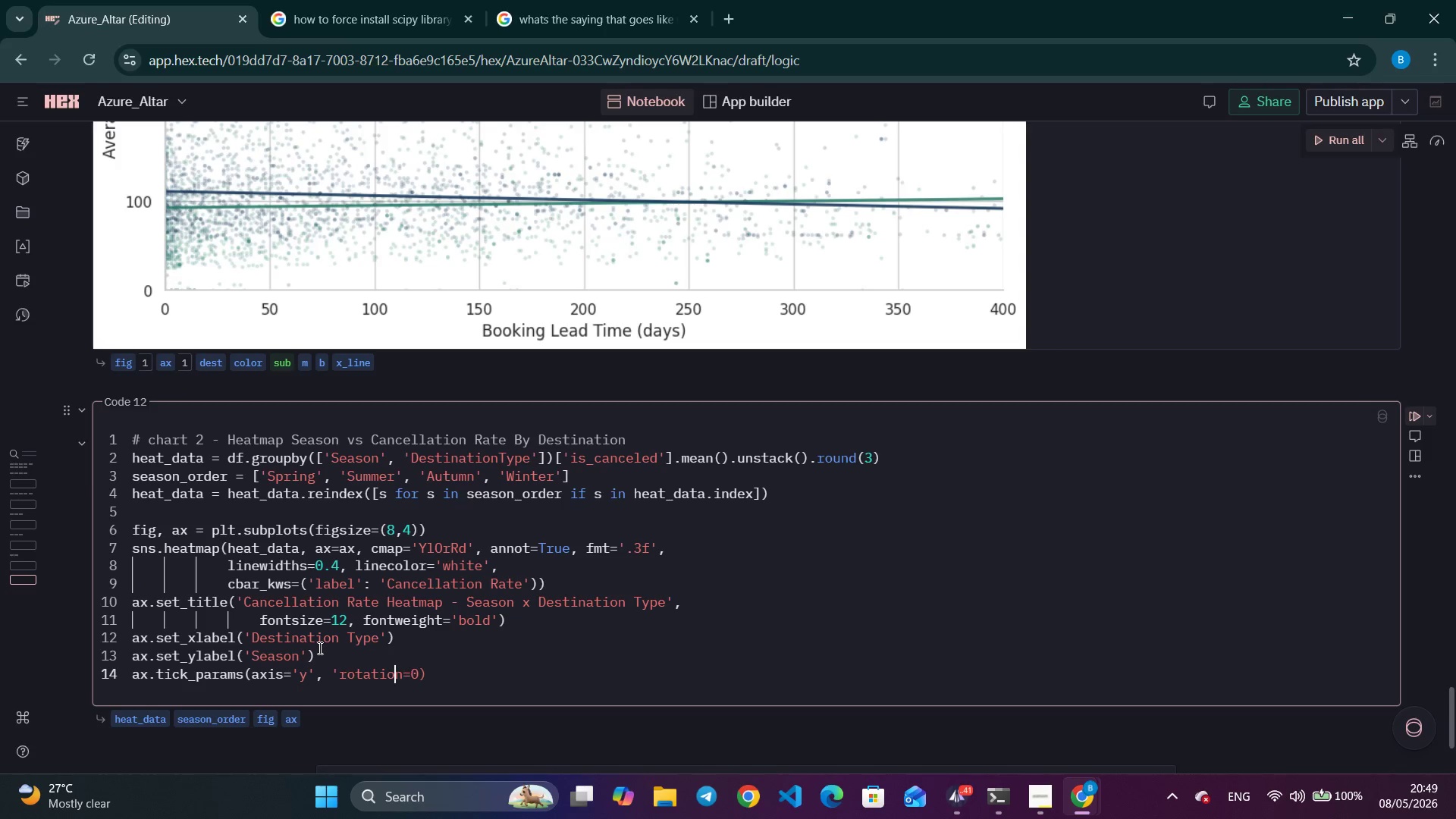 
key(ArrowLeft)
 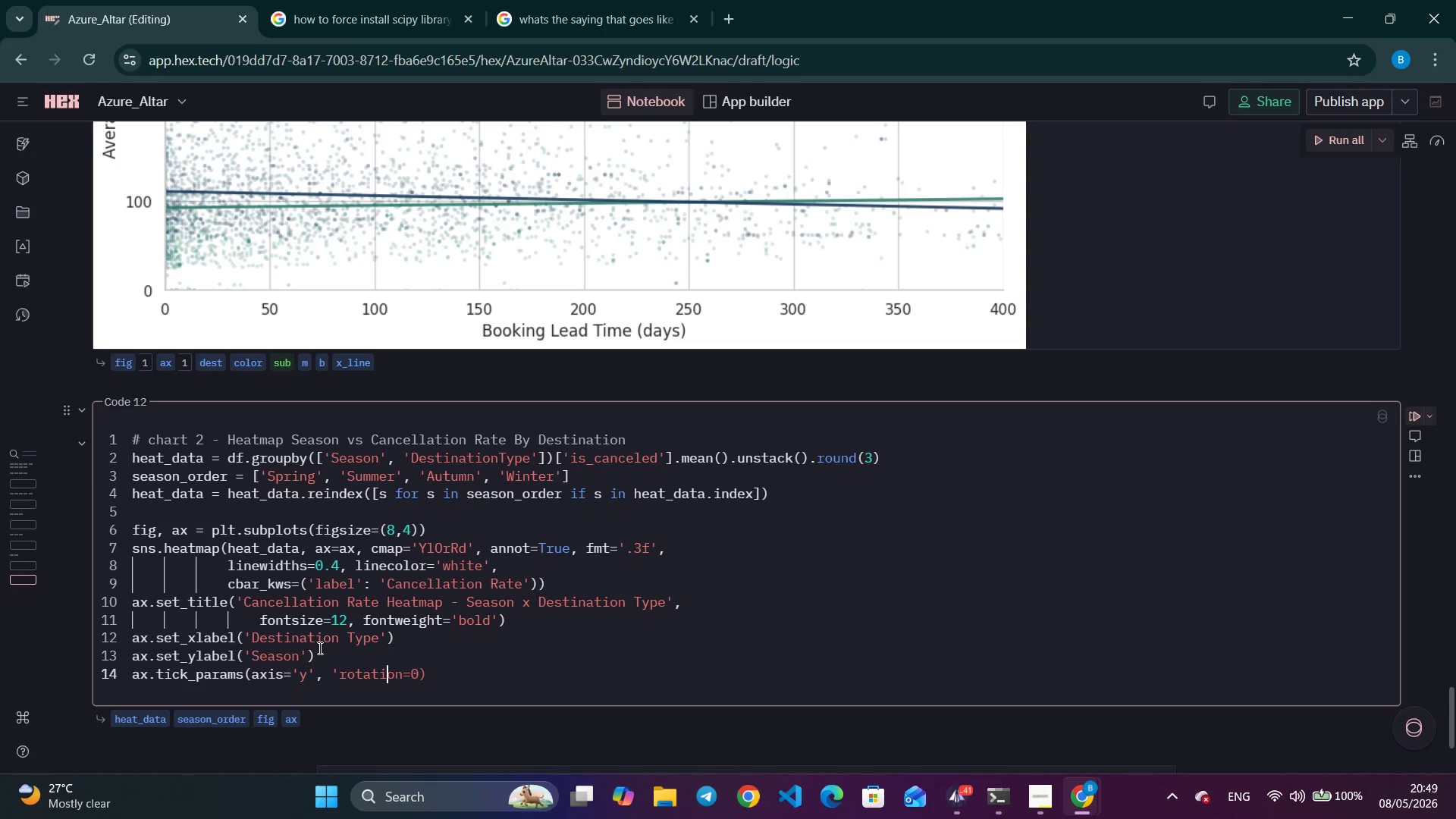 
key(ArrowLeft)
 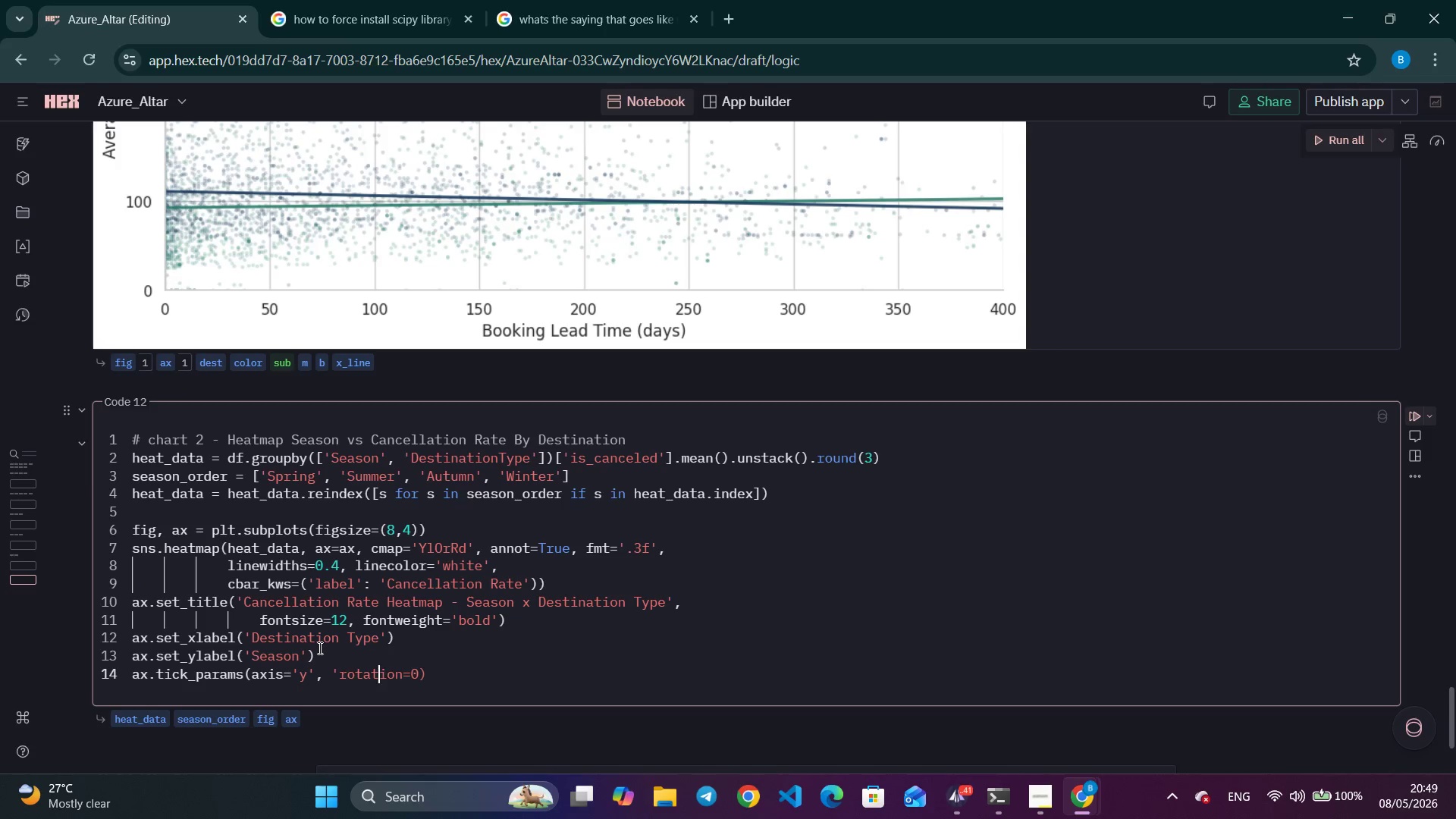 
key(ArrowLeft)
 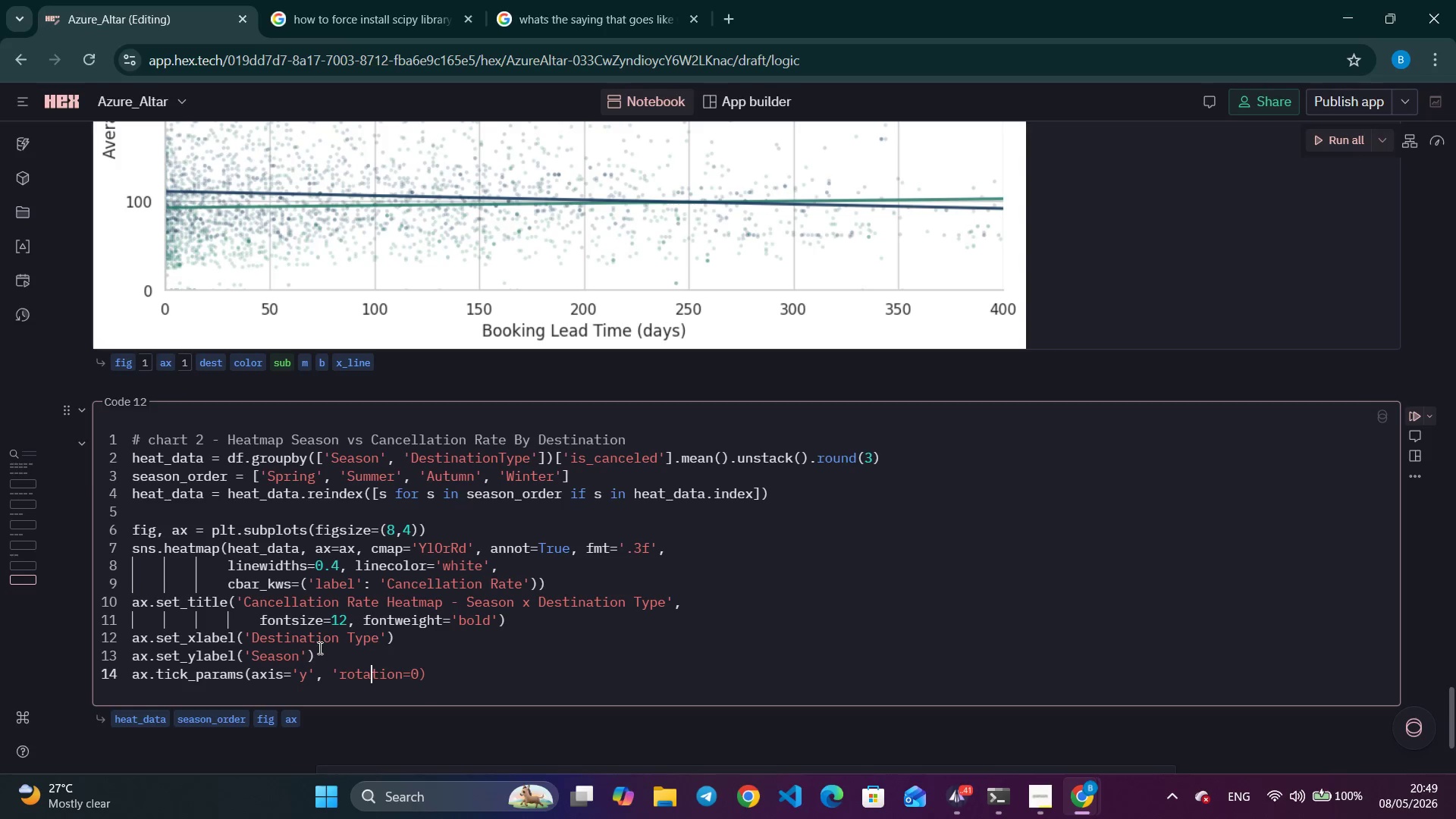 
hold_key(key=ArrowLeft, duration=0.5)
 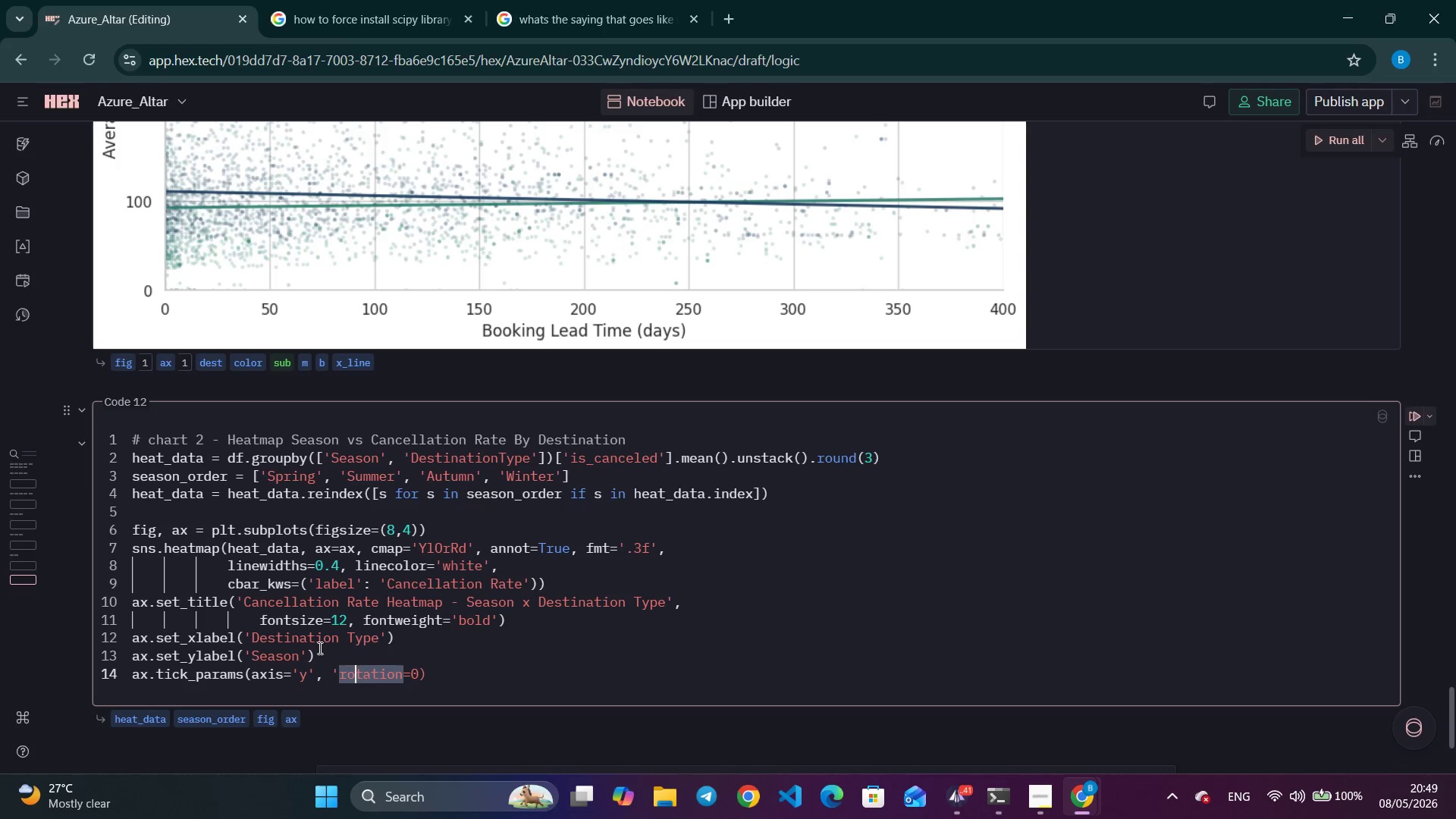 
key(ArrowLeft)
 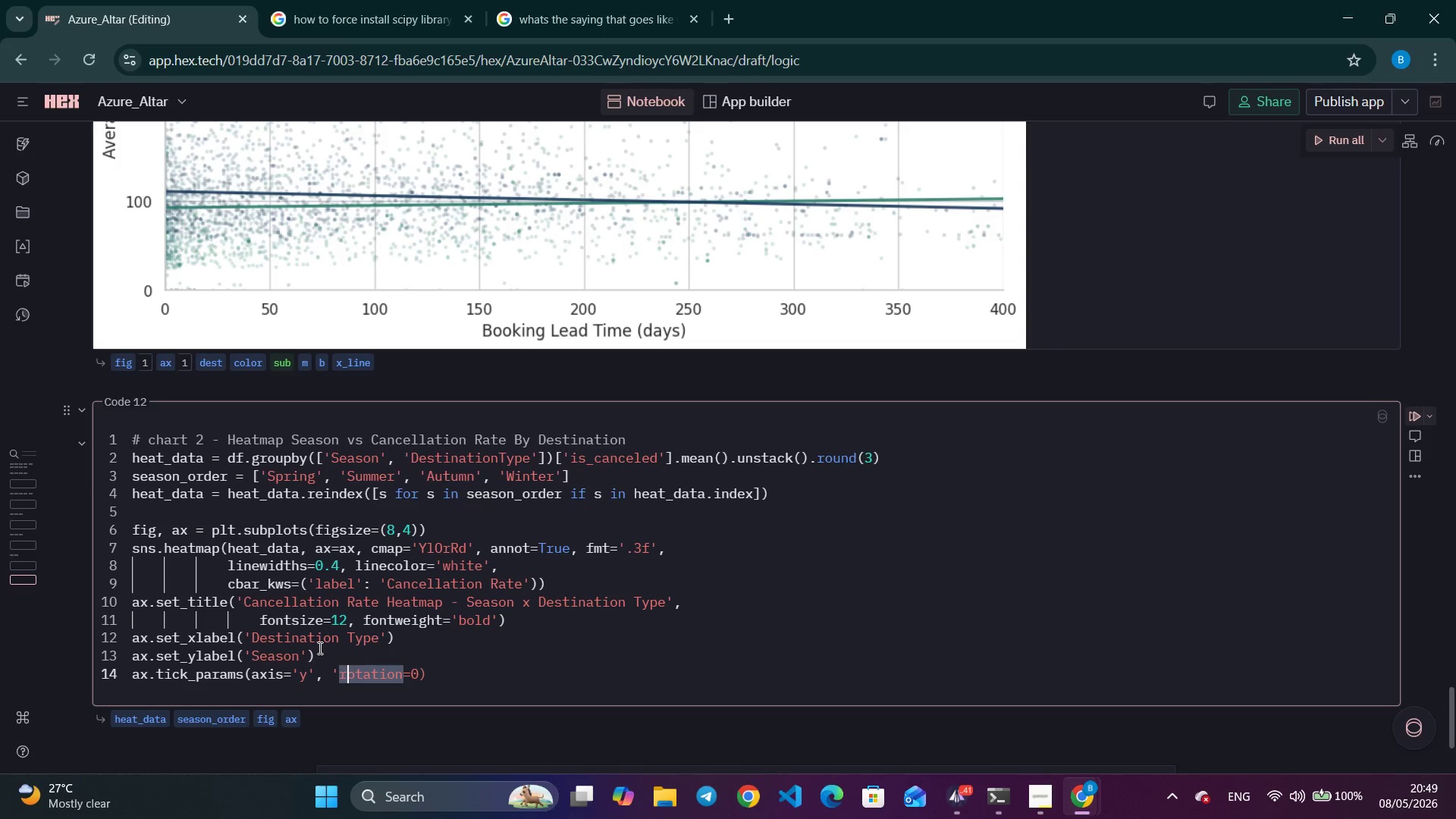 
key(ArrowLeft)
 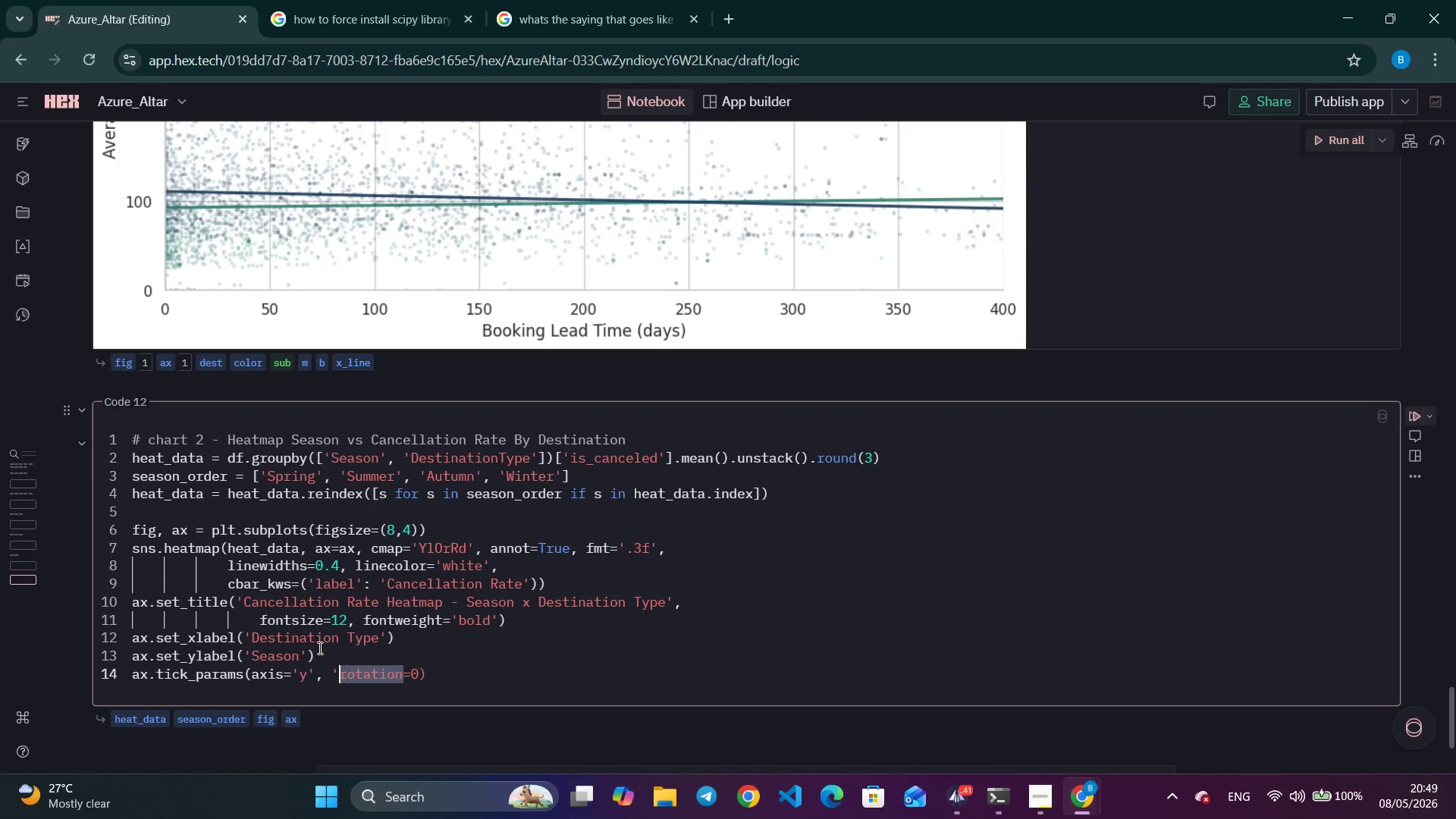 
key(ArrowLeft)
 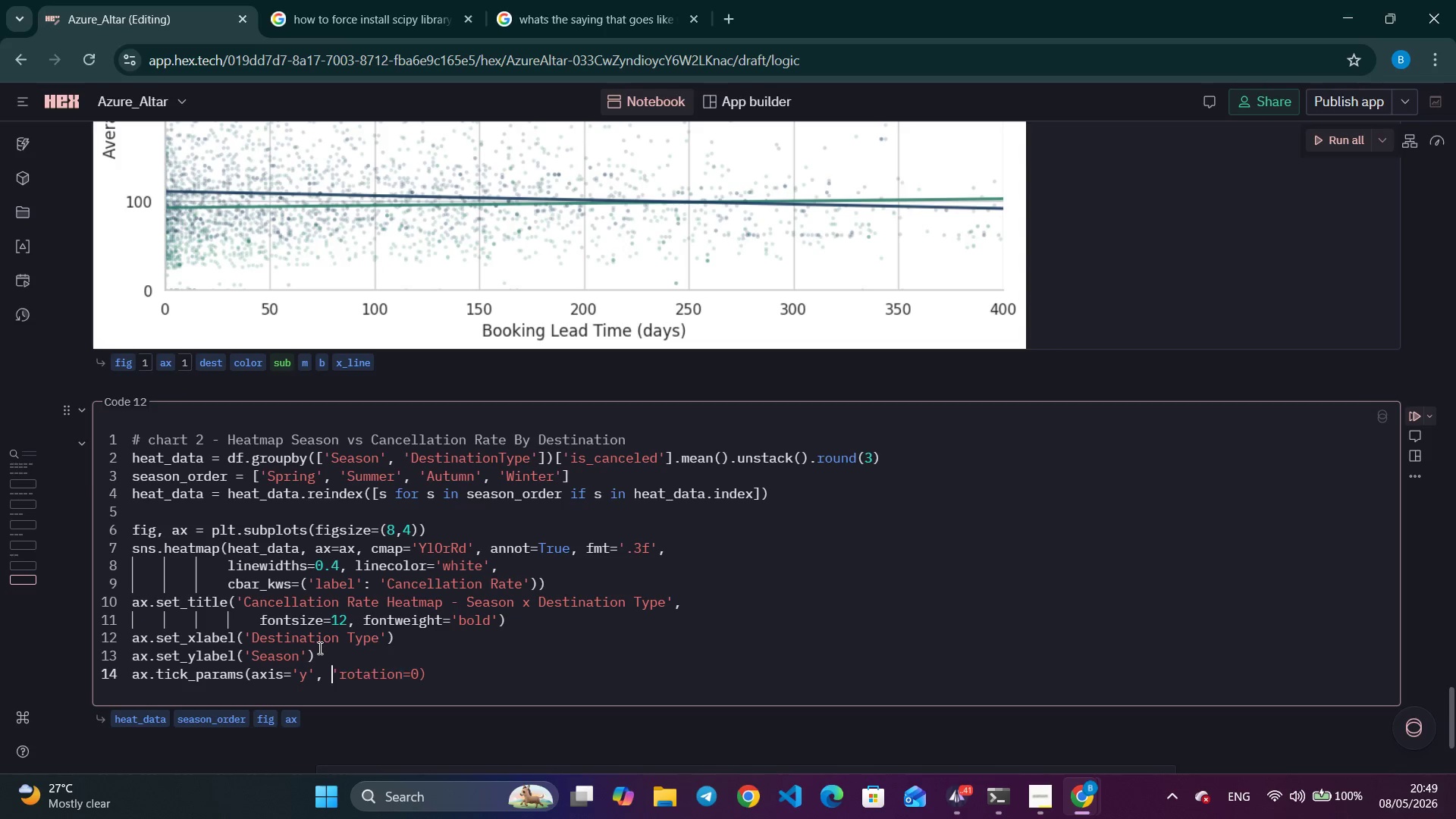 
key(ArrowLeft)
 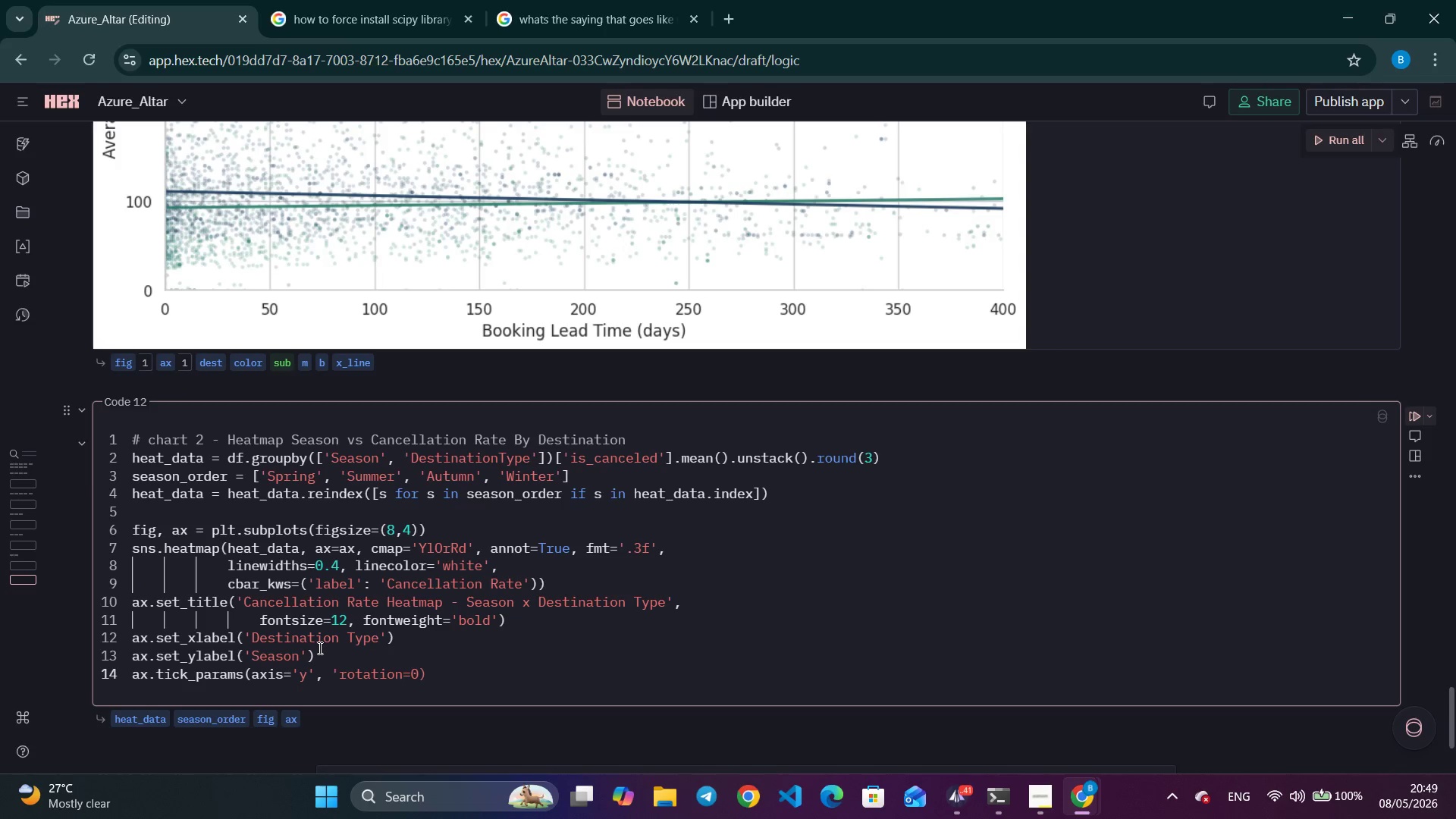 
key(Backspace)
 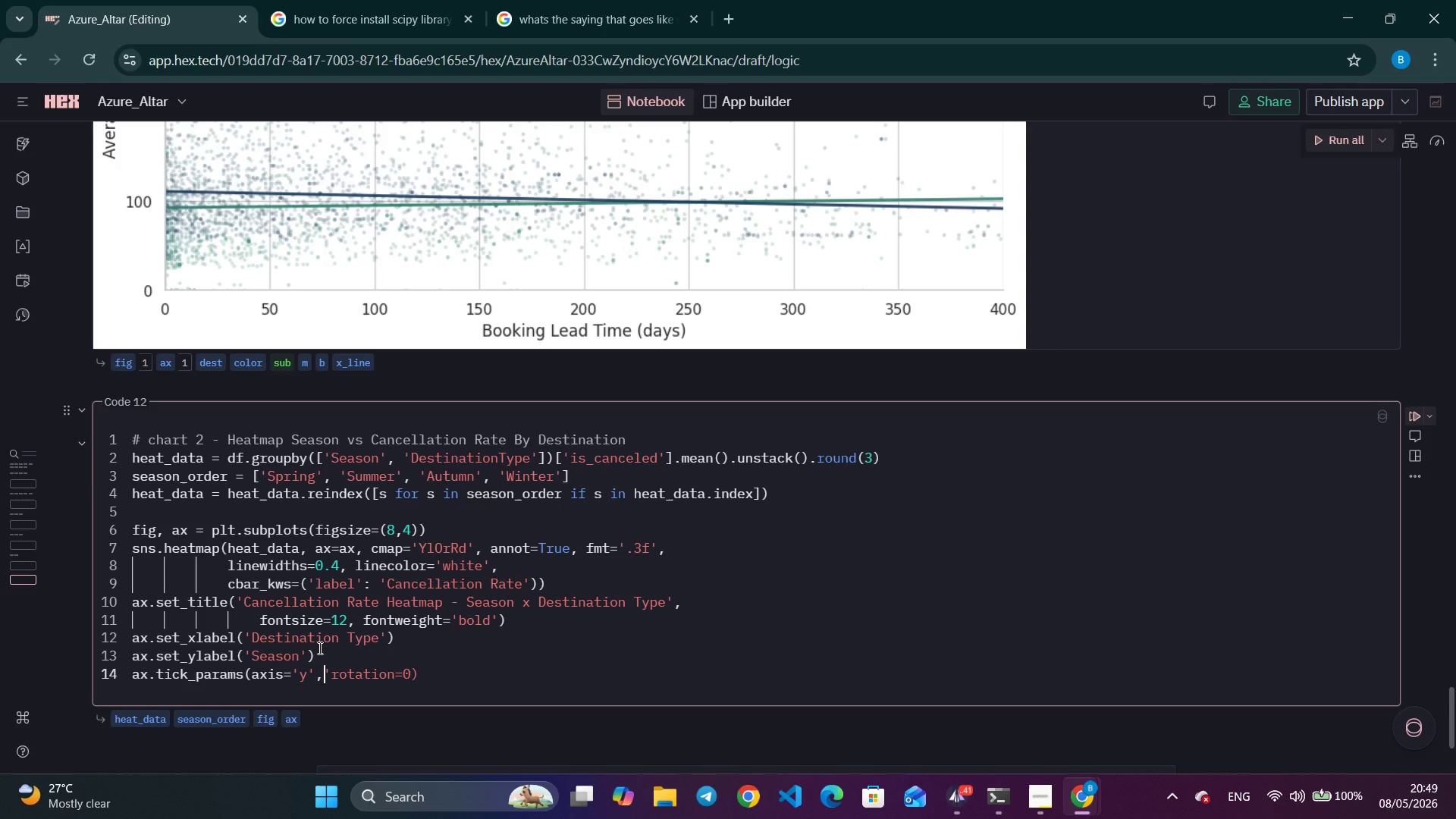 
key(ArrowRight)
 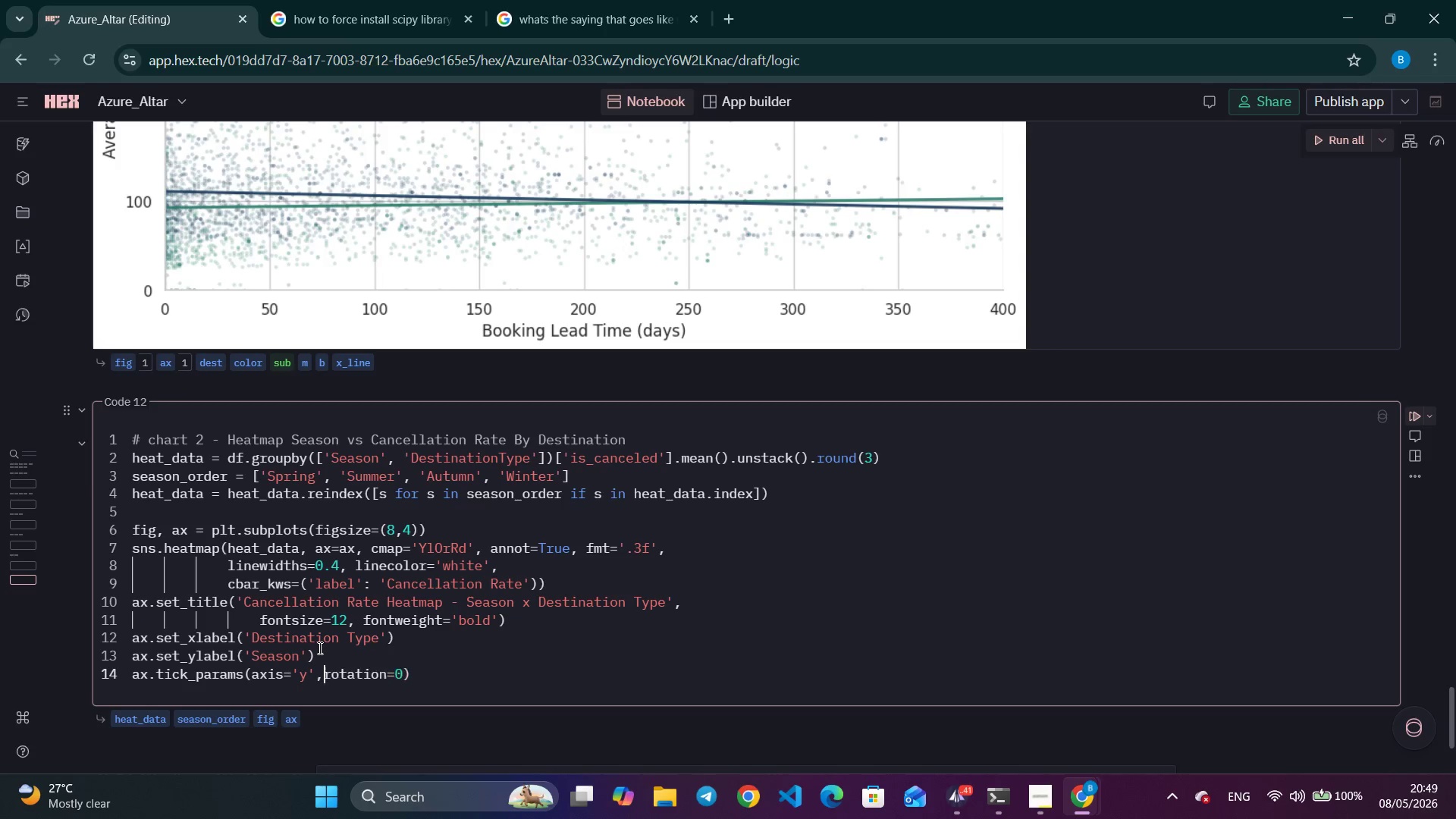 
key(Backspace)
 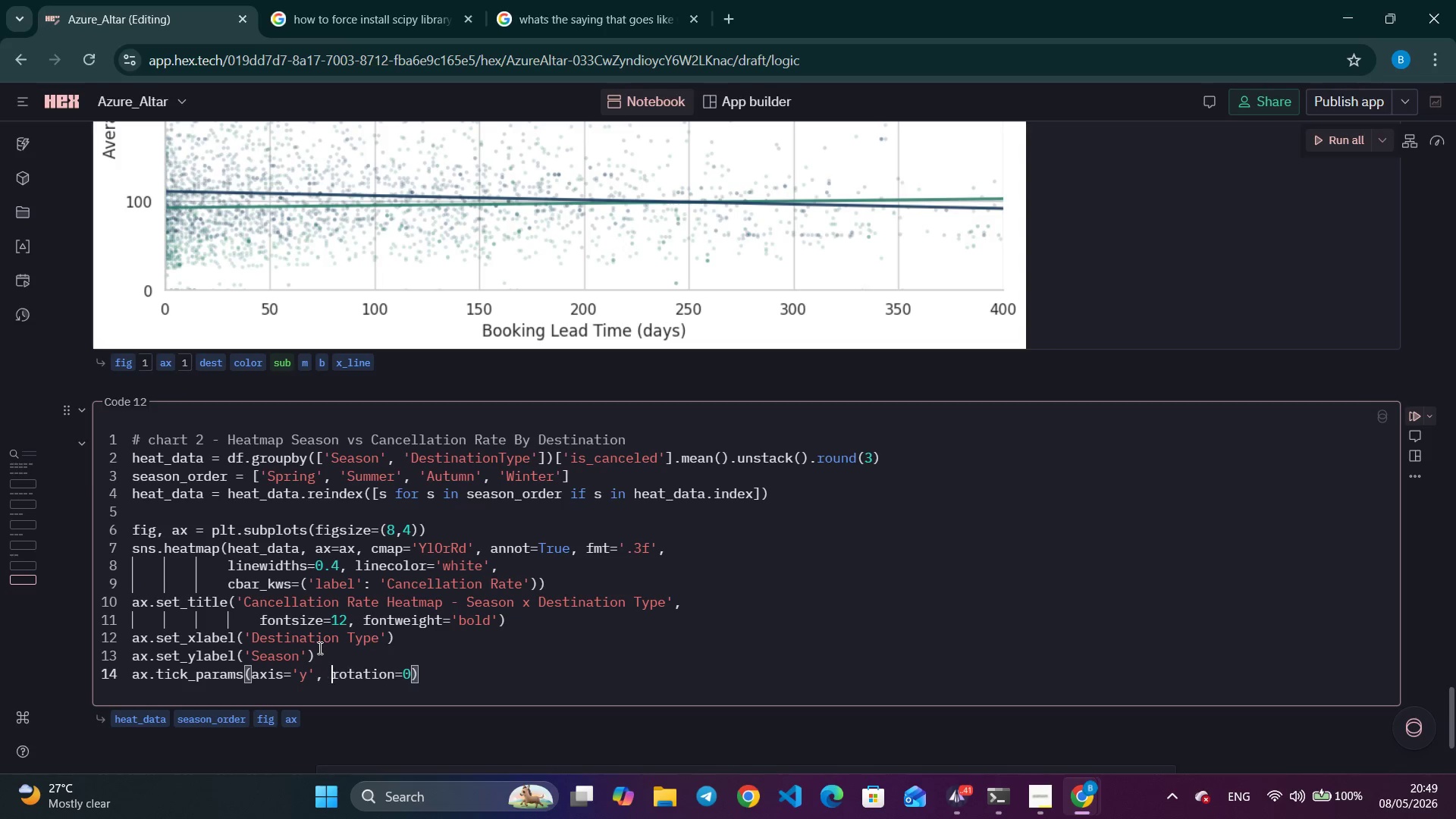 
key(Space)
 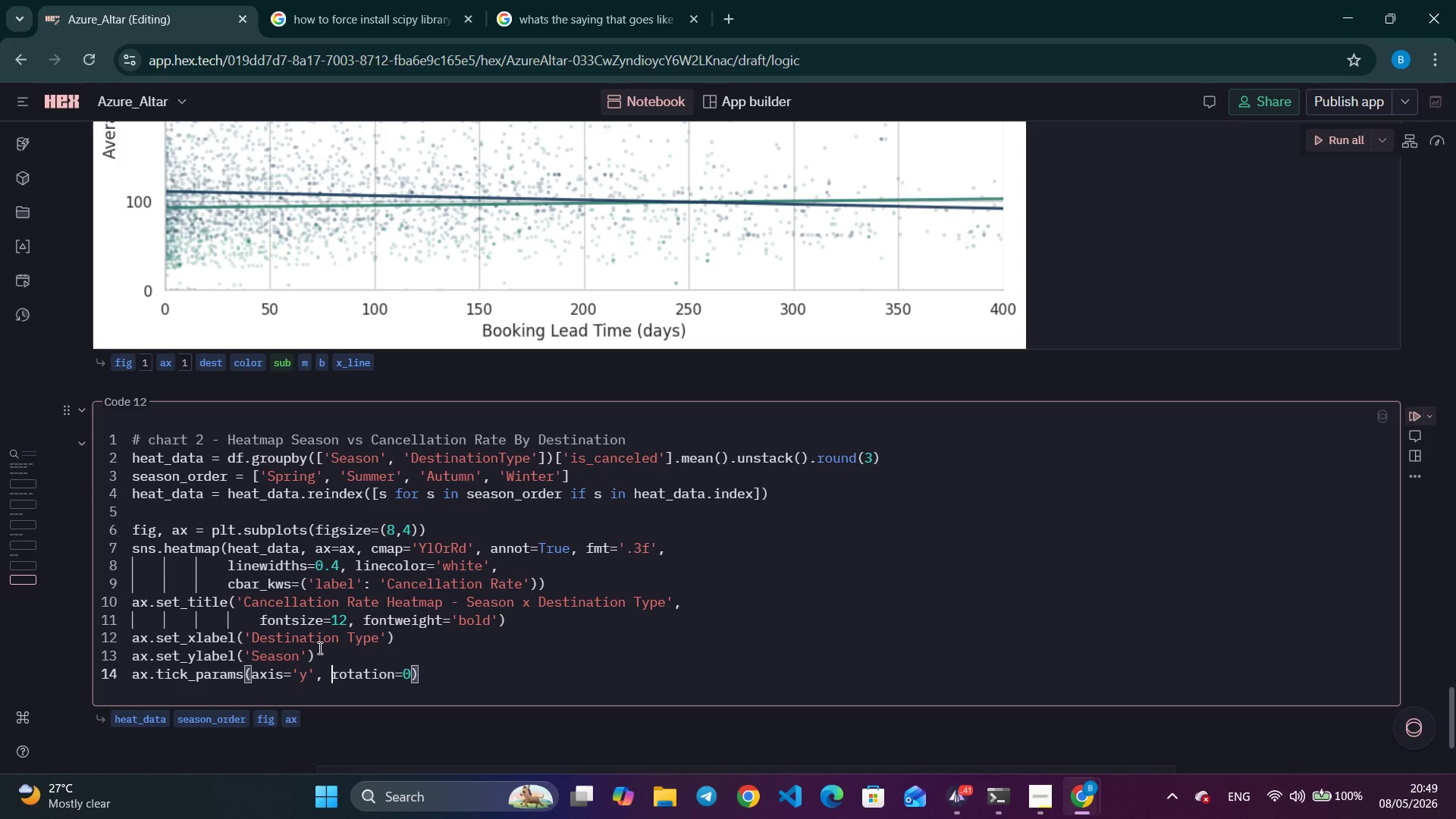 
key(Control+ArrowRight)
 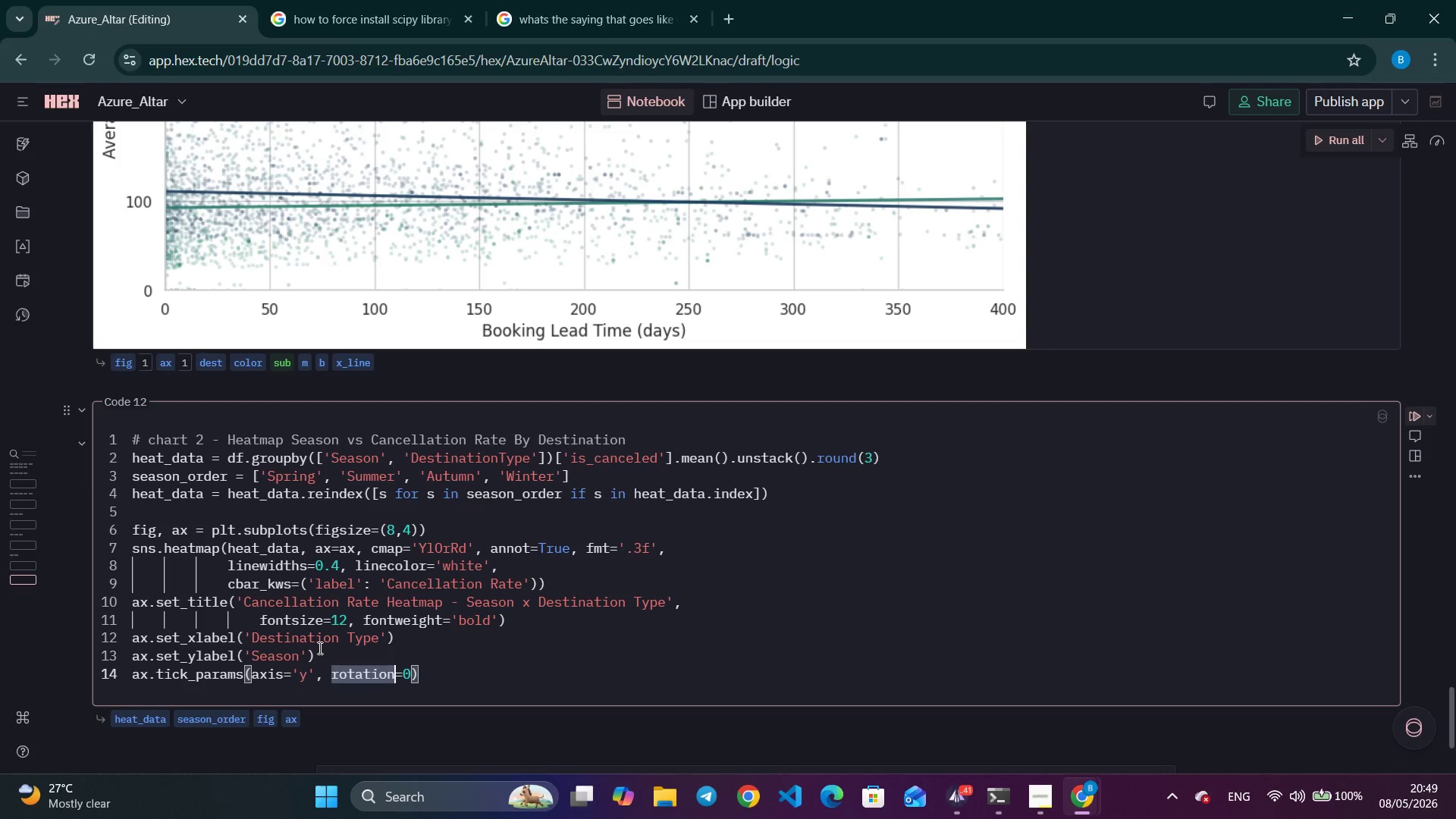 
key(Control+ArrowRight)
 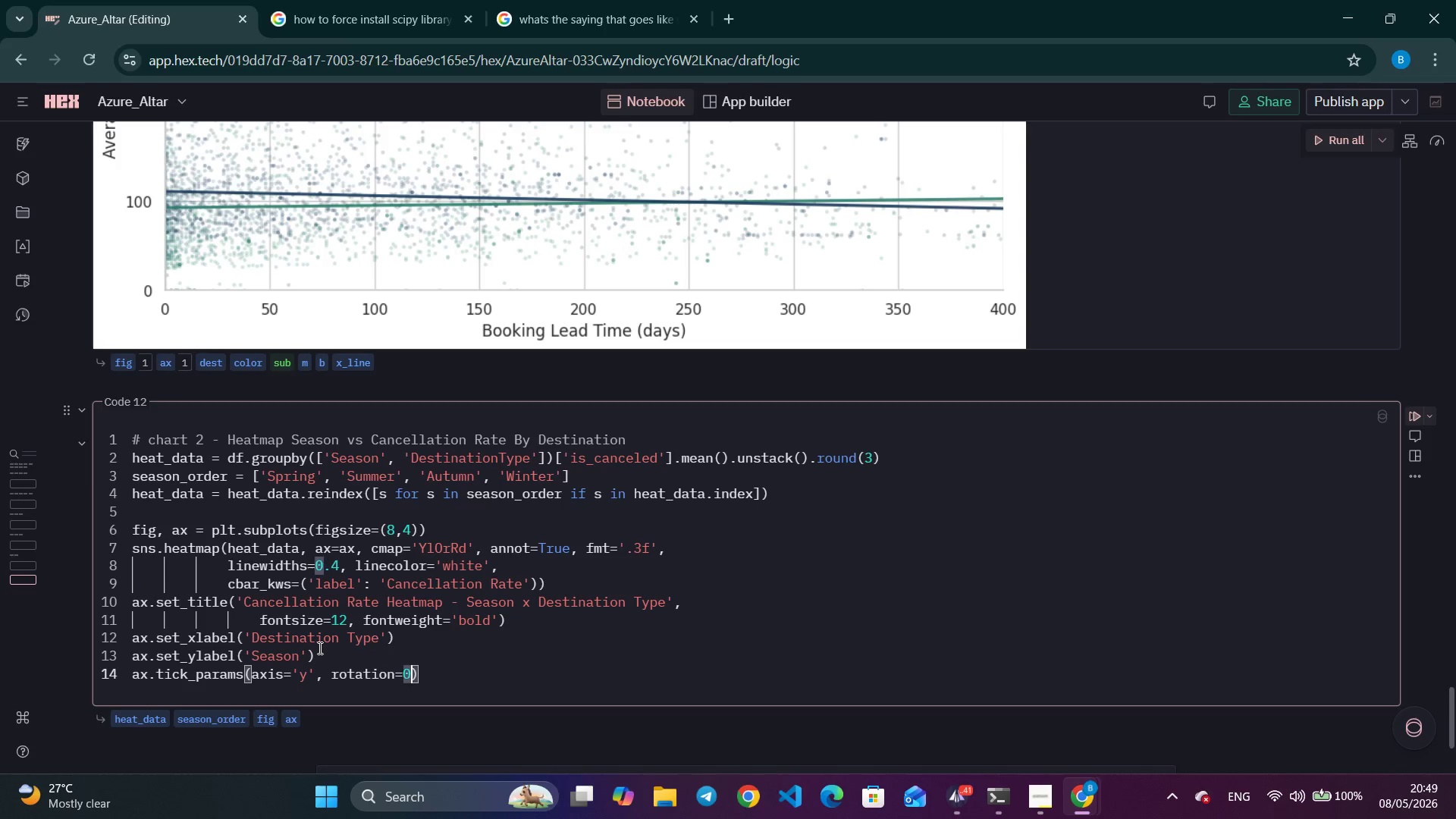 
key(Control+ArrowRight)
 